 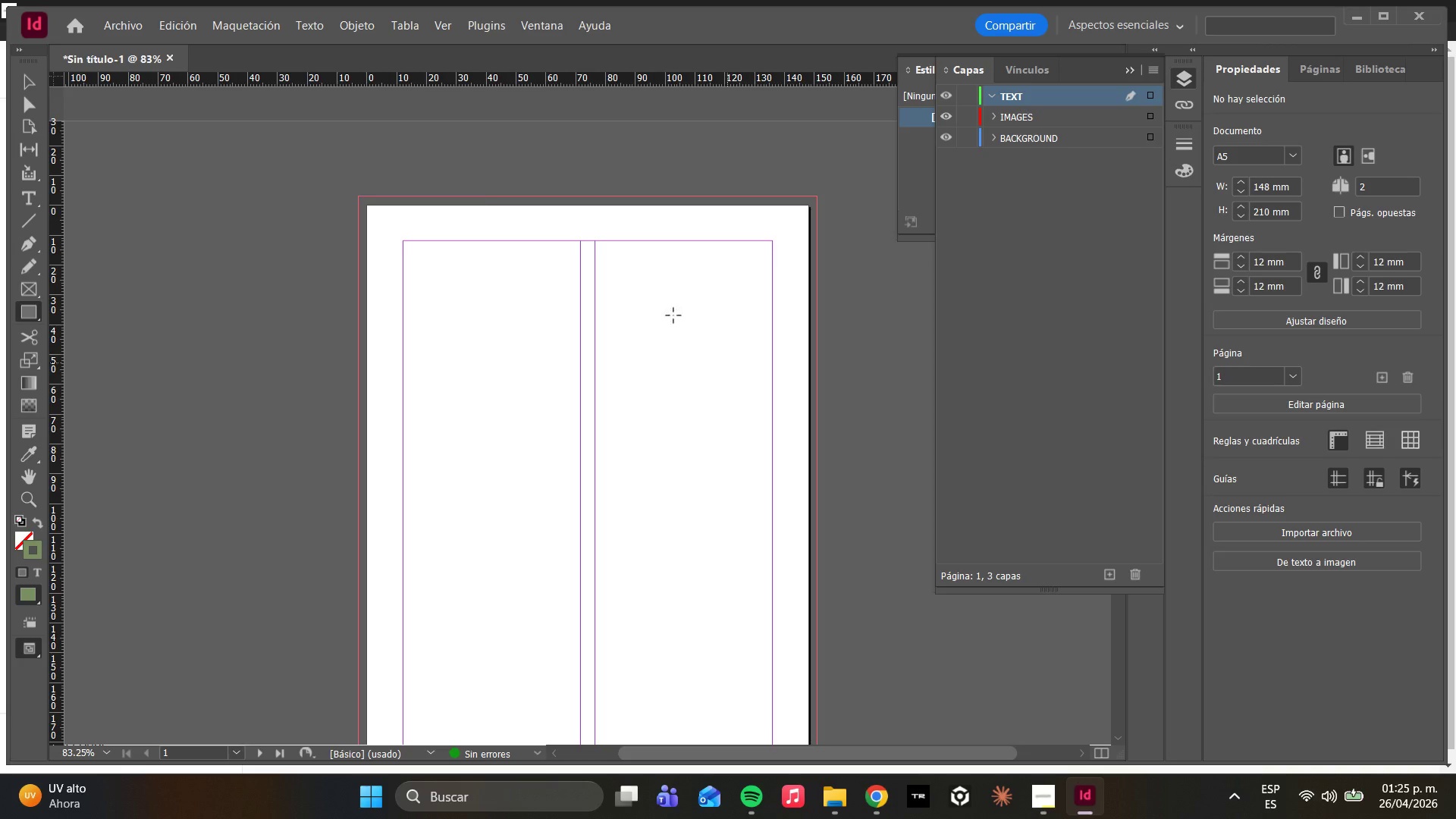 
left_click_drag(start_coordinate=[356, 193], to_coordinate=[815, 539])
 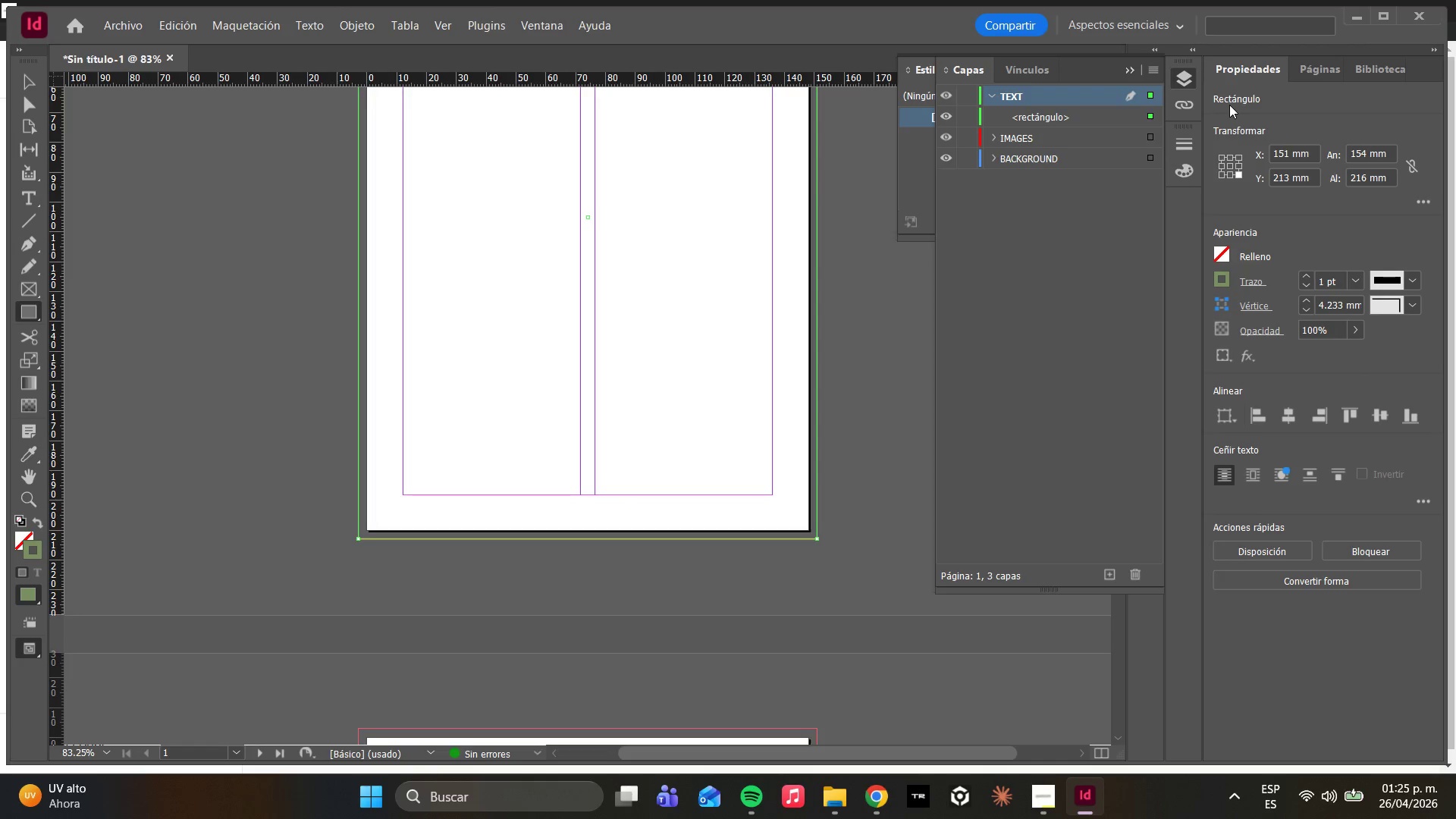 
wait(12.42)
 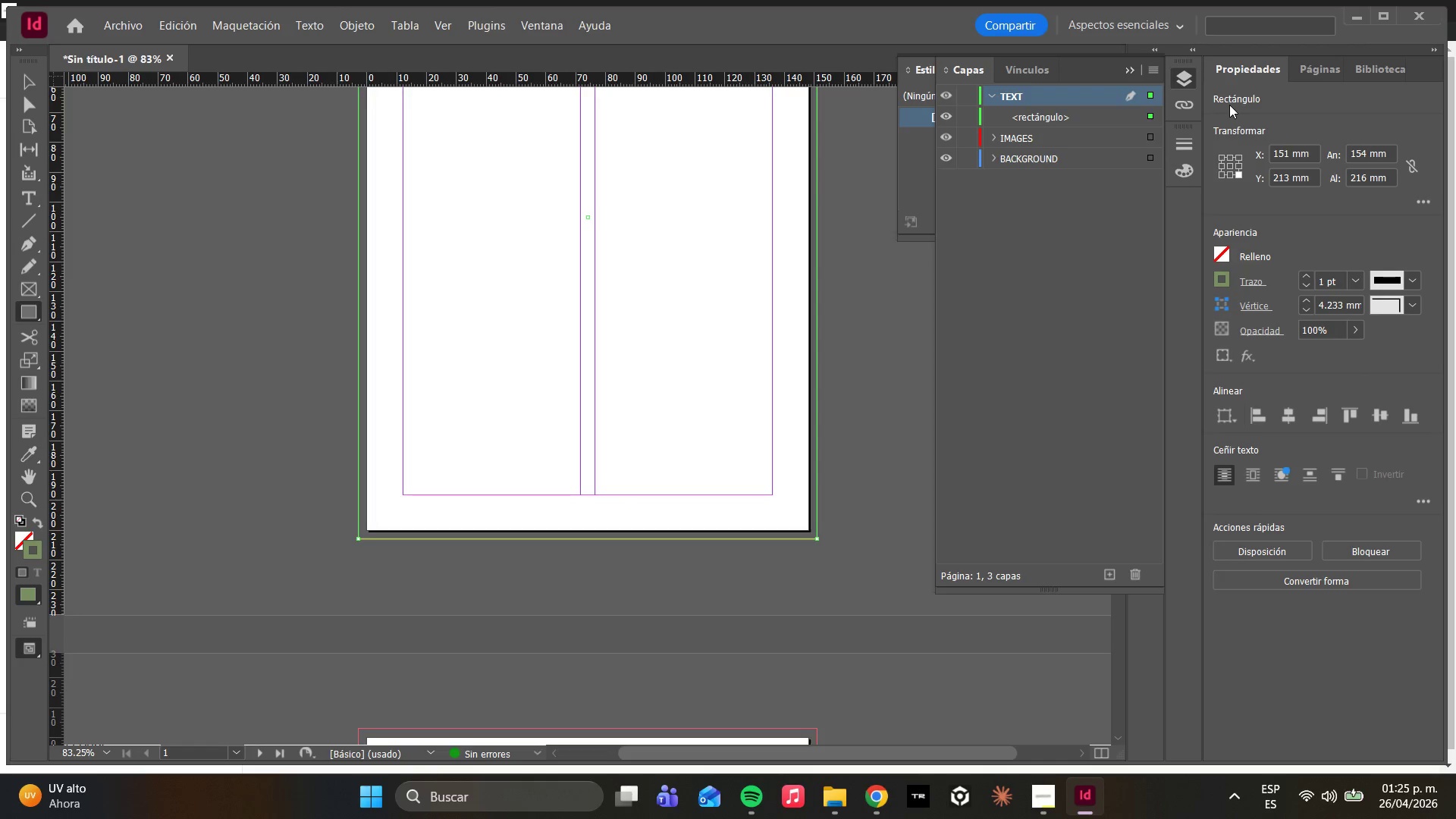 
key(F5)
 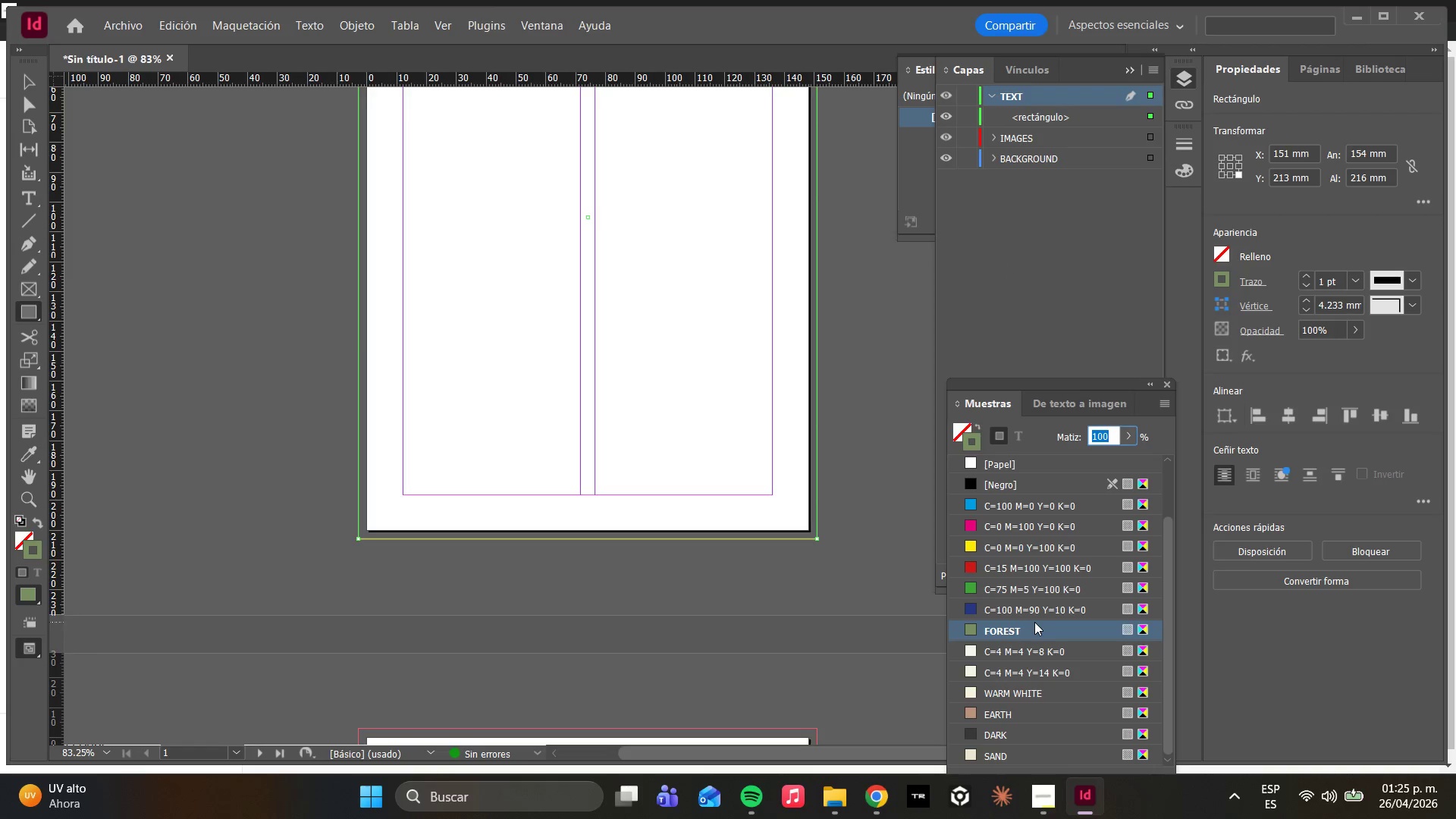 
left_click([1035, 627])
 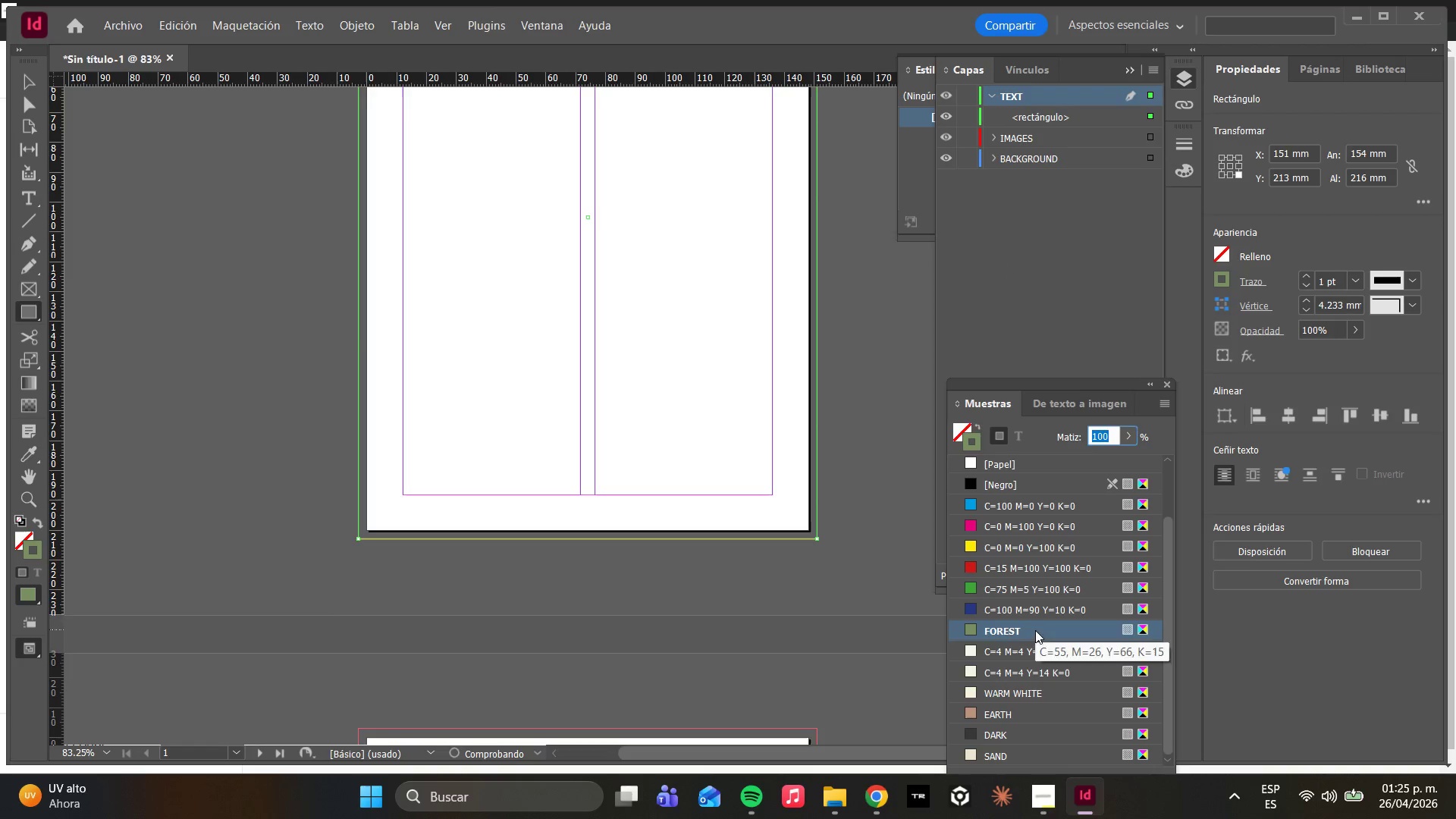 
double_click([1035, 630])
 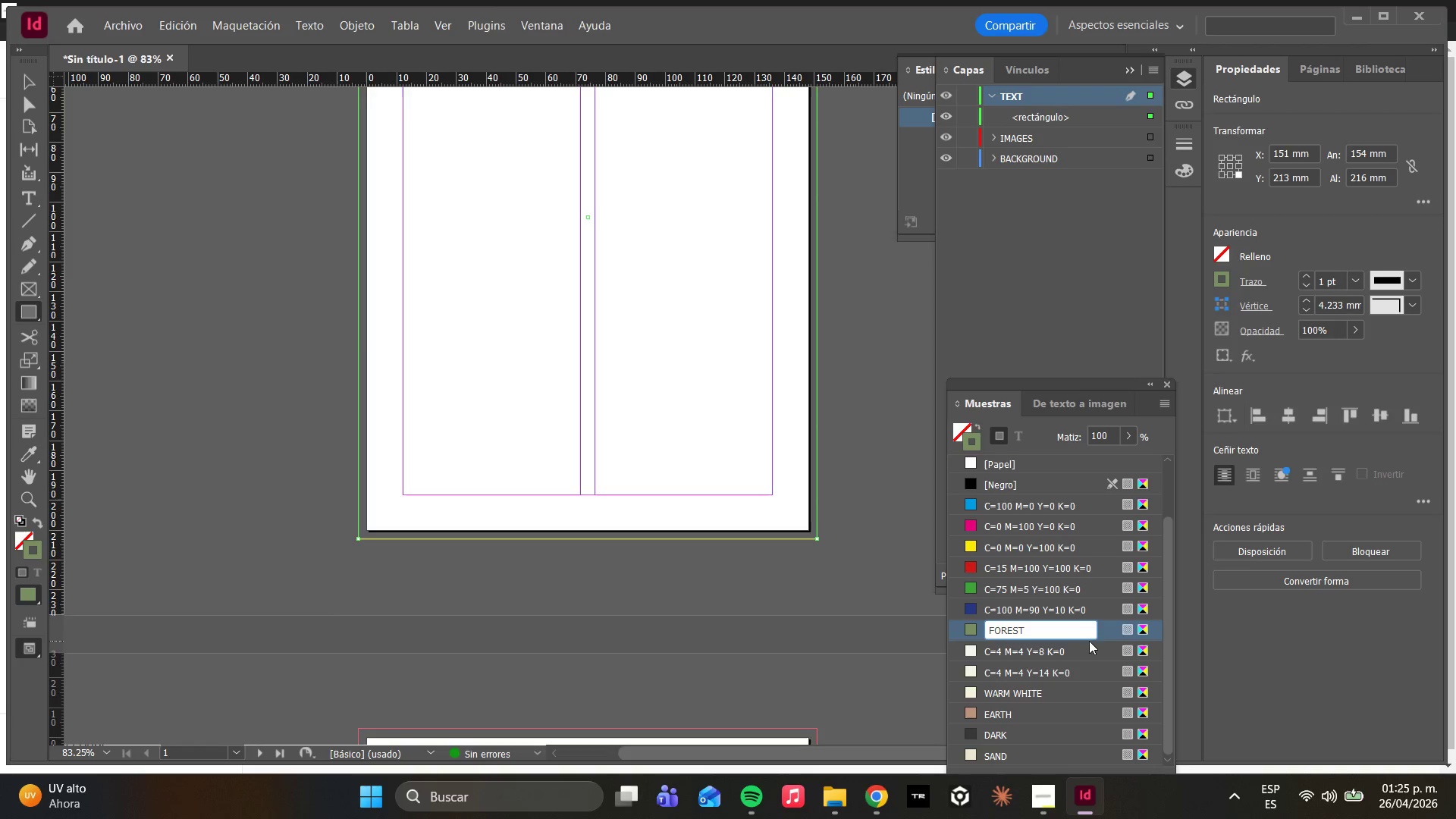 
left_click([1105, 631])
 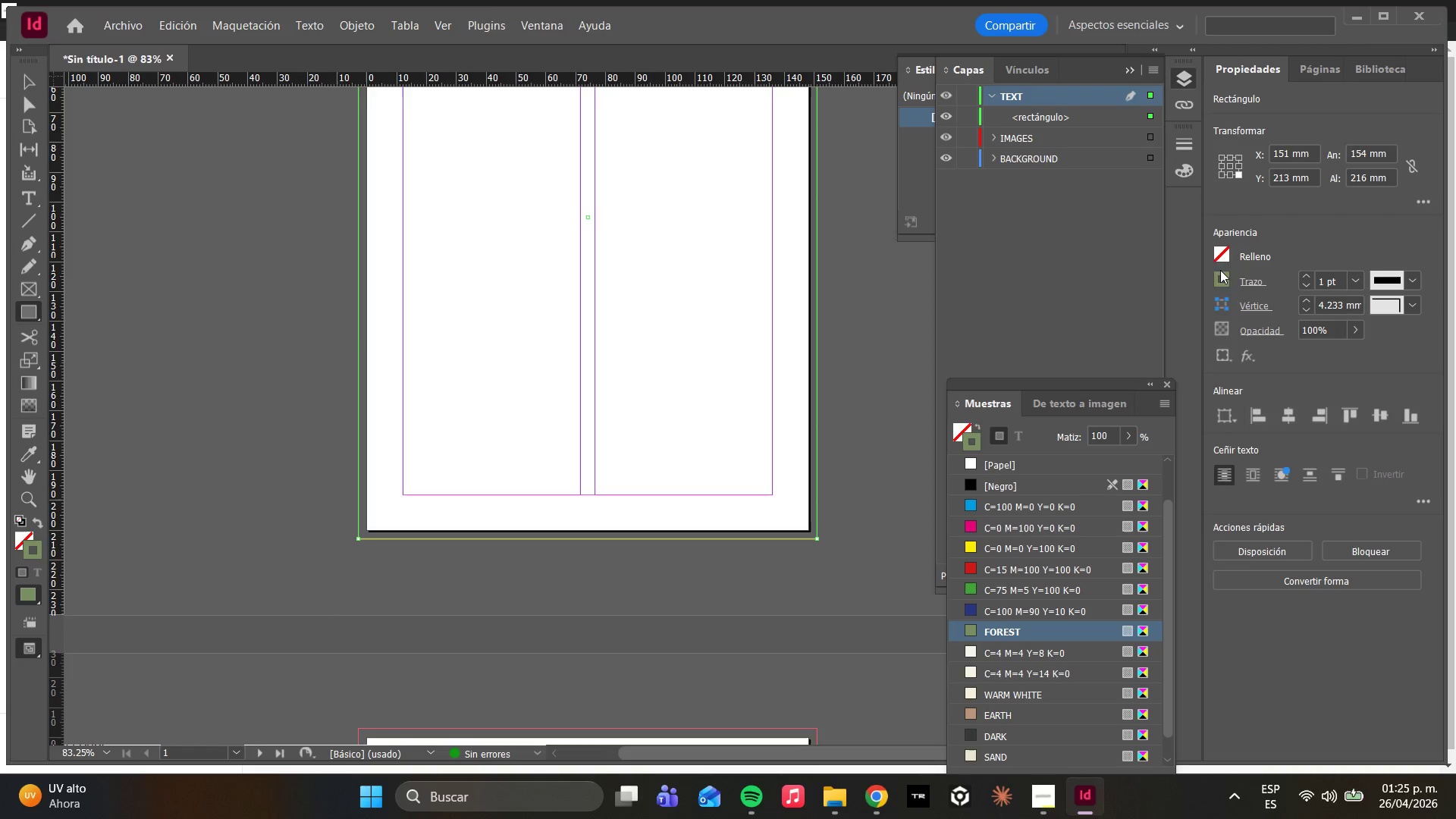 
double_click([1218, 258])
 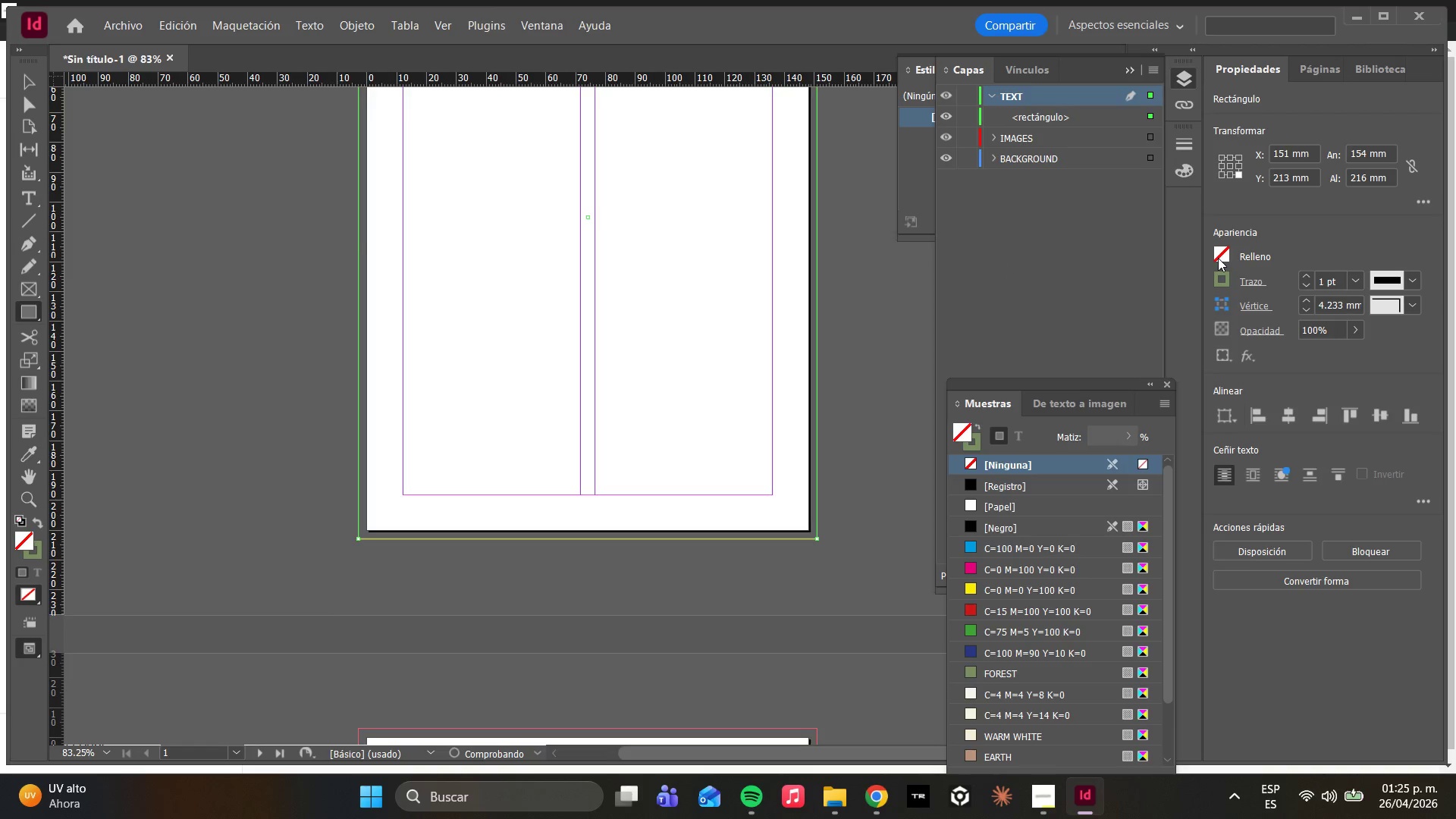 
triple_click([1218, 258])
 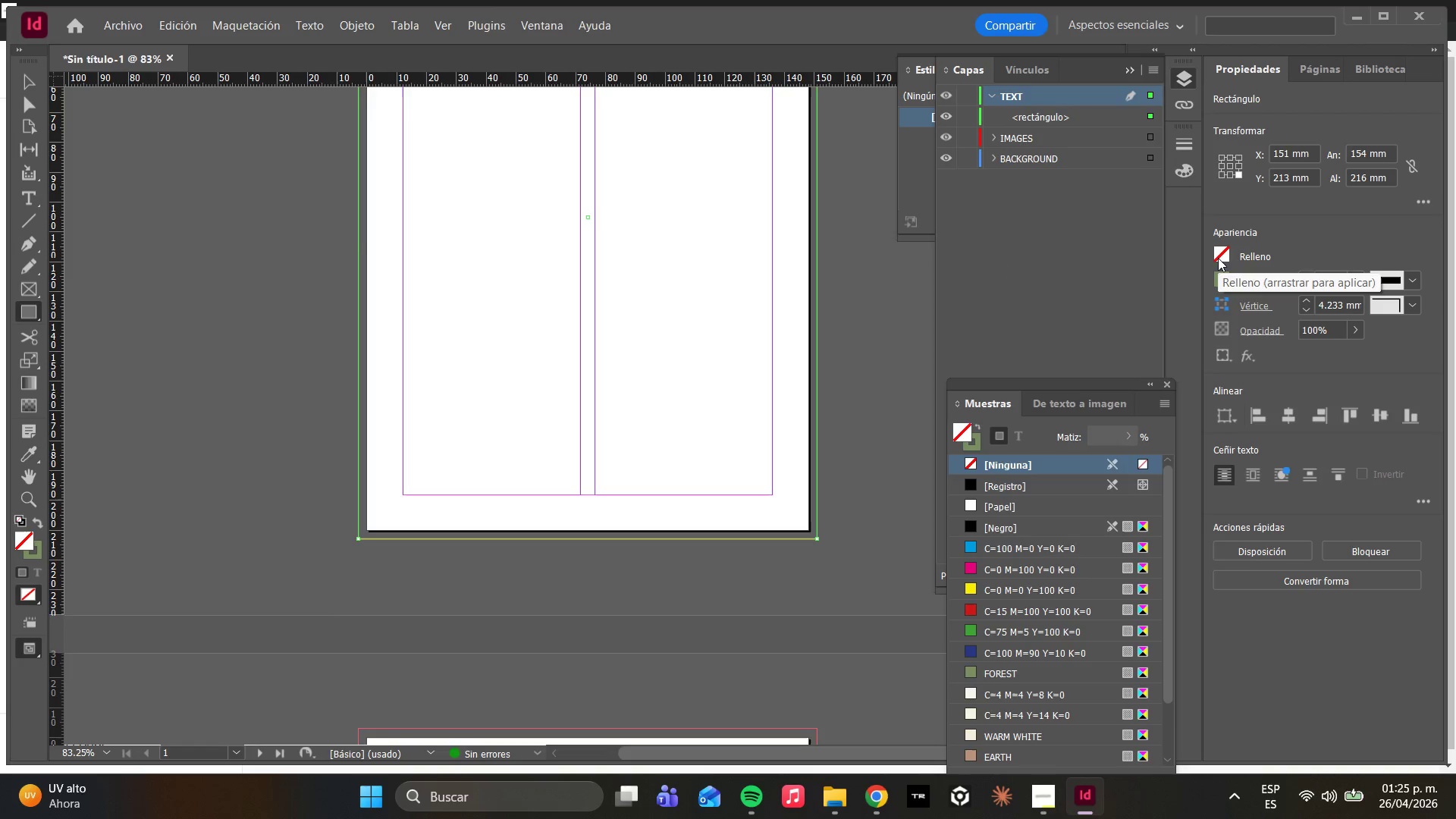 
left_click([1218, 258])
 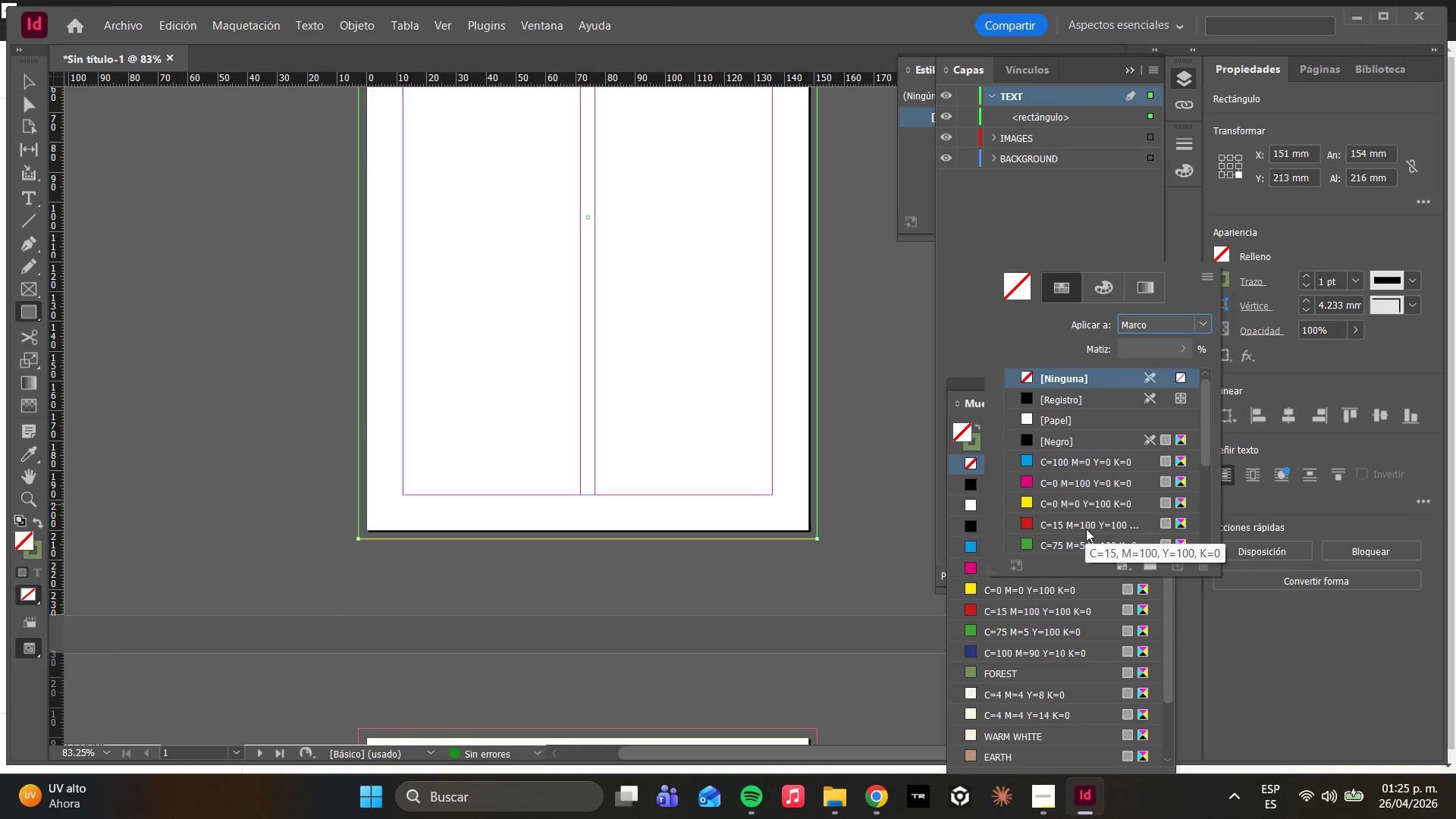 
scroll: coordinate [1094, 521], scroll_direction: down, amount: 7.0
 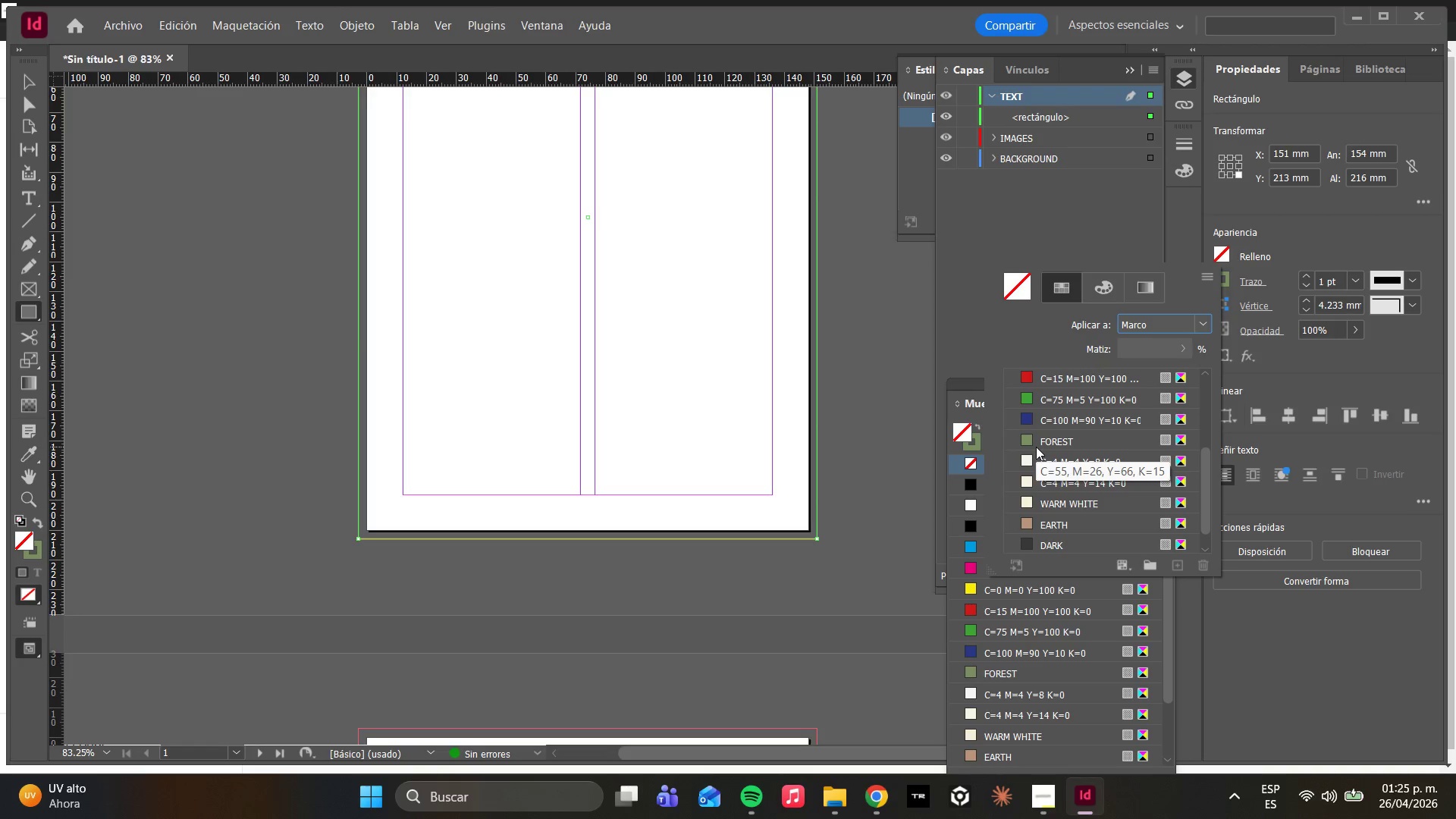 
left_click([1044, 439])
 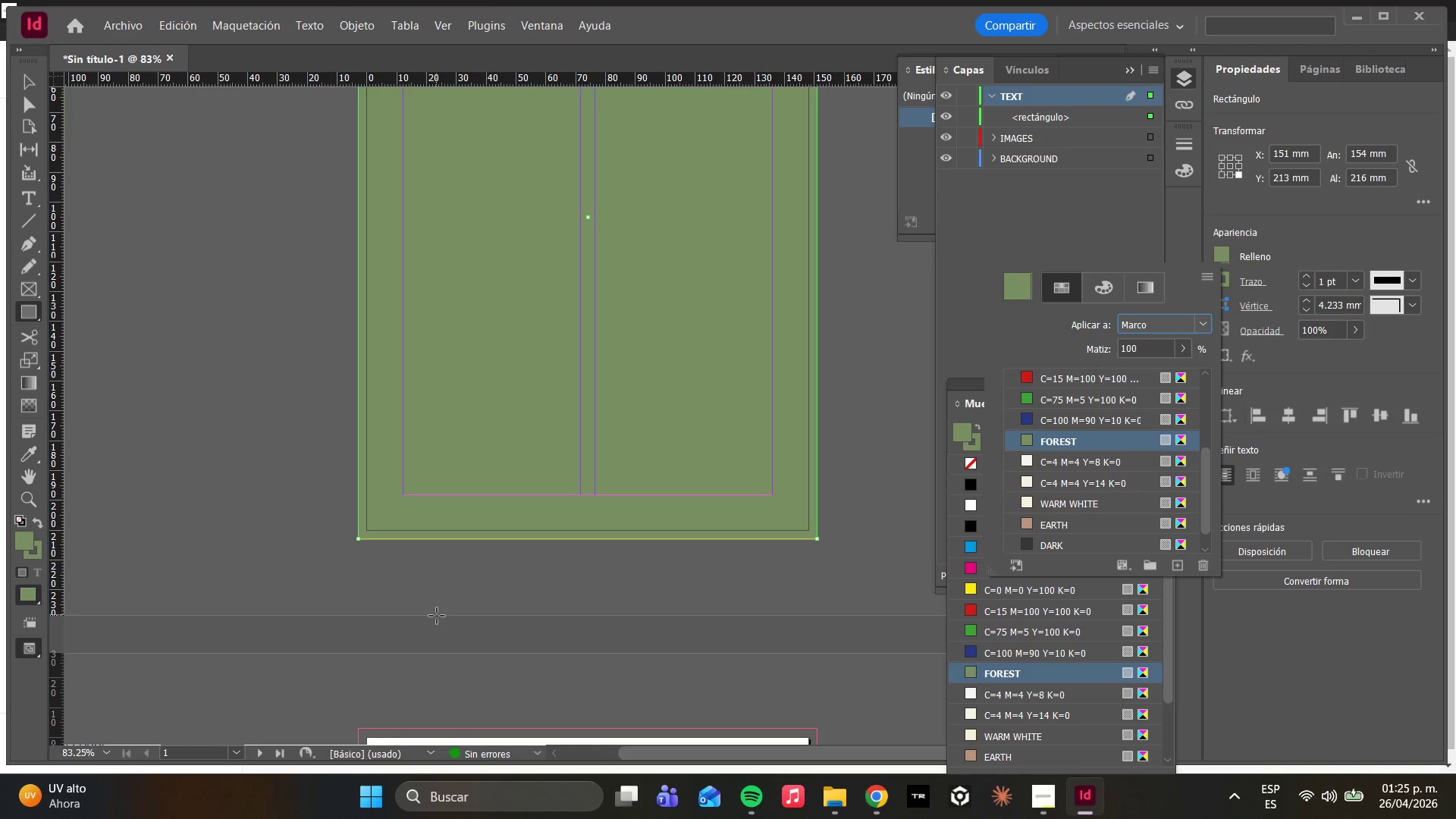 
wait(16.89)
 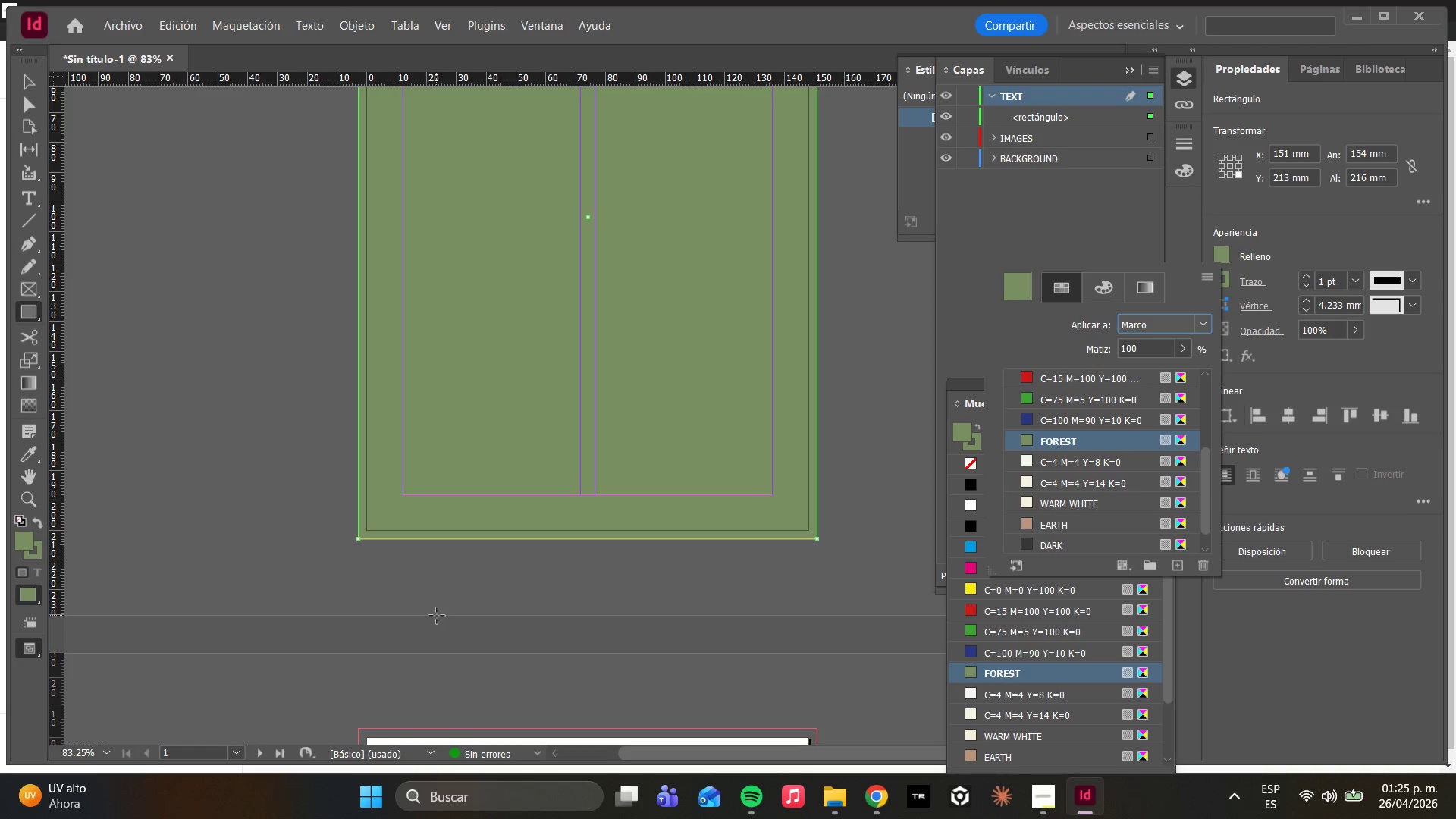 
double_click([1332, 71])
 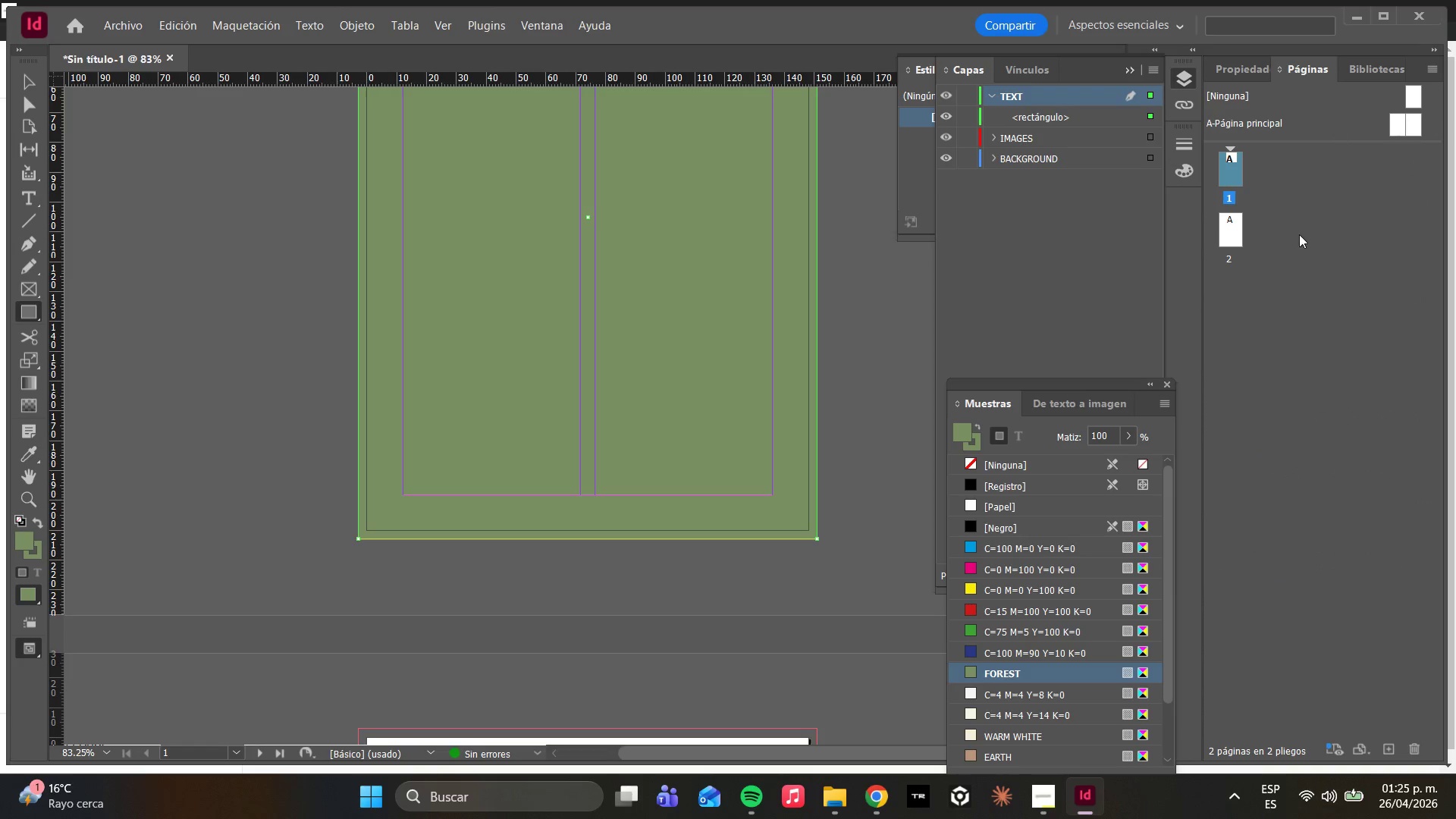 
scroll: coordinate [1299, 230], scroll_direction: up, amount: 4.0
 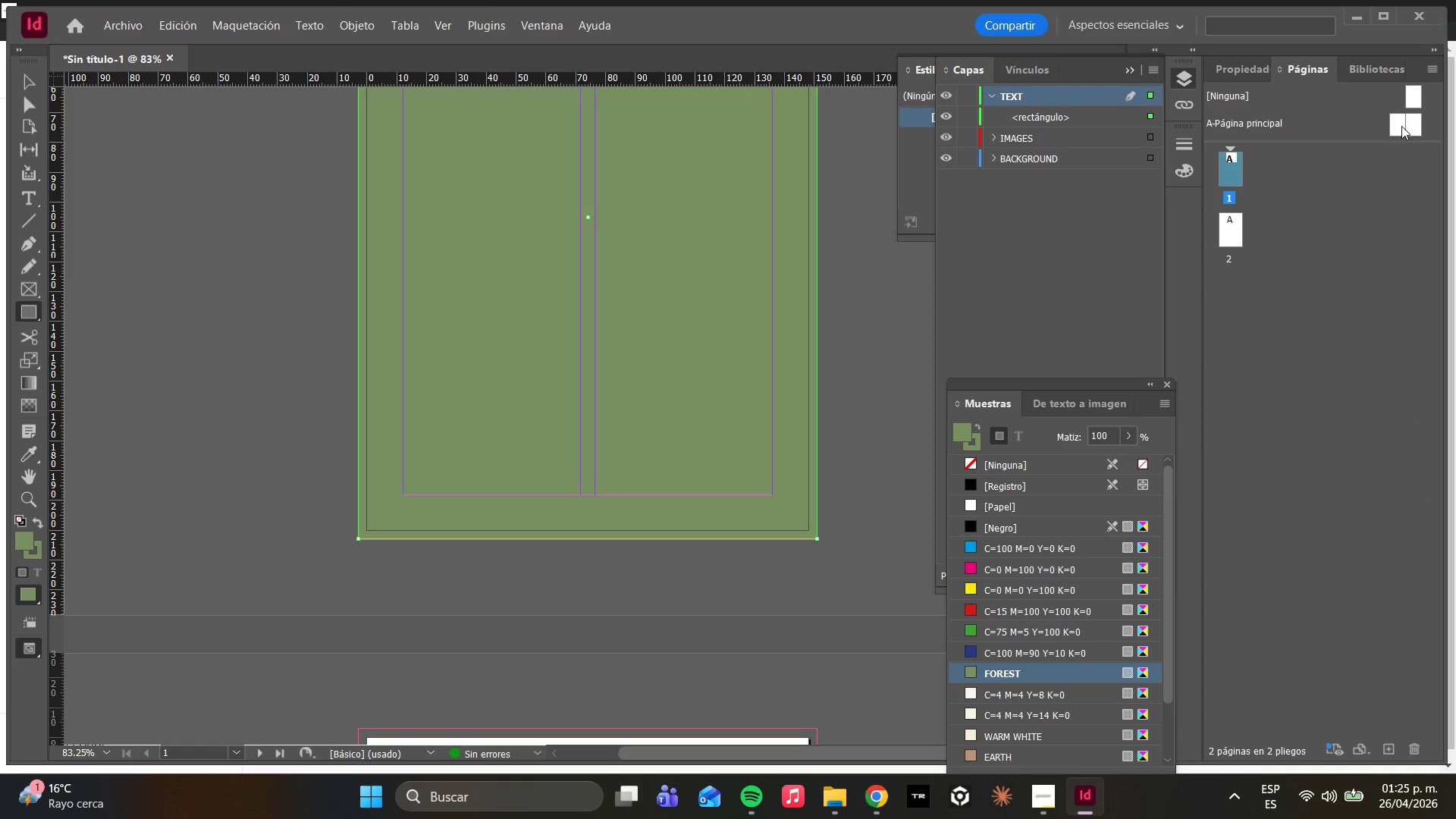 
double_click([1401, 126])
 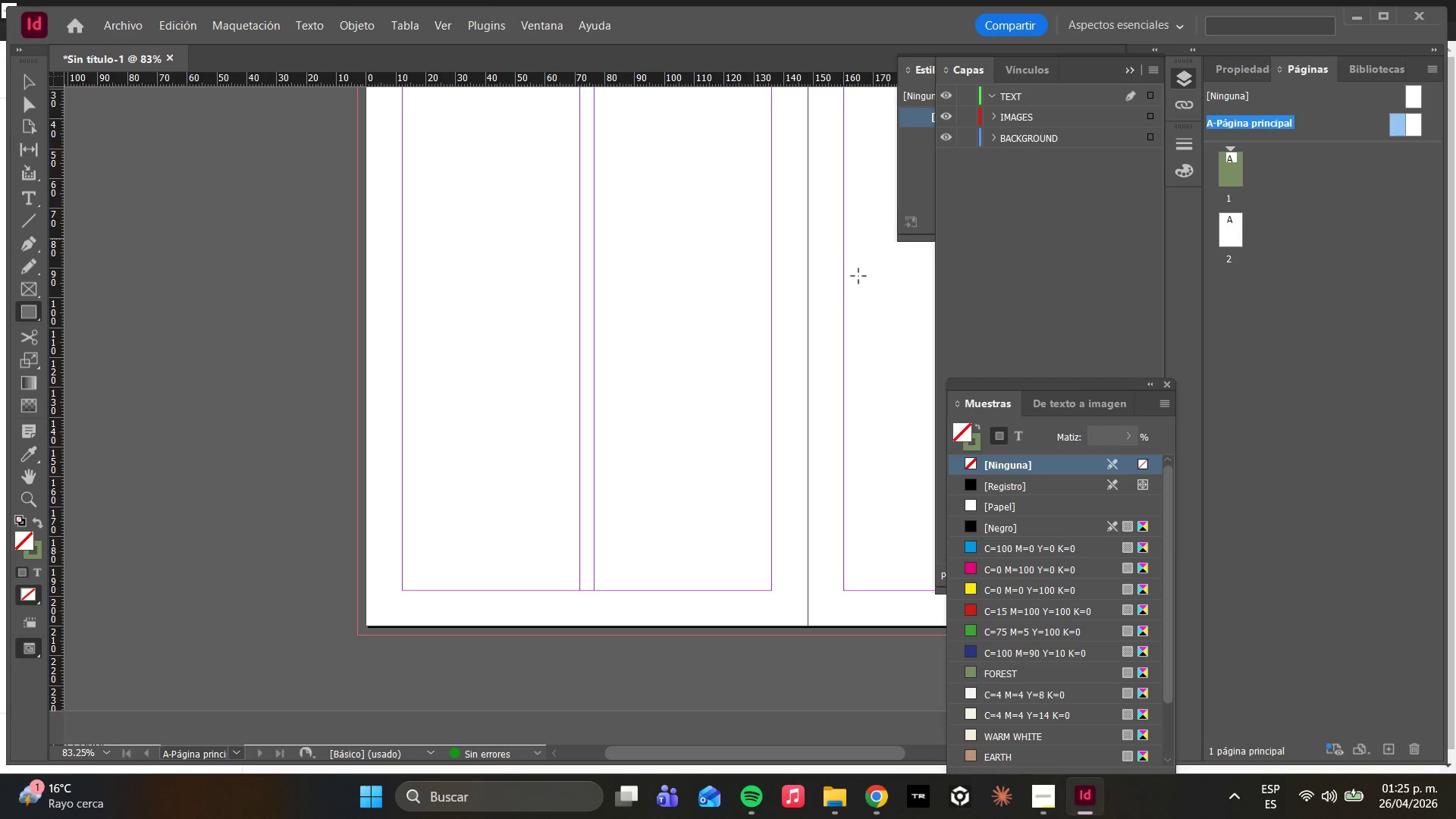 
scroll: coordinate [726, 330], scroll_direction: up, amount: 6.0
 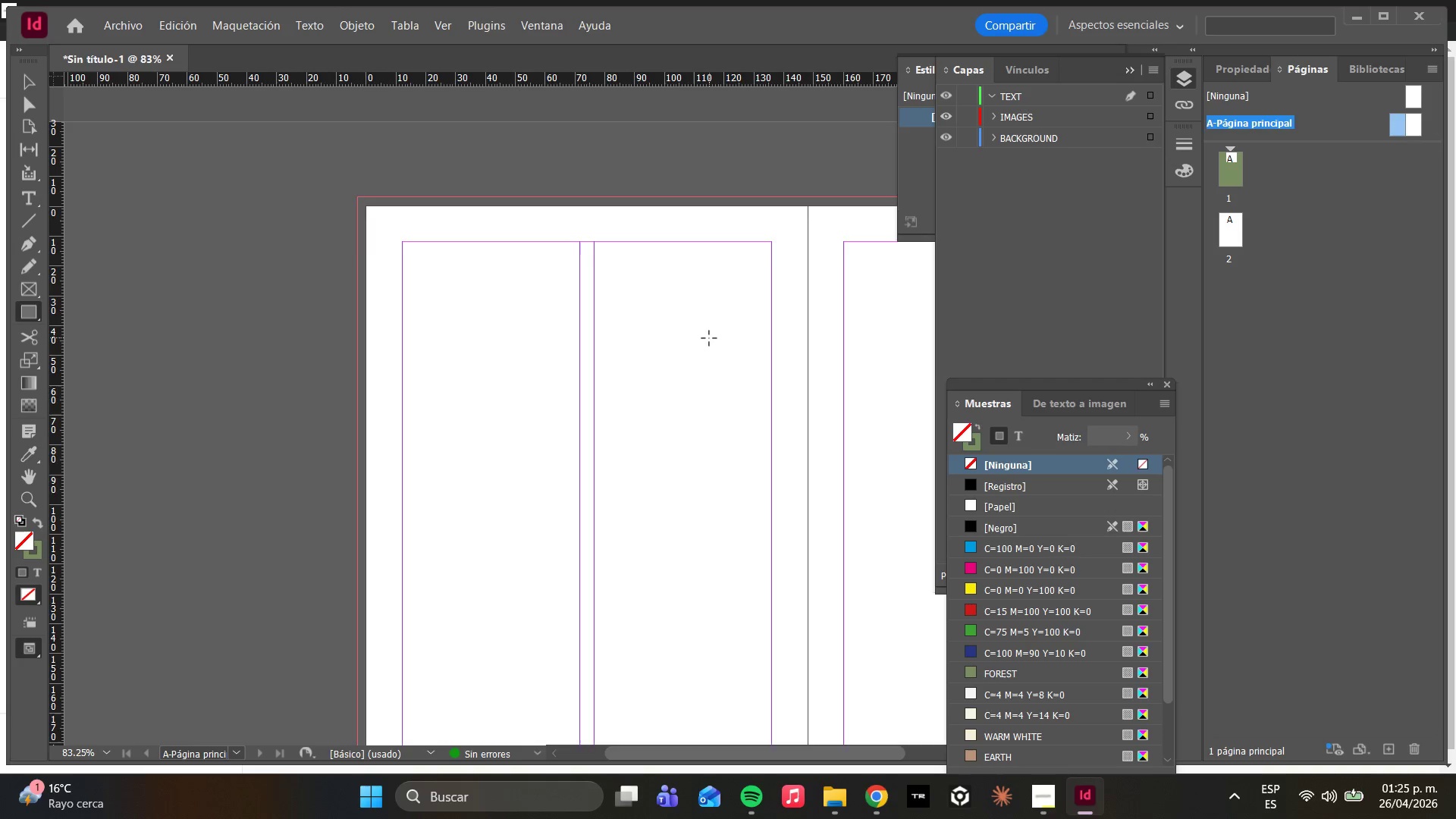 
scroll: coordinate [709, 340], scroll_direction: down, amount: 3.0
 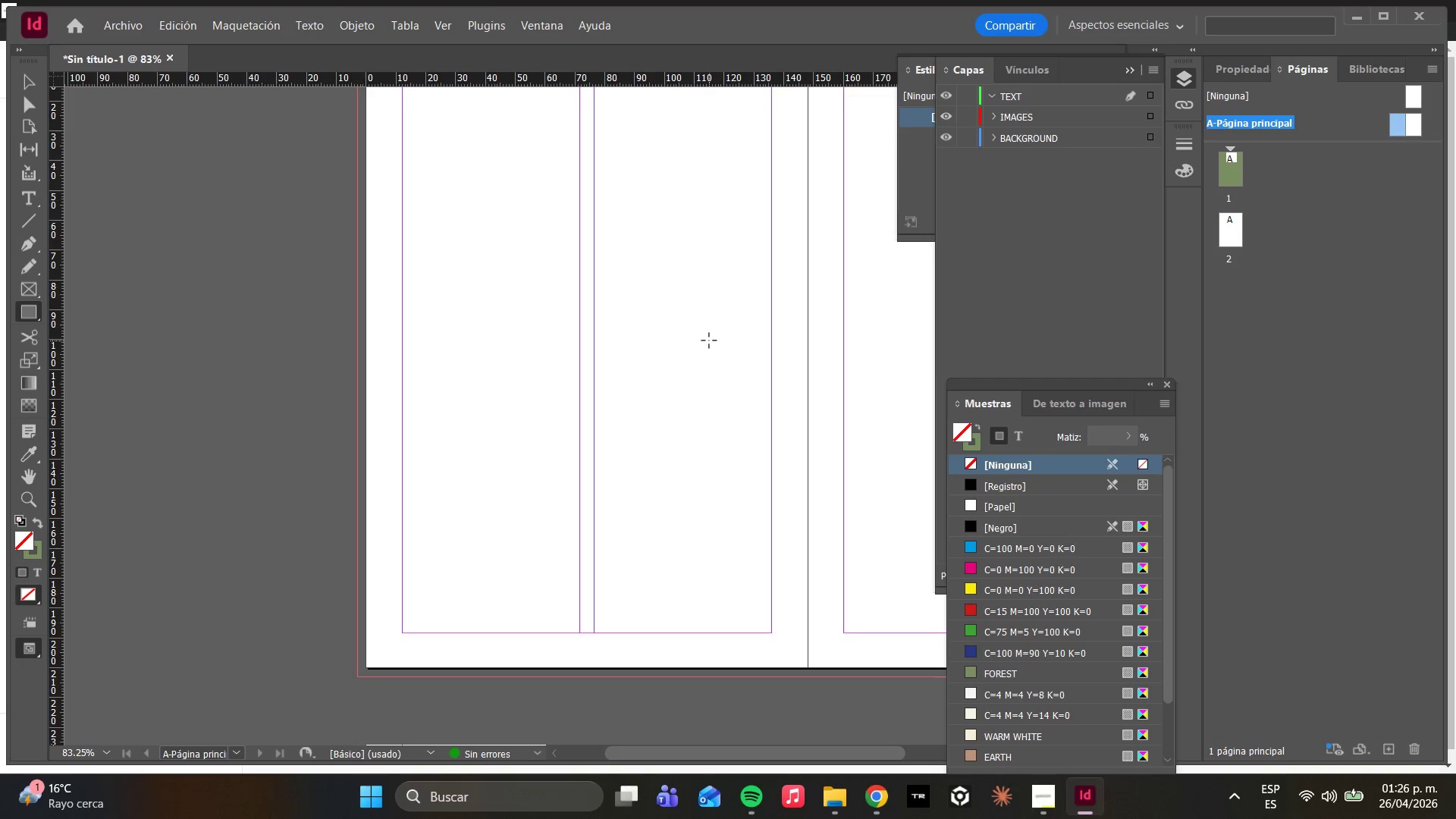 
key(Control+Z)
 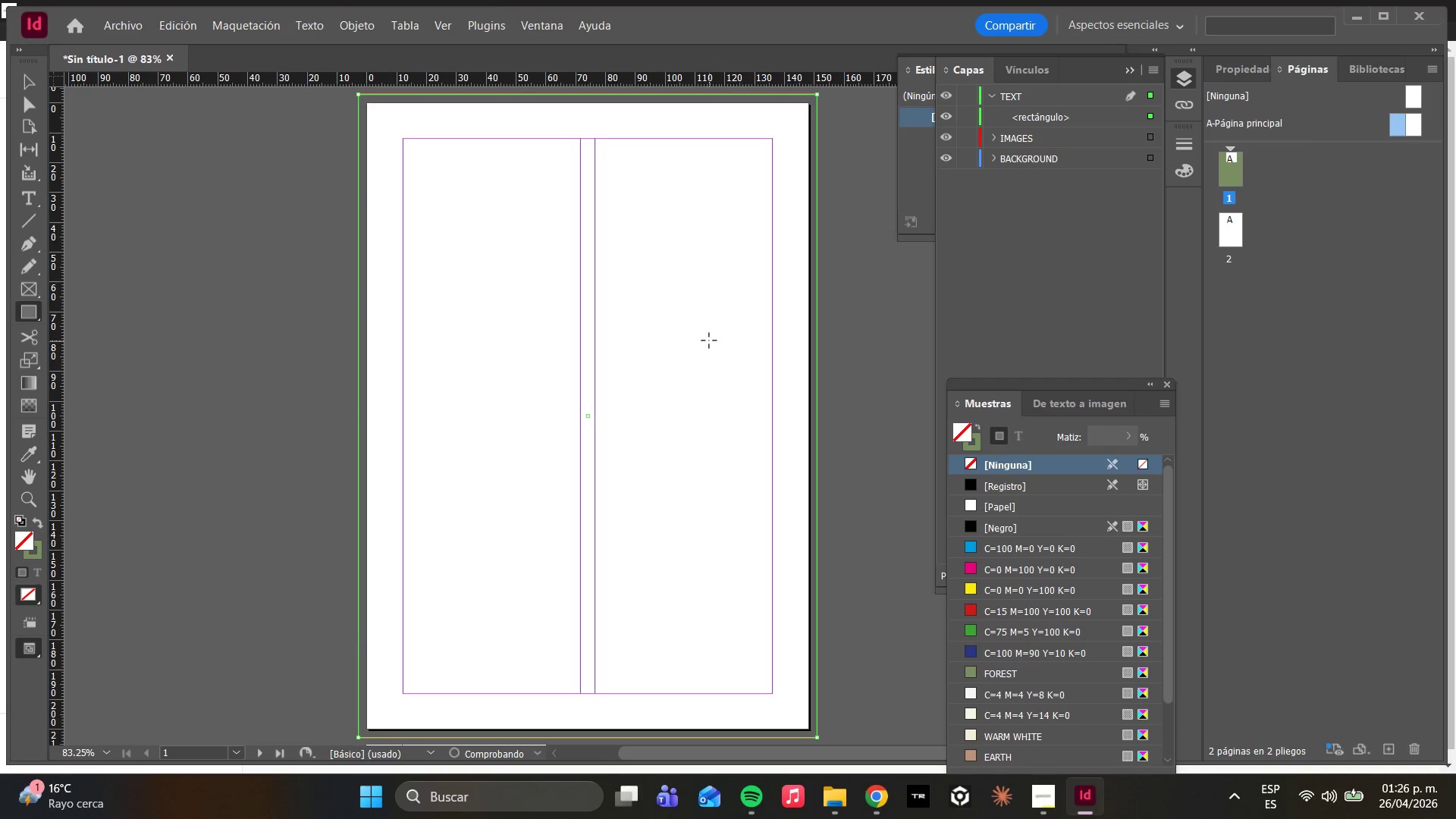 
key(Control+Z)
 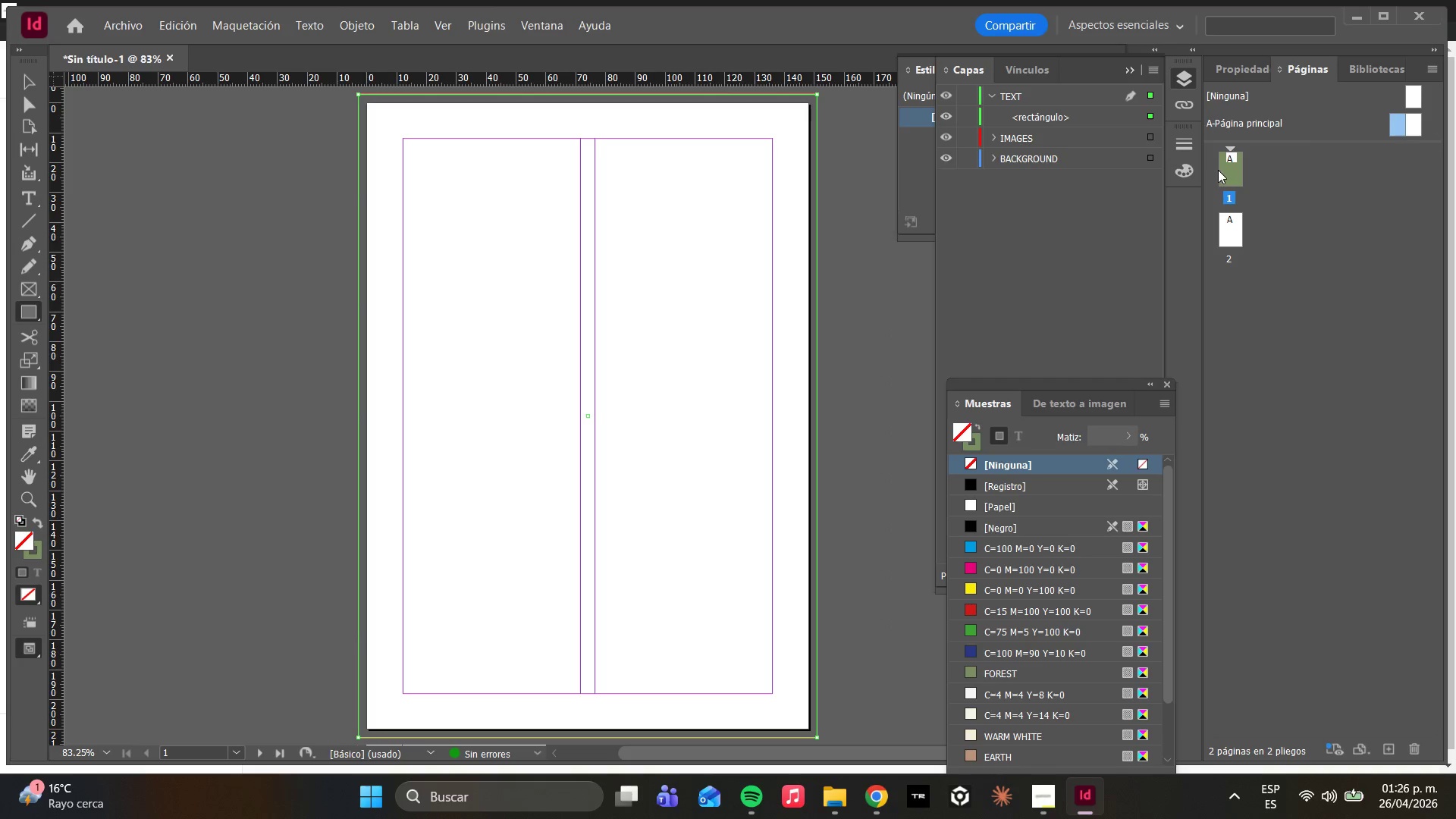 
double_click([1234, 166])
 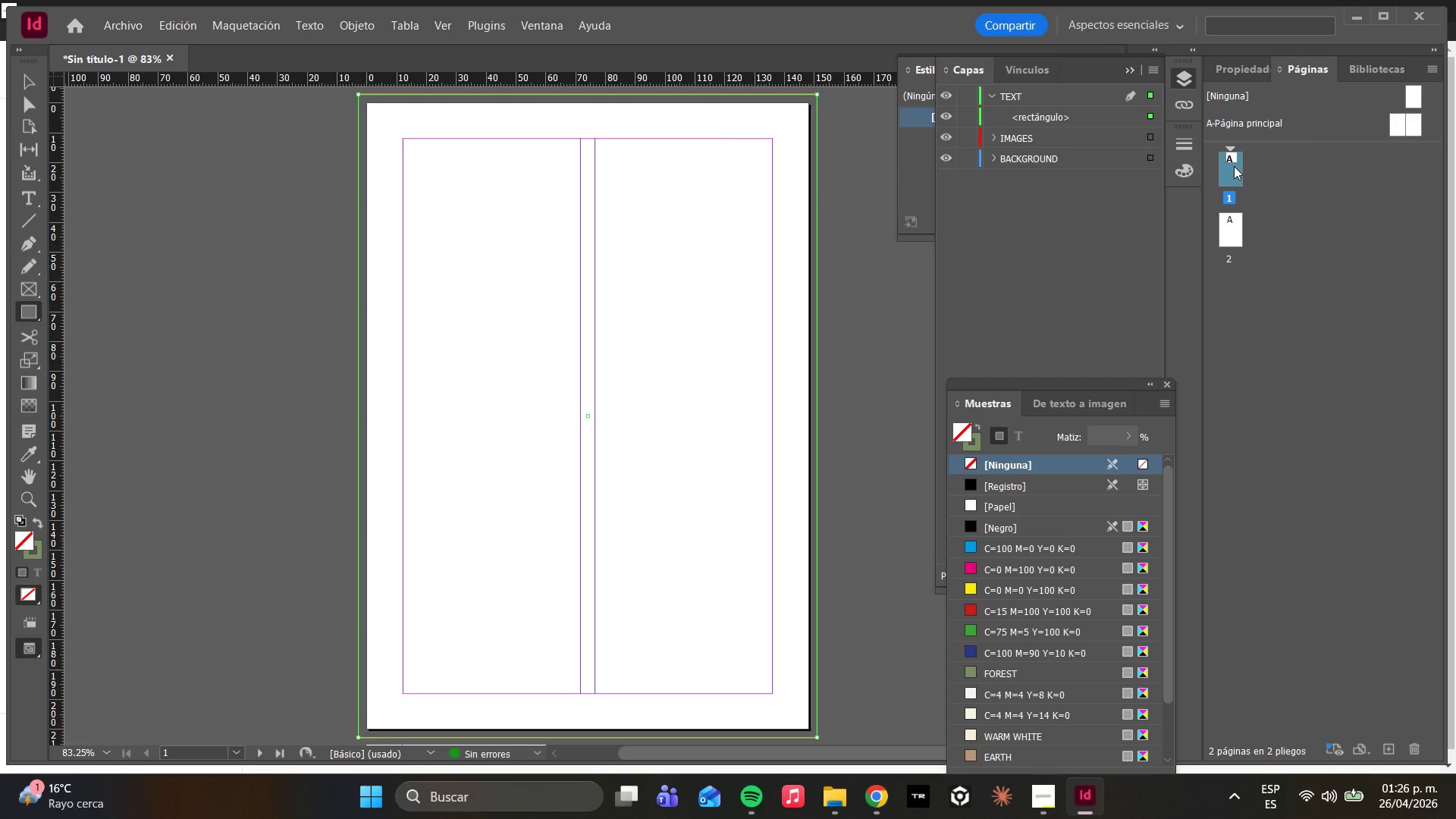 
triple_click([1234, 166])
 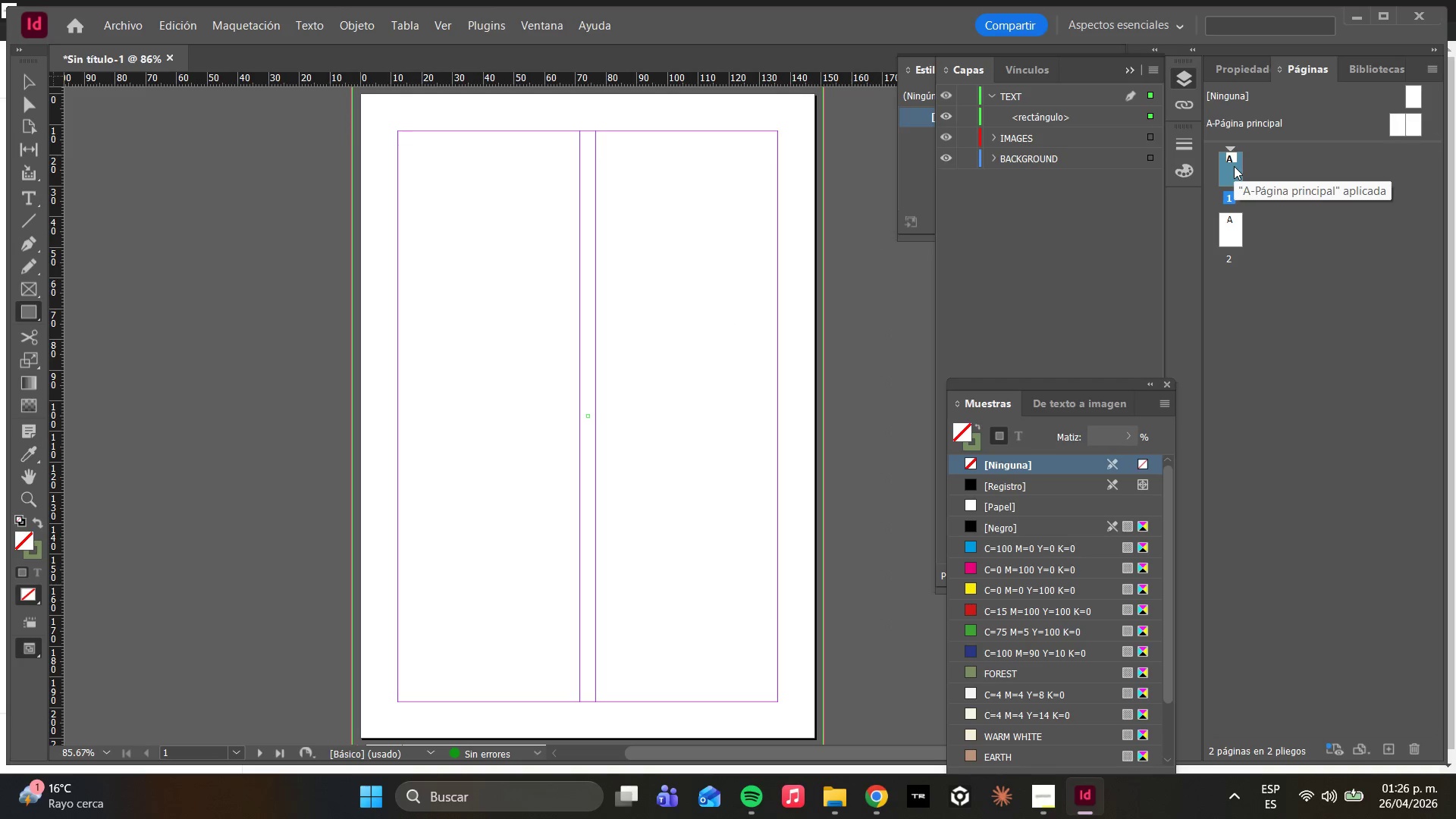 
hold_key(key=ControlLeft, duration=0.45)
 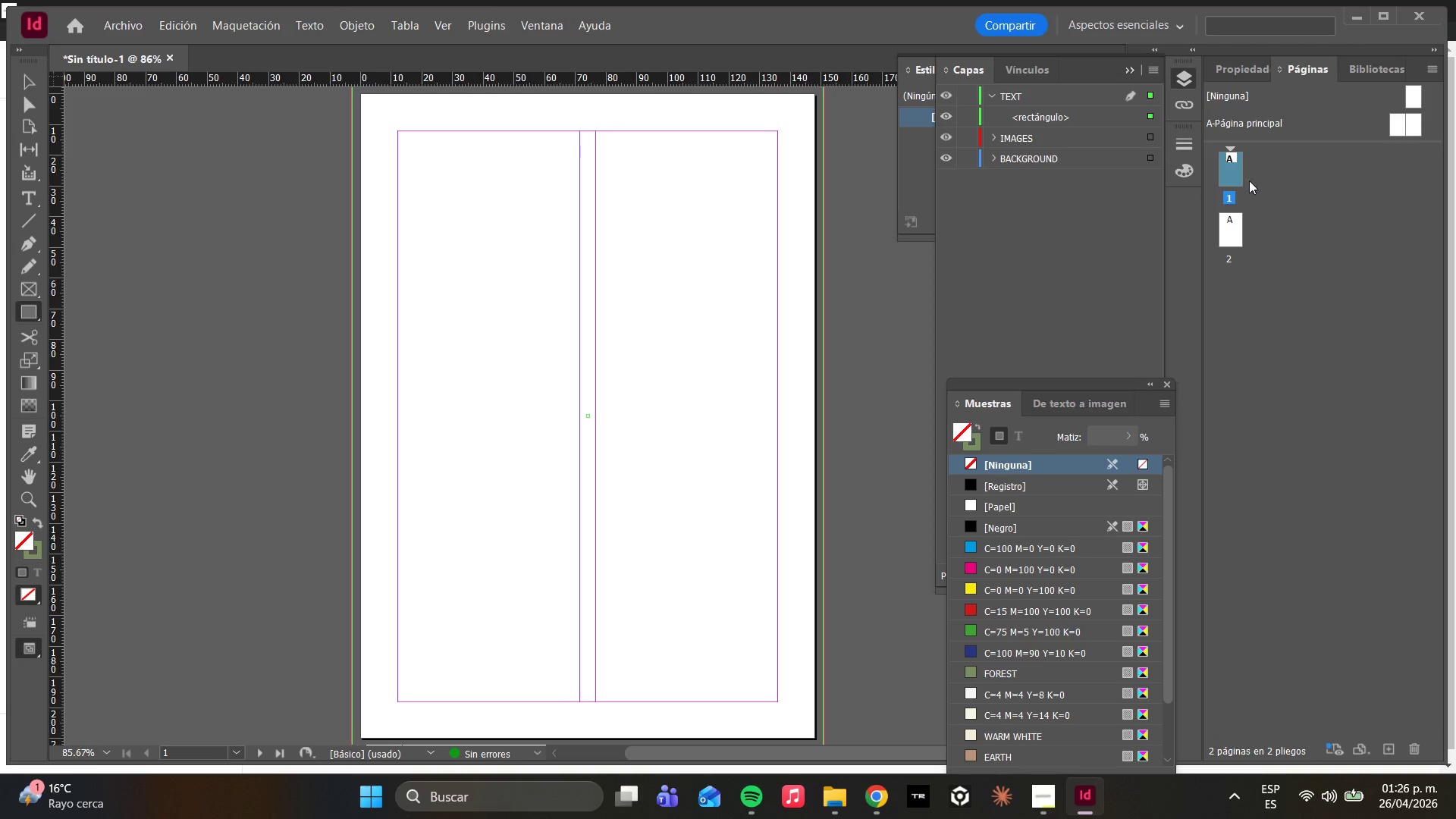 
left_click([1253, 268])
 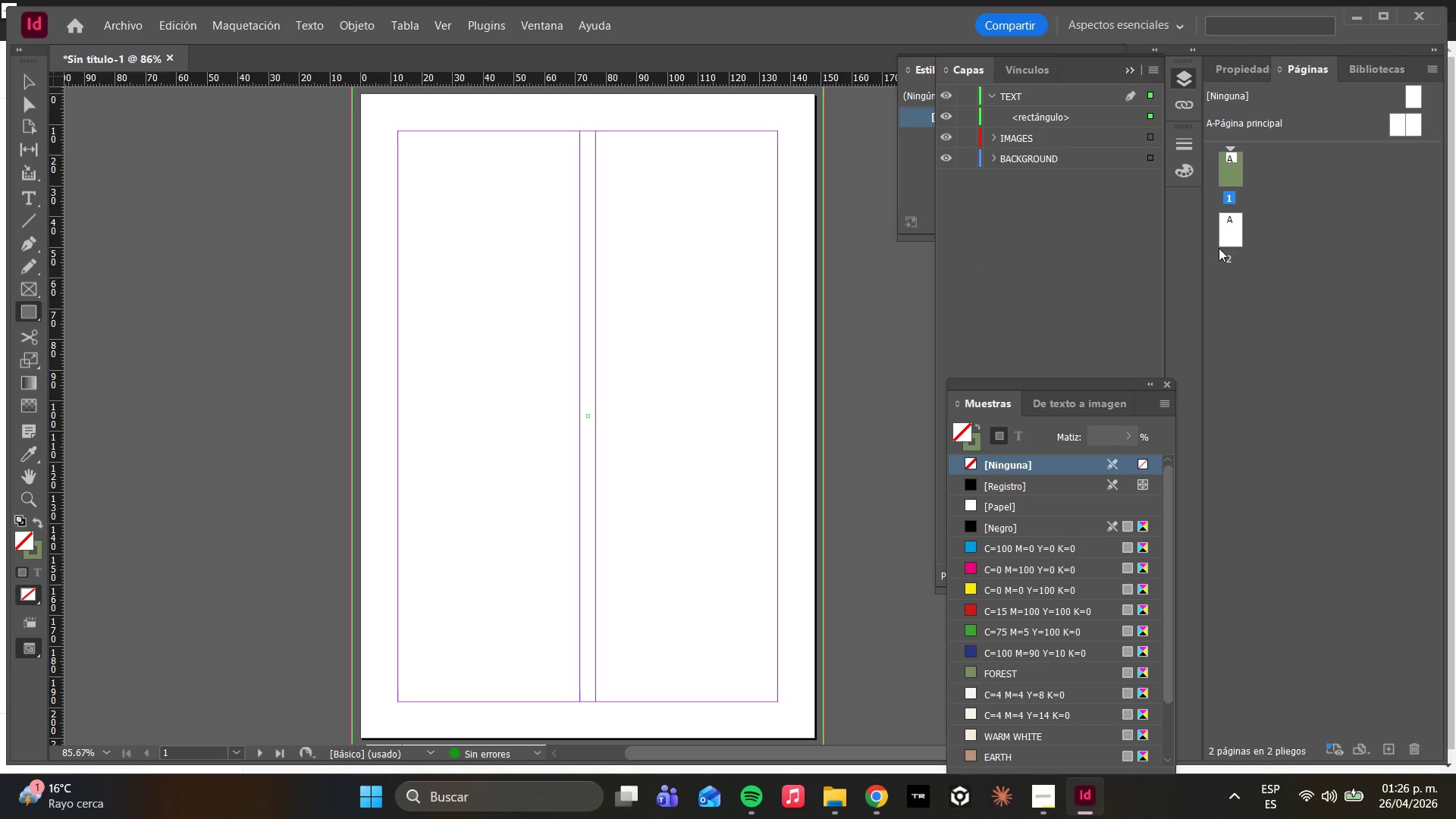 
key(Control+Z)
 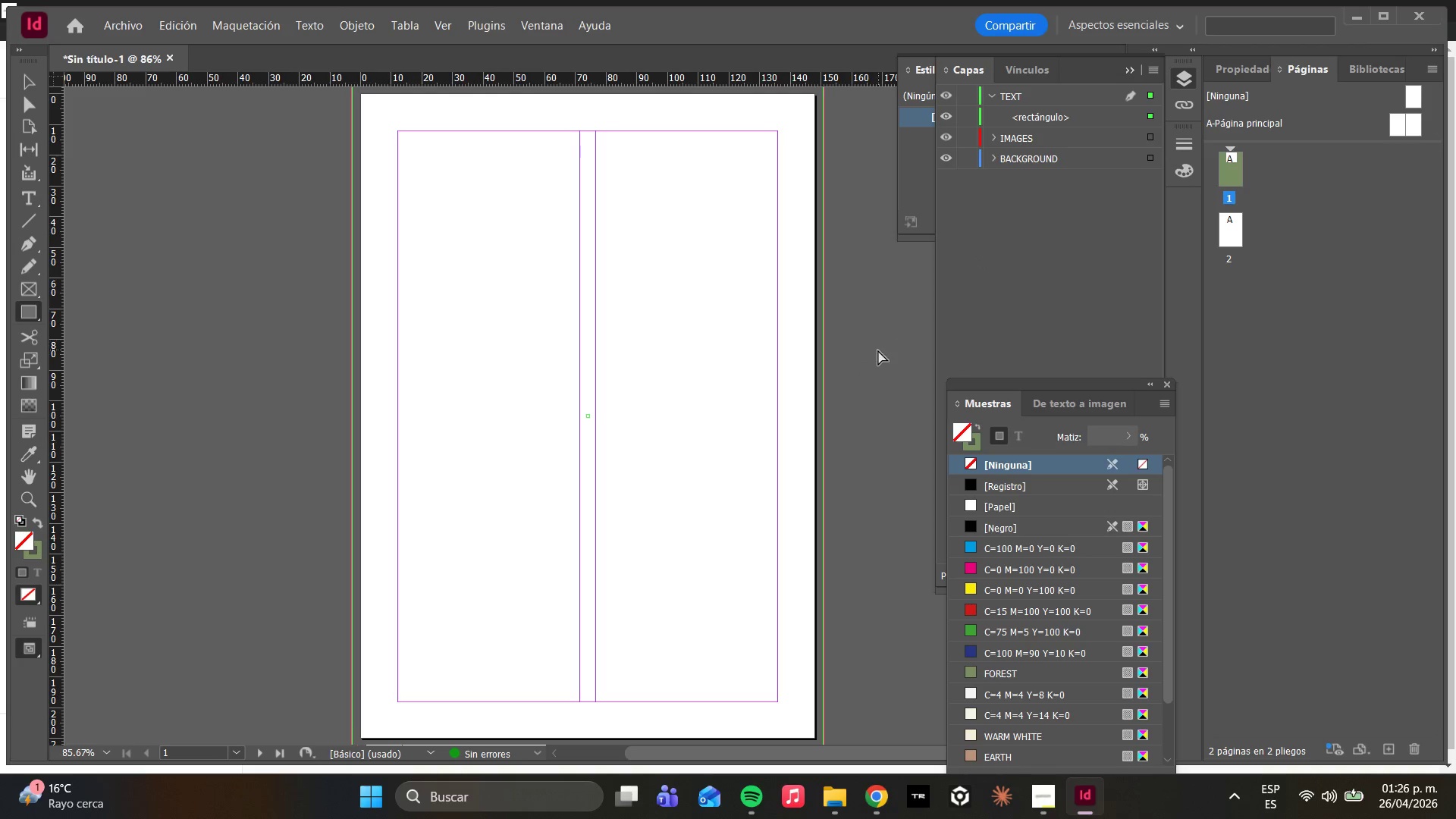 
key(Control+Z)
 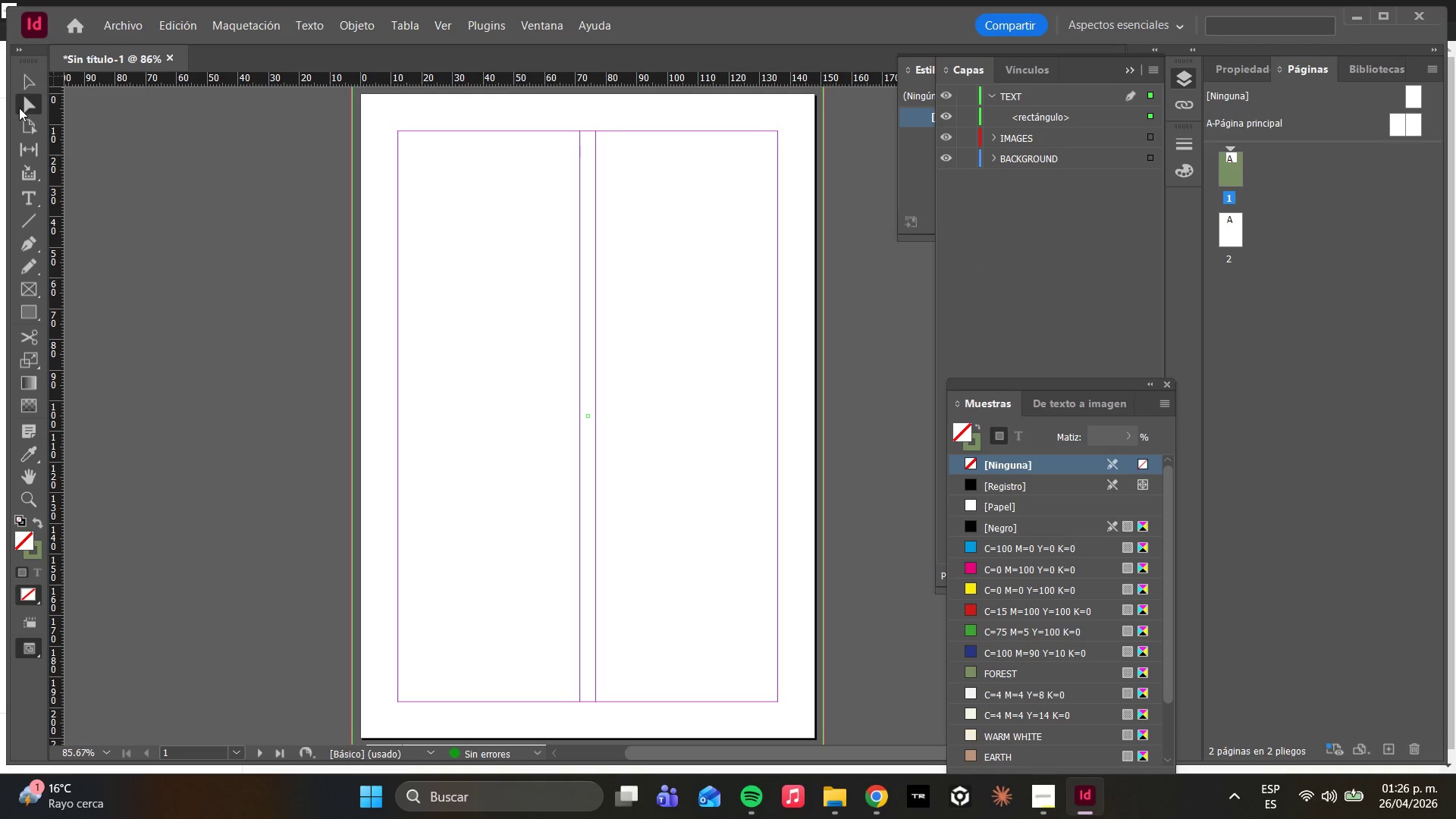 
hold_key(key=ControlLeft, duration=0.98)
 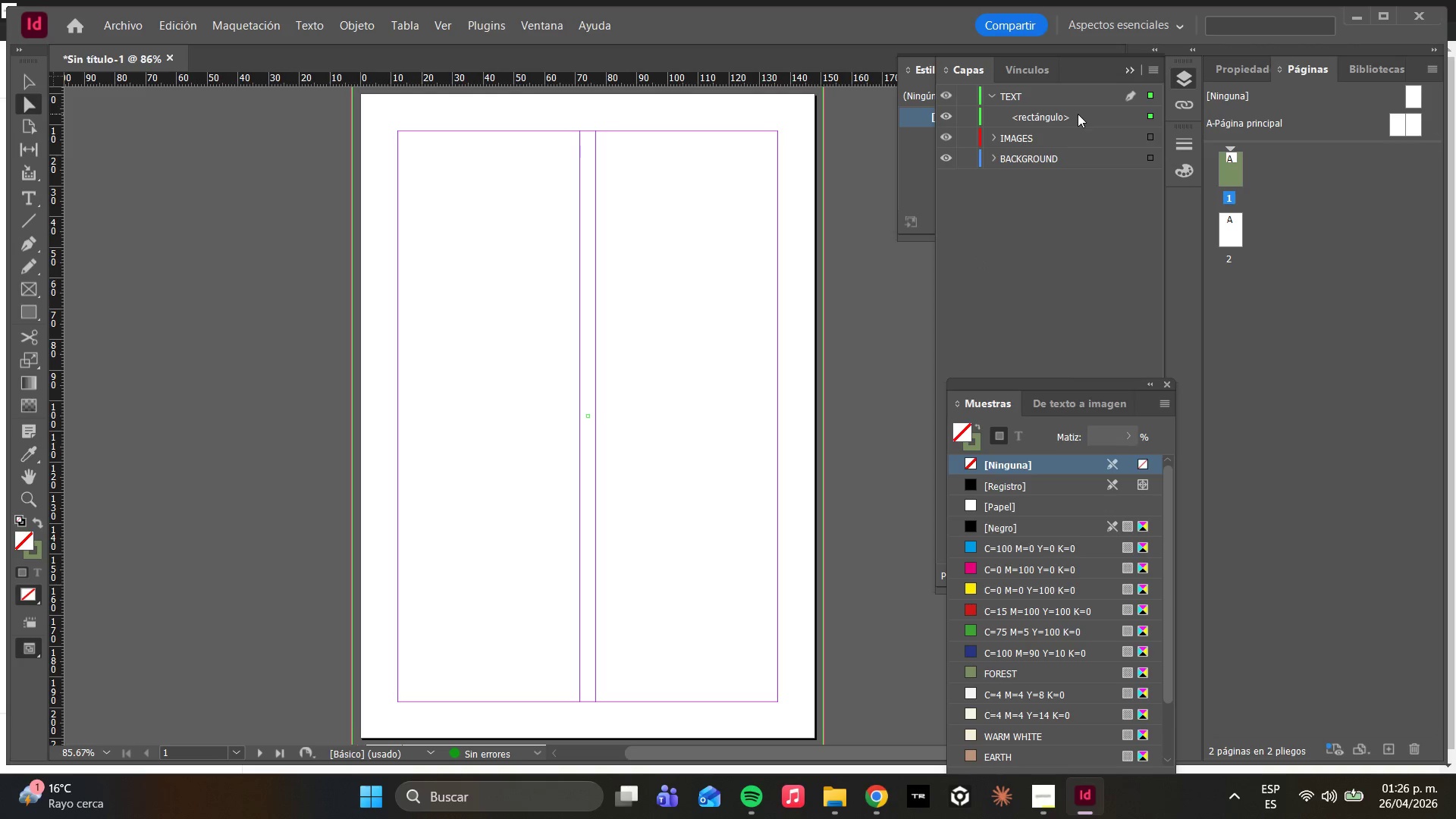 
left_click([1078, 114])
 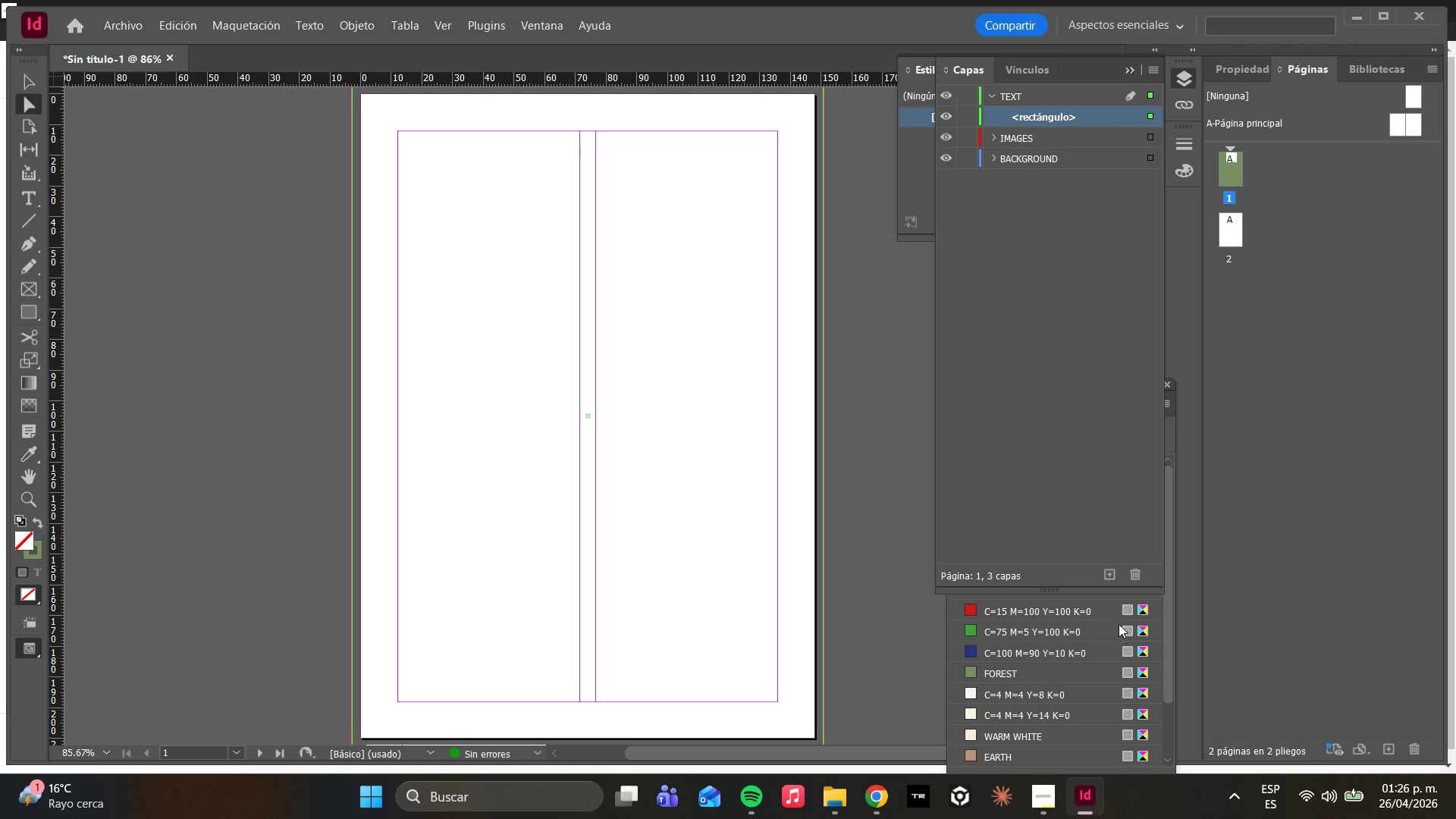 
left_click([1145, 571])
 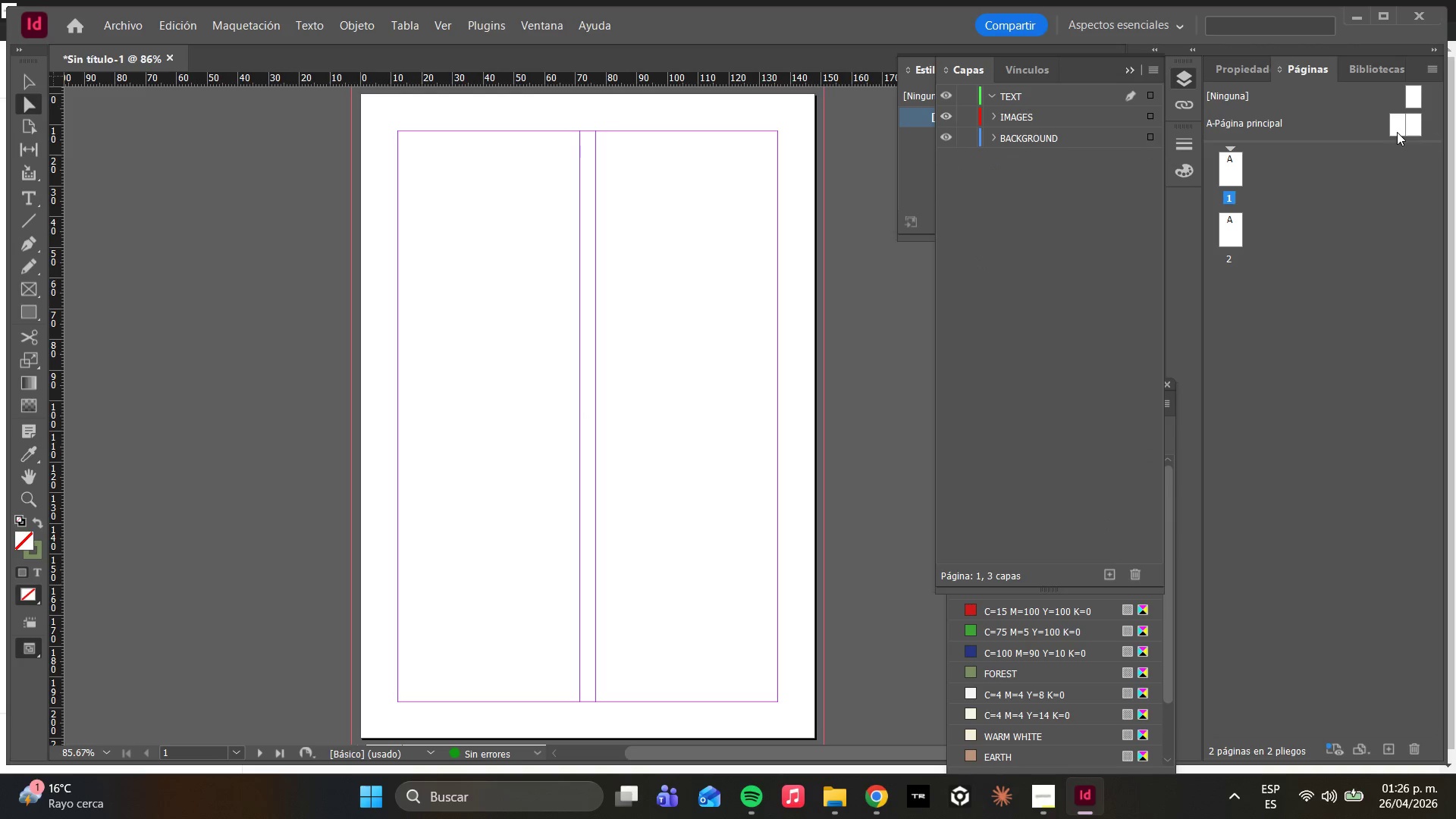 
double_click([1397, 133])
 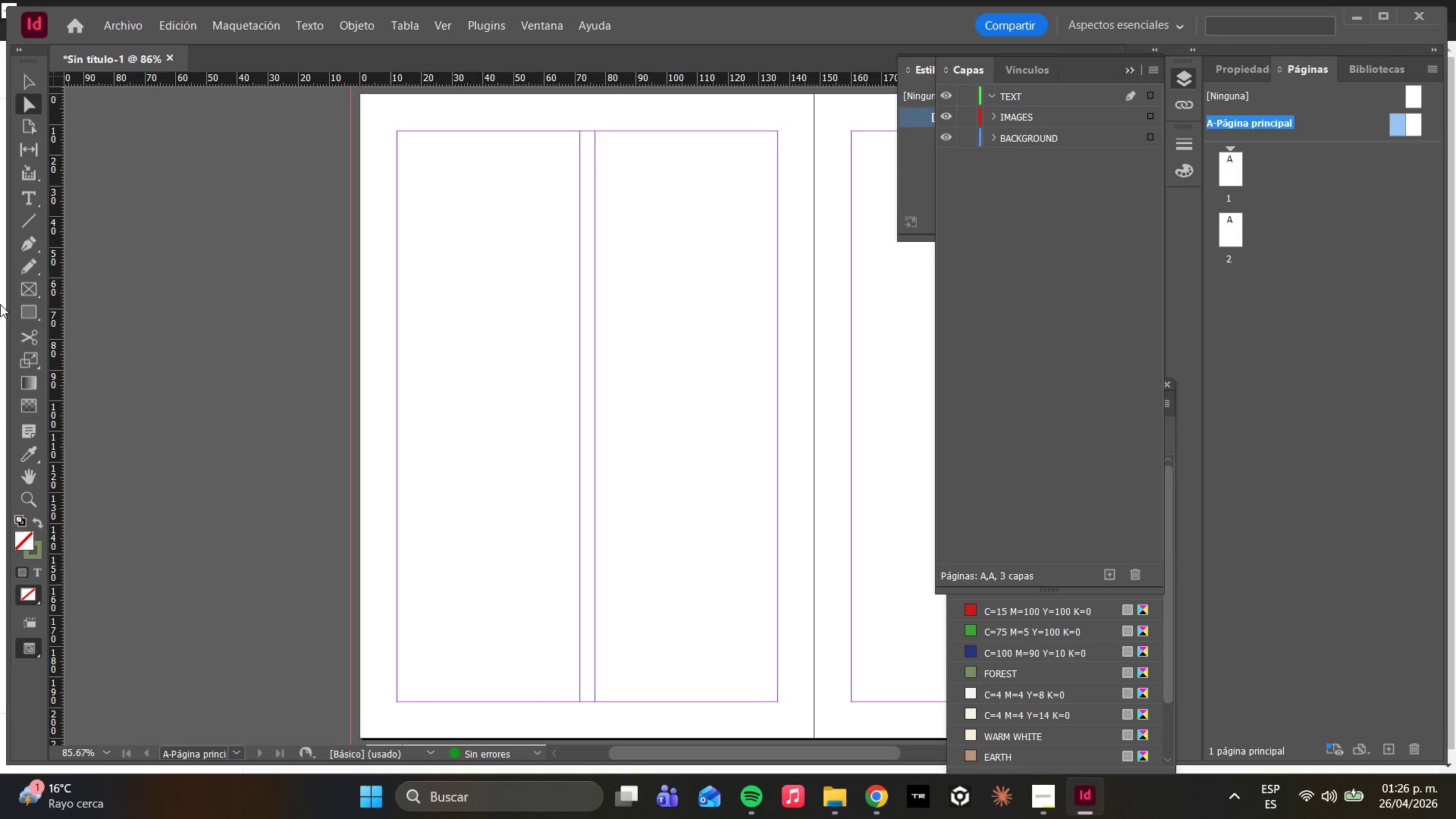 
key(M)
 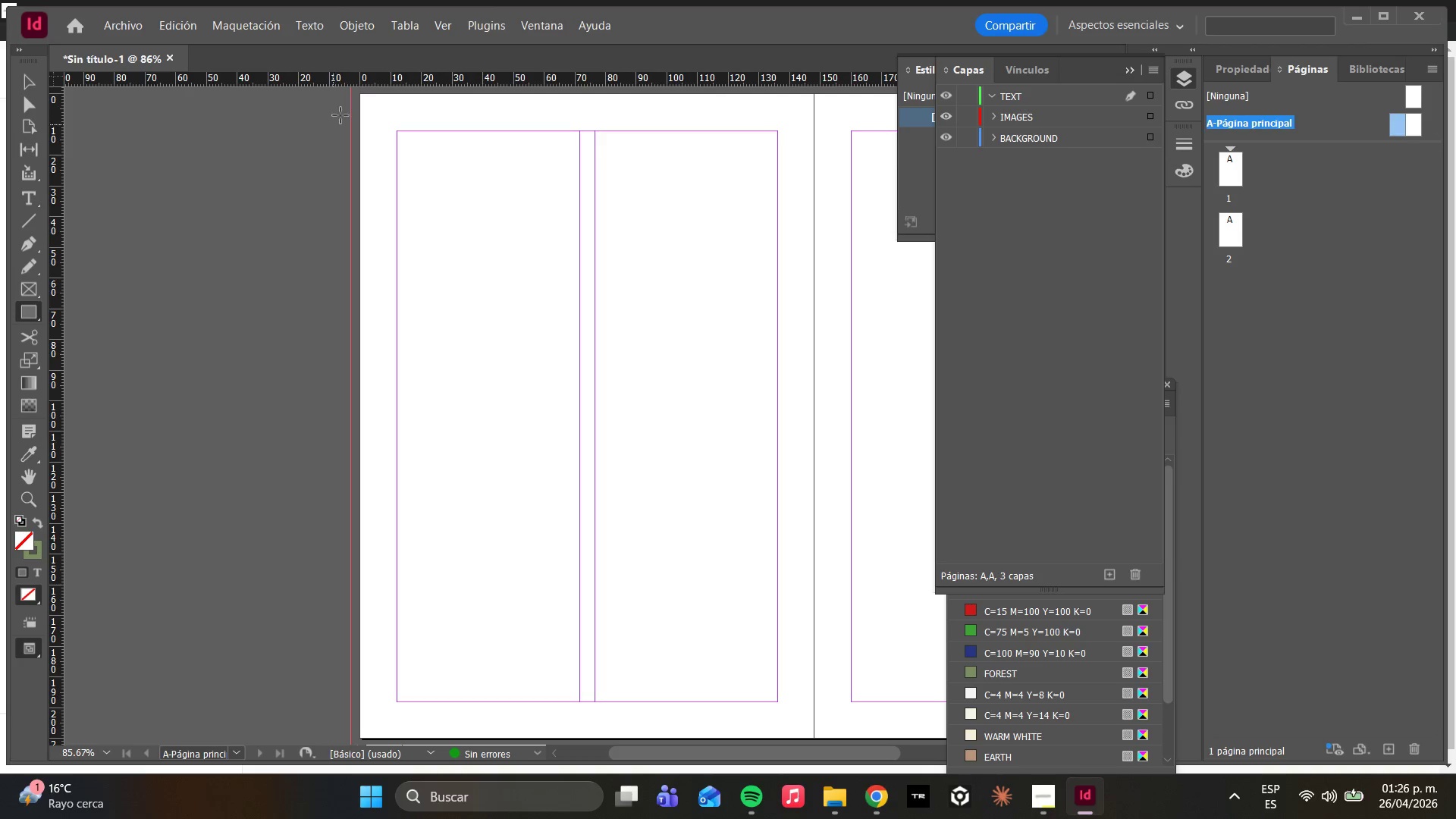 
scroll: coordinate [343, 114], scroll_direction: up, amount: 2.0
 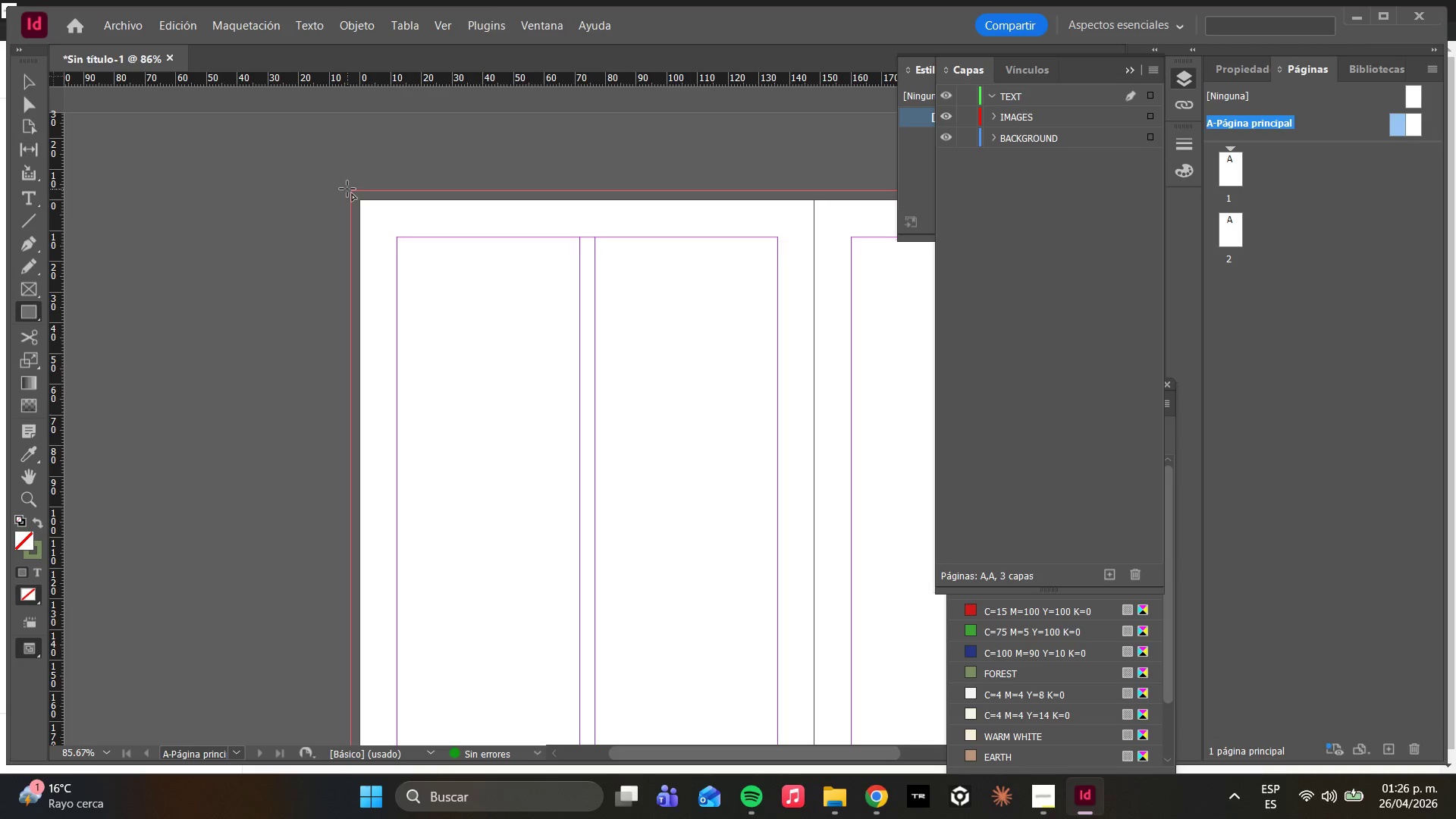 
left_click_drag(start_coordinate=[349, 190], to_coordinate=[814, 680])
 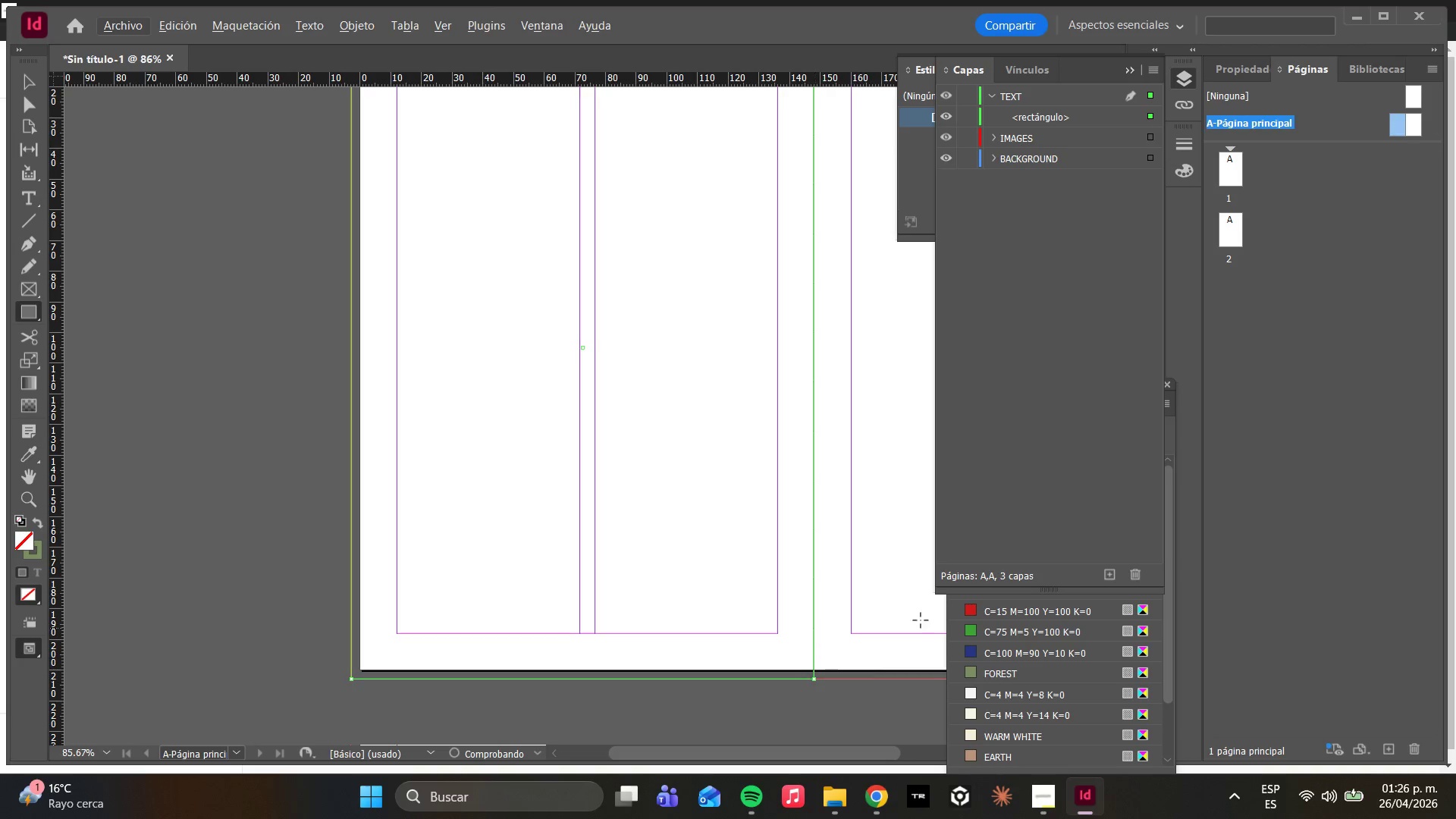 
scroll: coordinate [813, 681], scroll_direction: up, amount: 3.0
 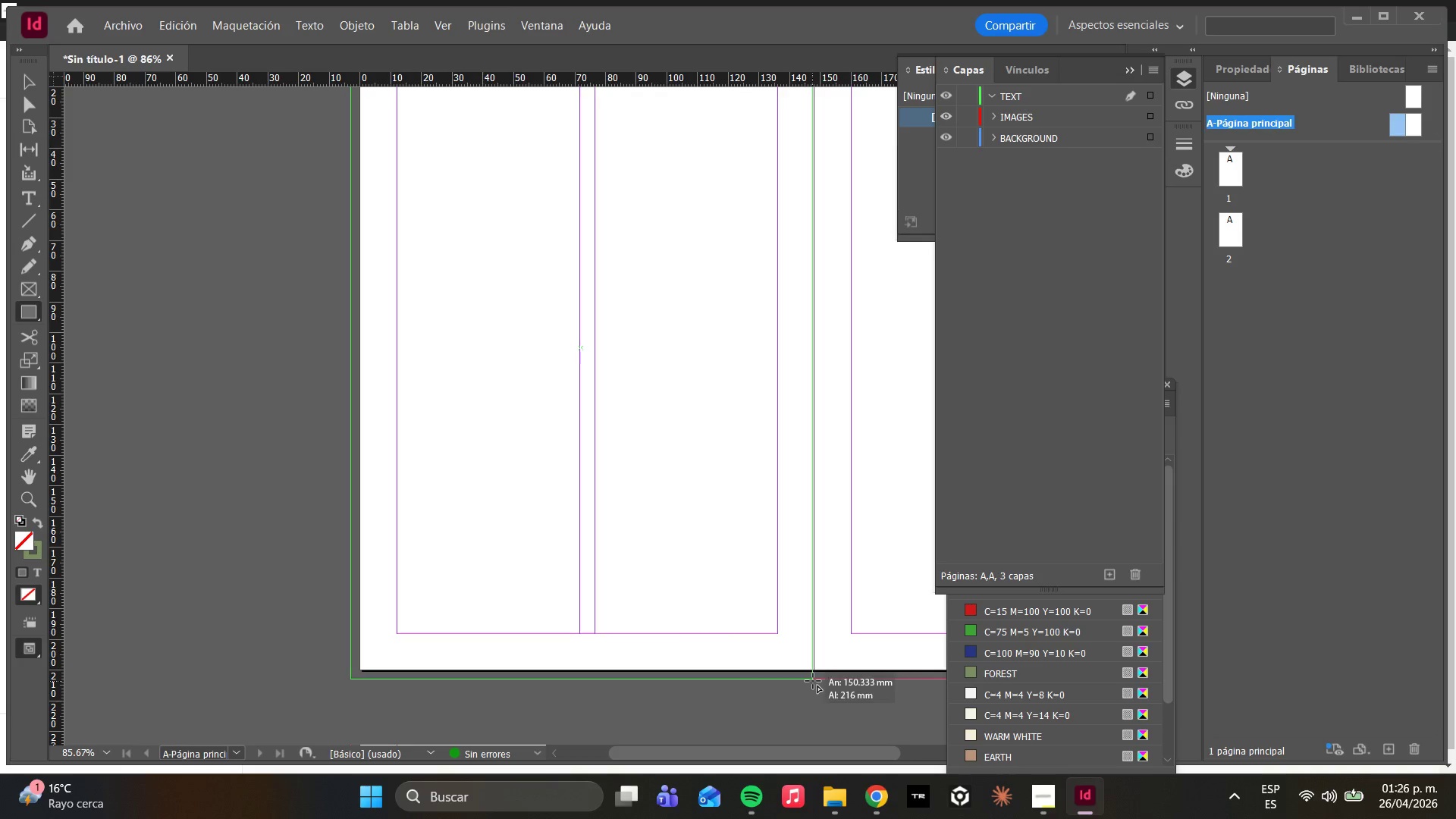 
hold_key(key=AltLeft, duration=0.61)
scroll: coordinate [813, 681], scroll_direction: up, amount: 3.0
 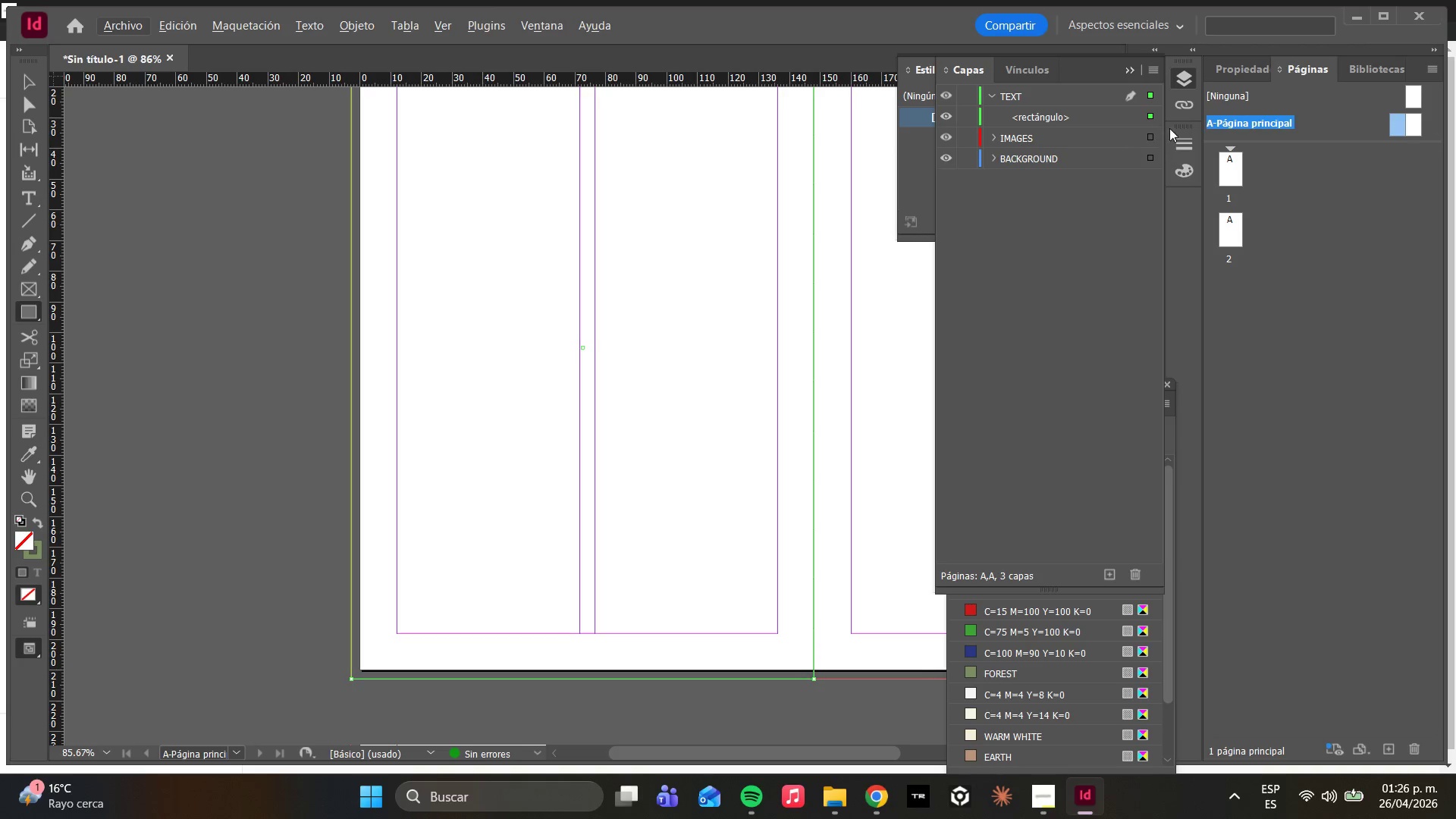 
left_click([1235, 70])
 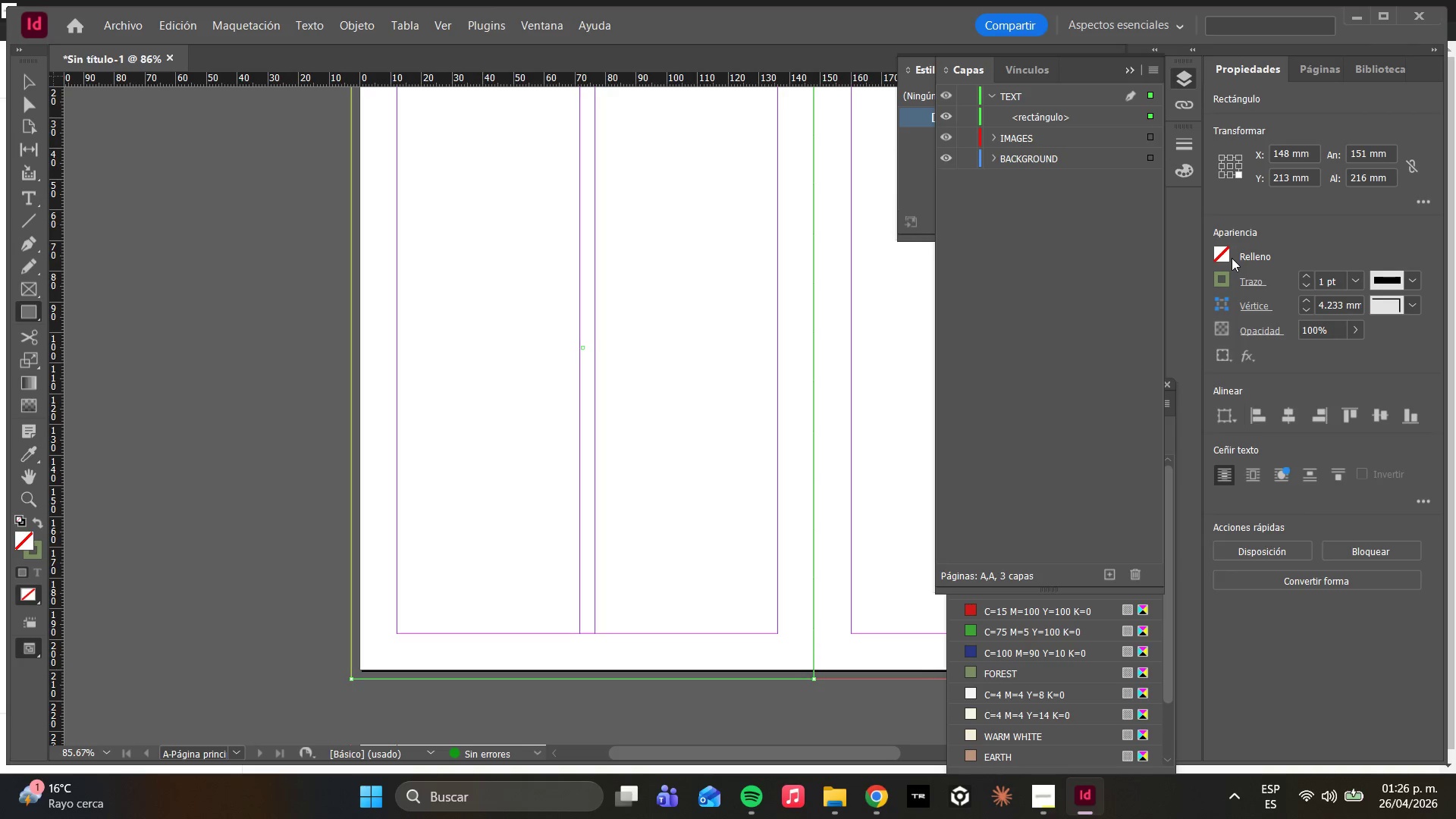 
double_click([1226, 258])
 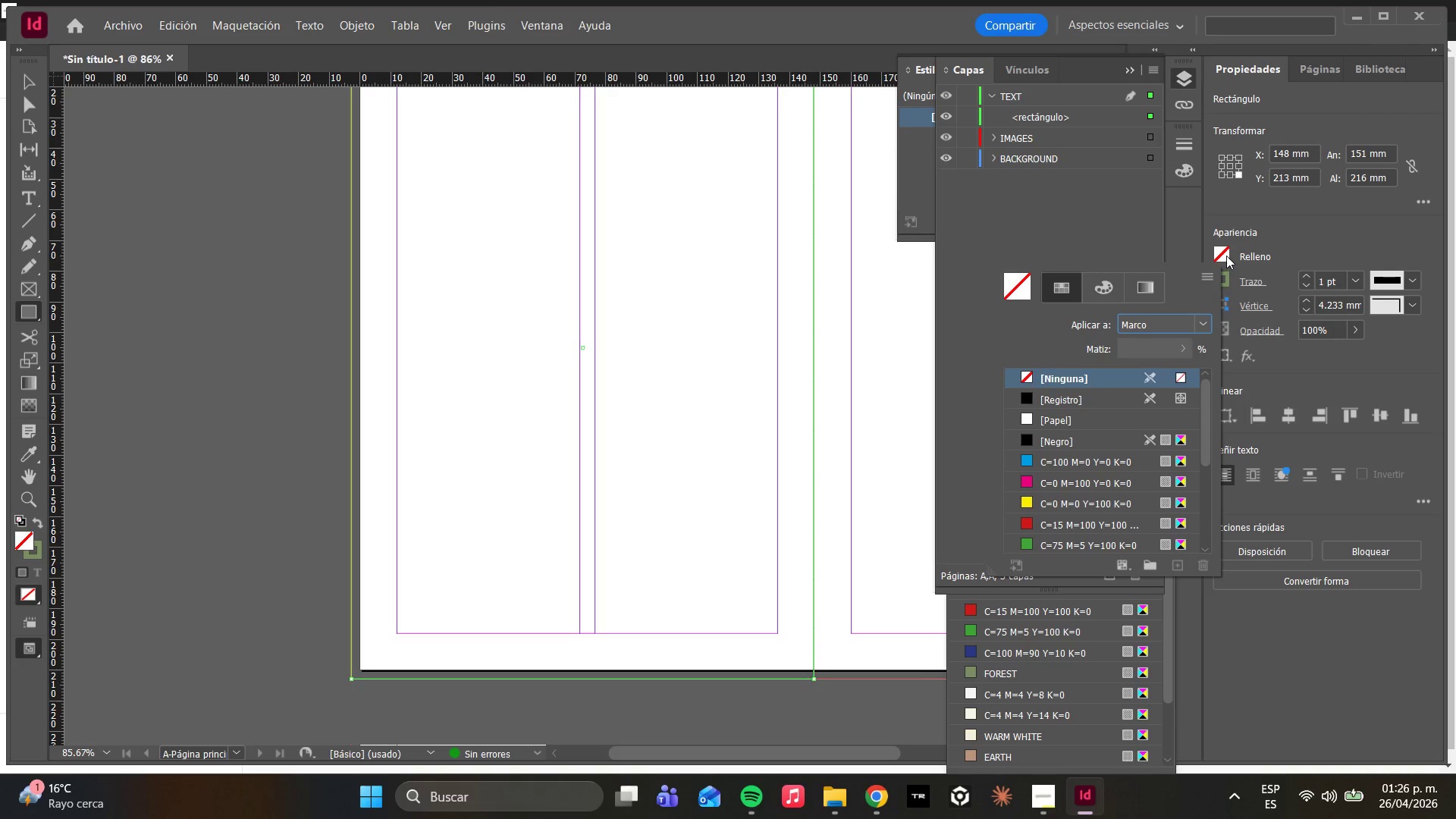 
scroll: coordinate [1055, 471], scroll_direction: down, amount: 8.0
 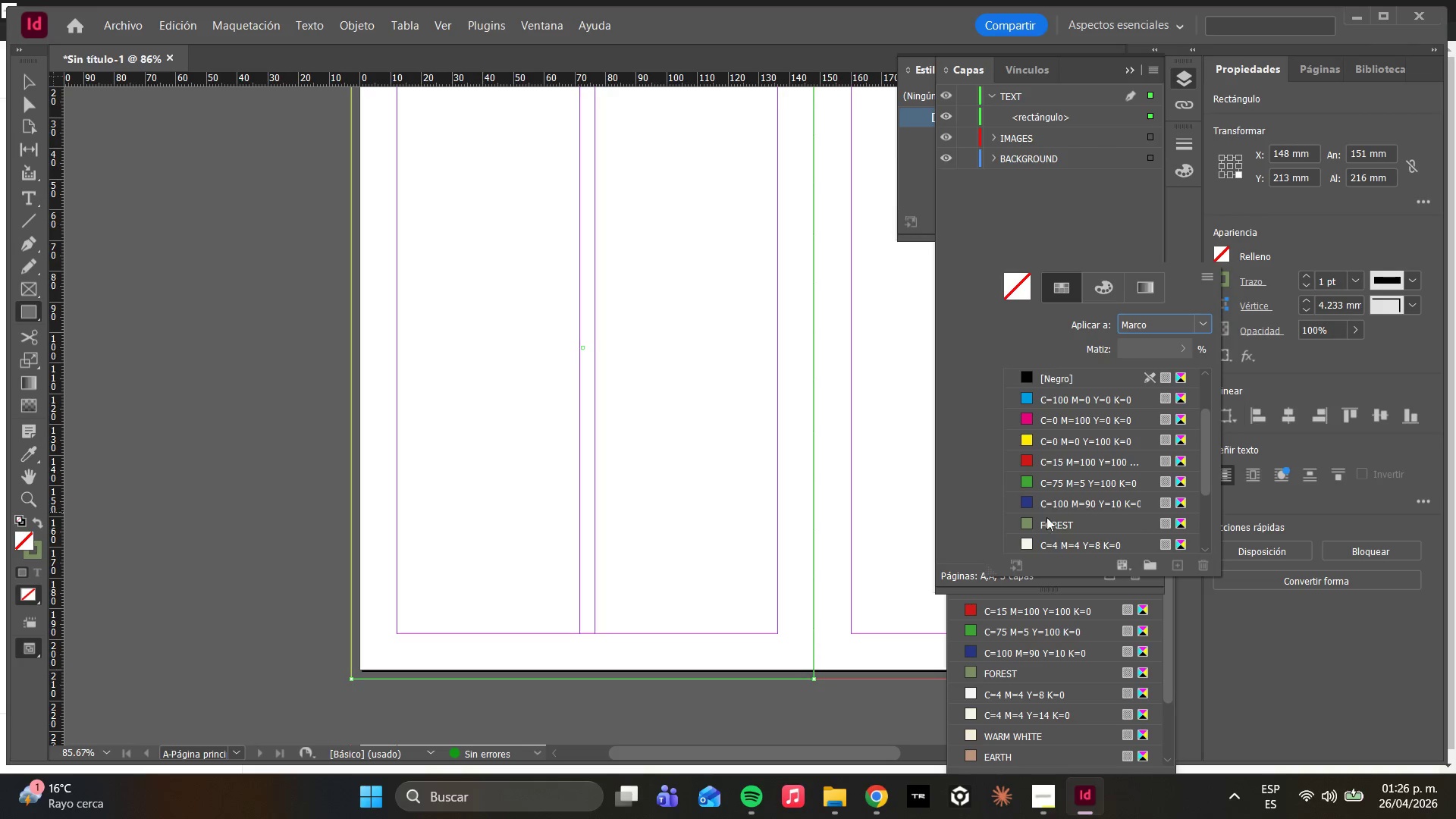 
left_click([1043, 529])
 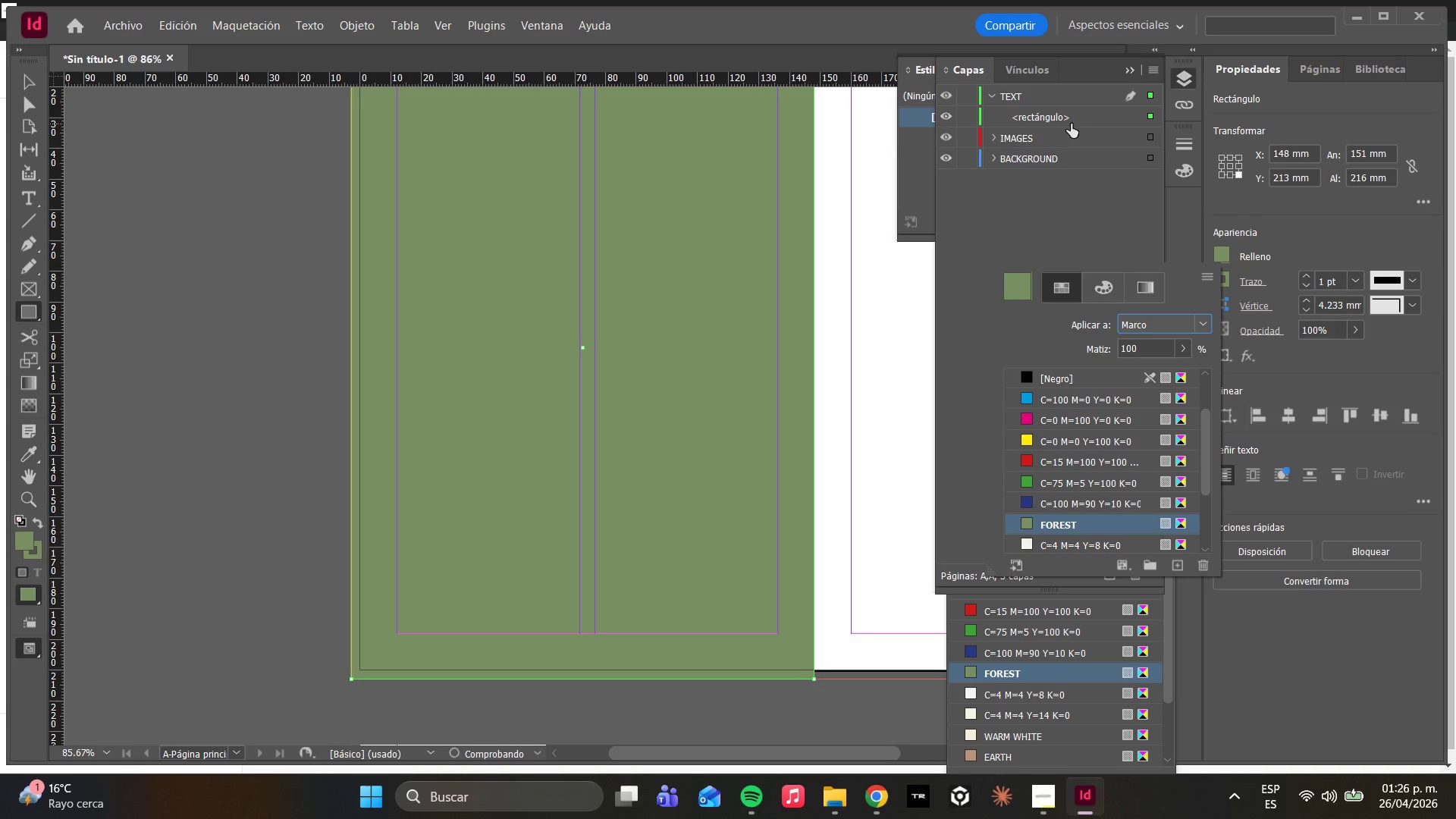 
left_click_drag(start_coordinate=[1061, 117], to_coordinate=[1049, 173])
 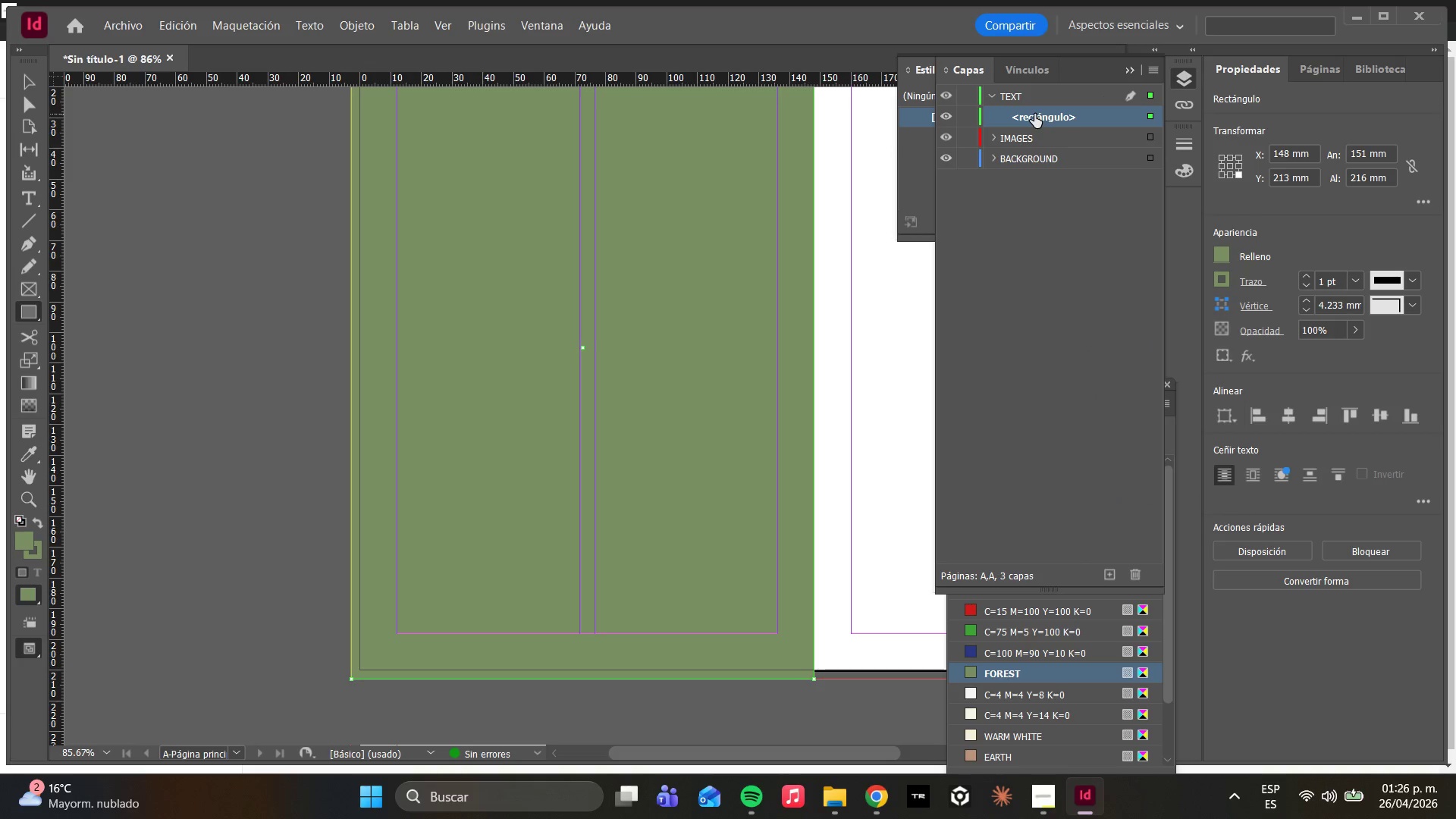 
left_click_drag(start_coordinate=[1034, 114], to_coordinate=[1025, 168])
 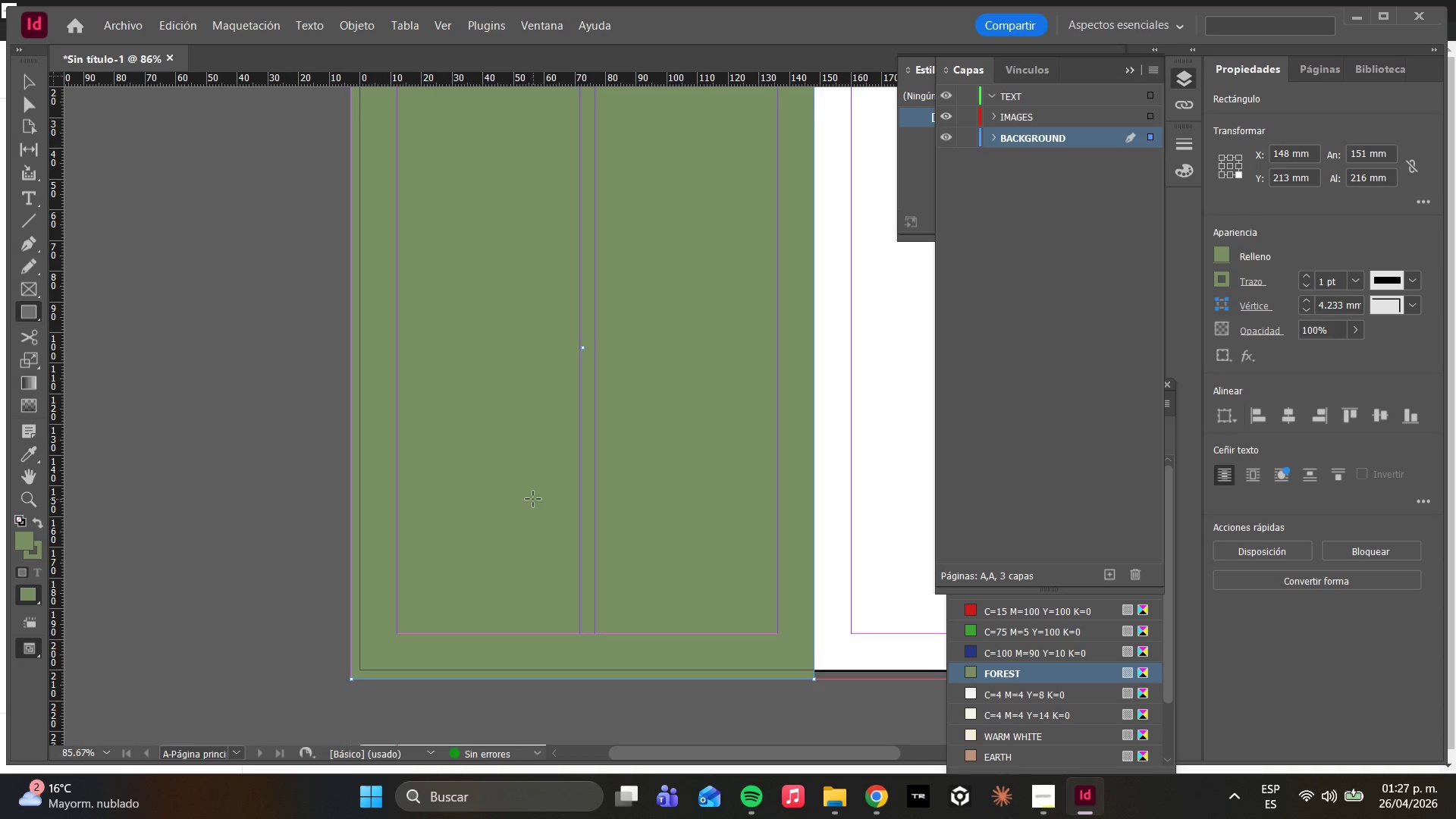 
wait(47.83)
 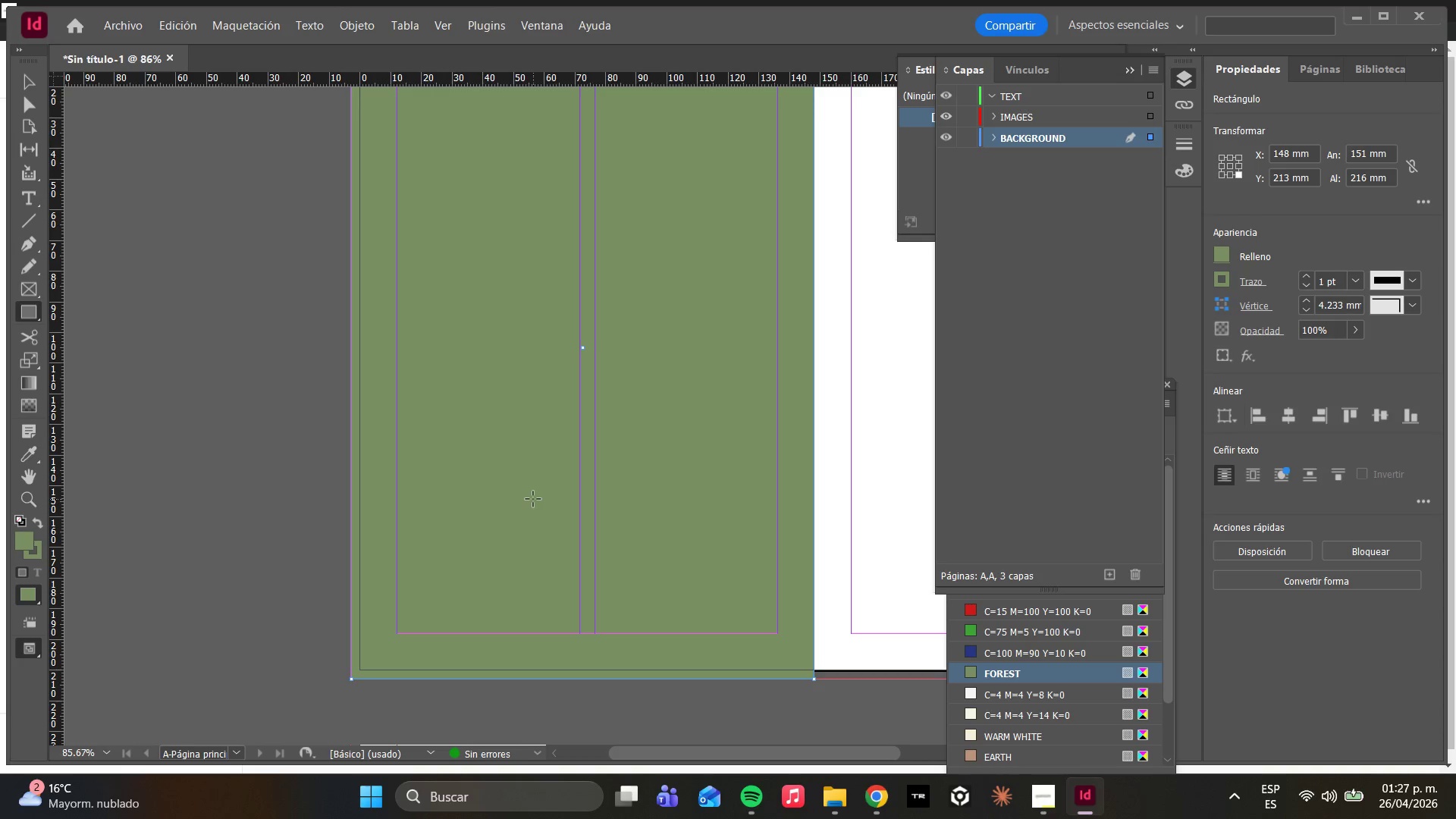 
left_click([1335, 70])
 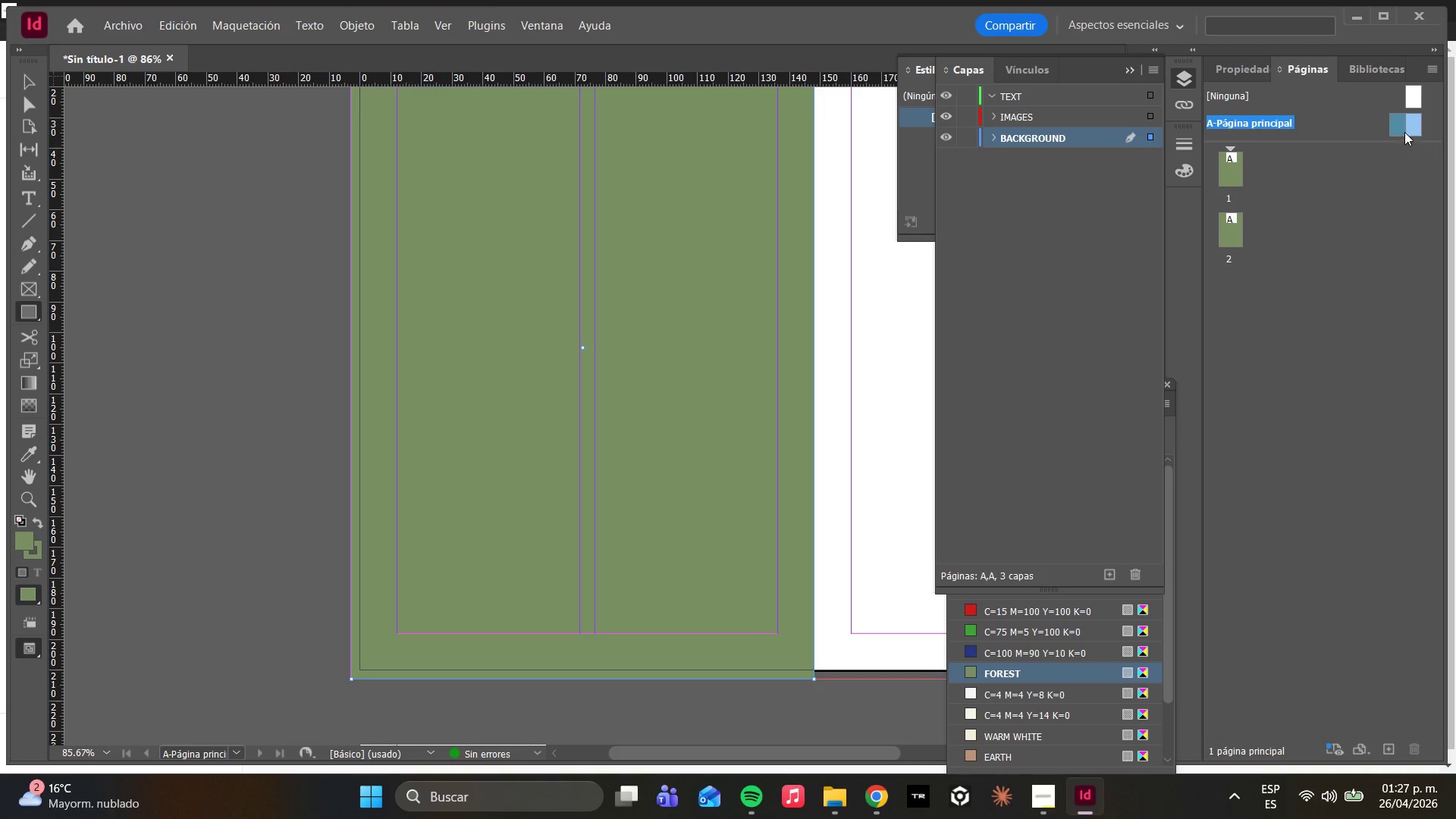 
left_click([1244, 127])
 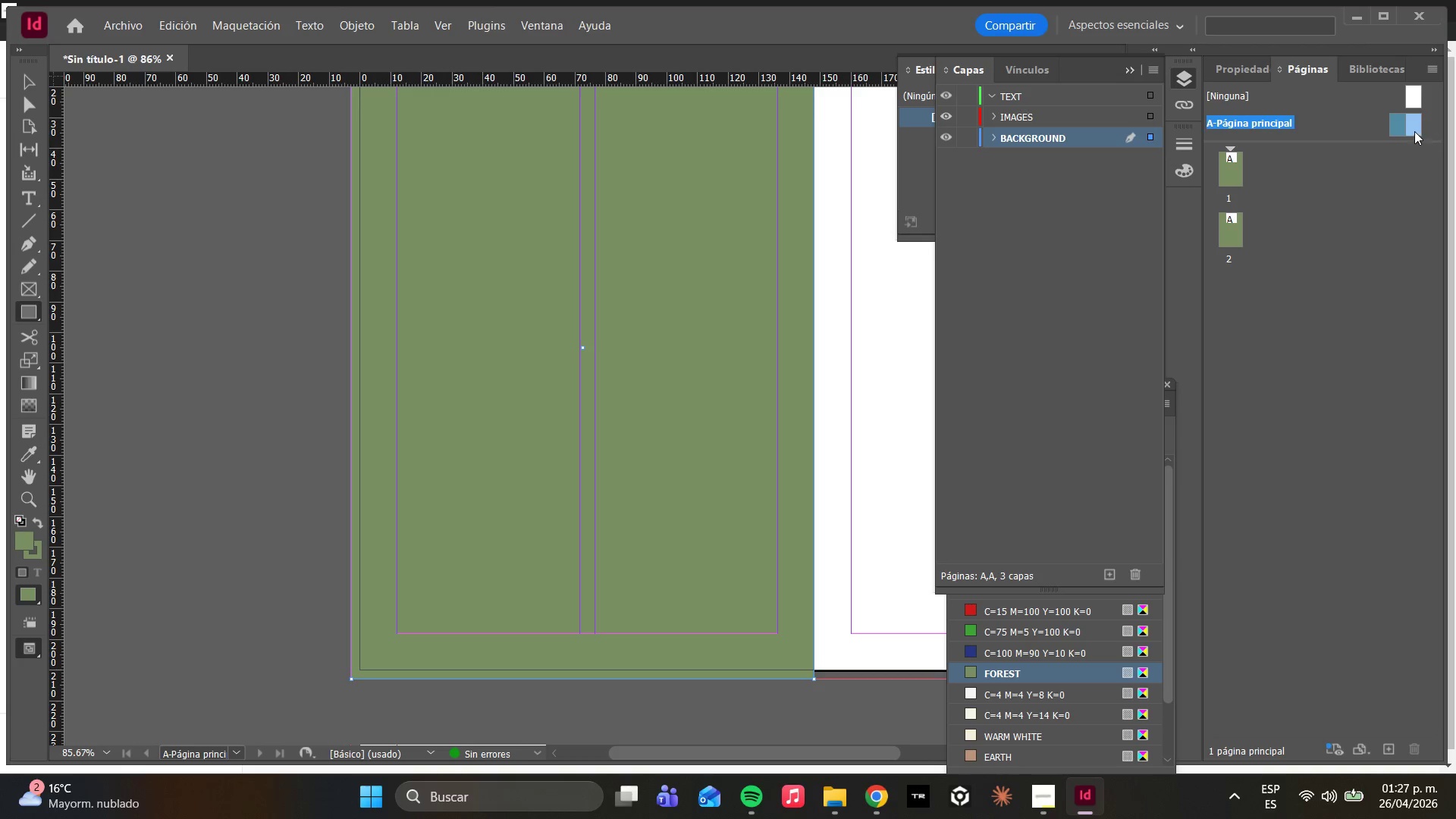 
double_click([1414, 130])
 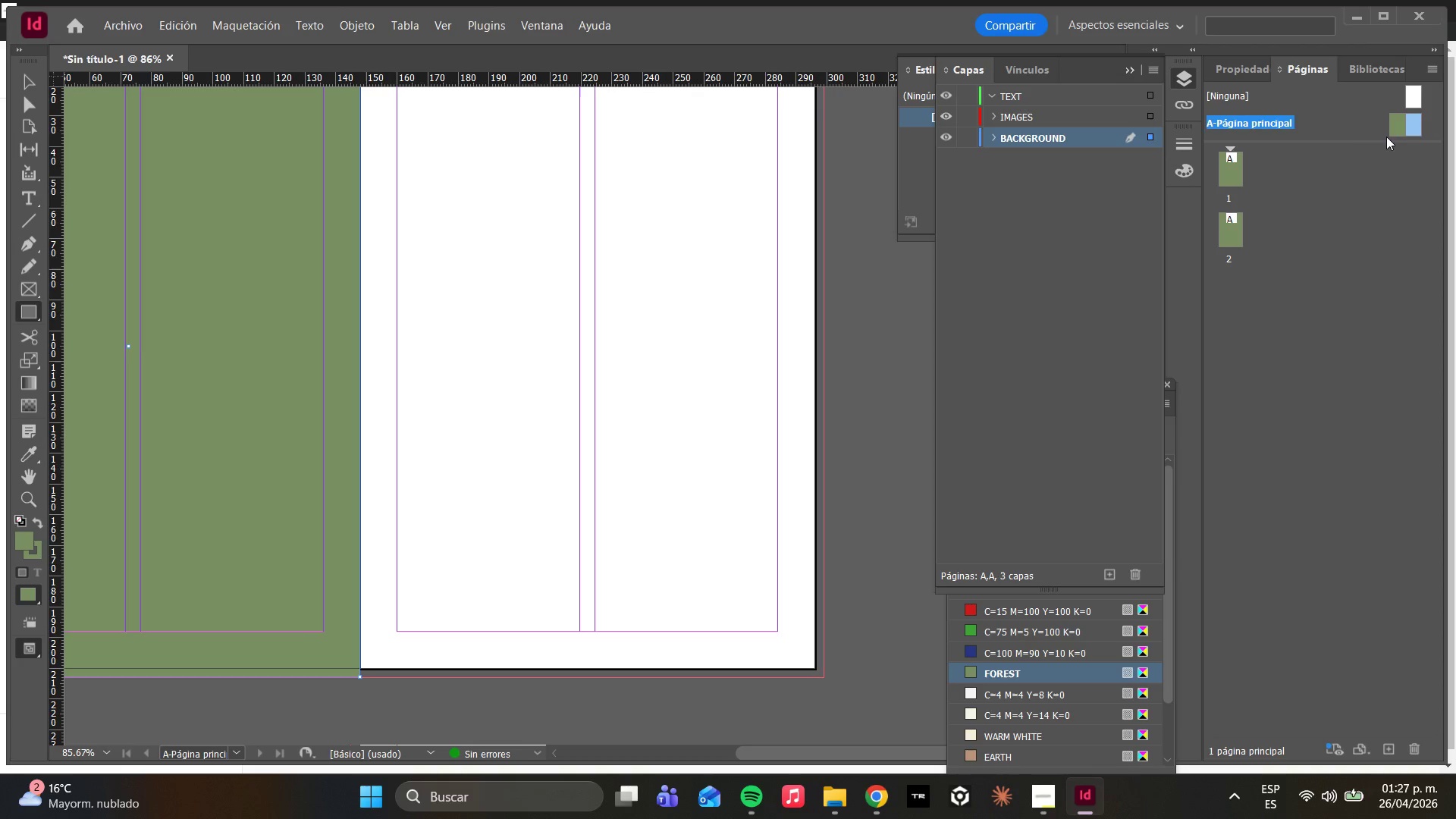 
left_click([1394, 127])
 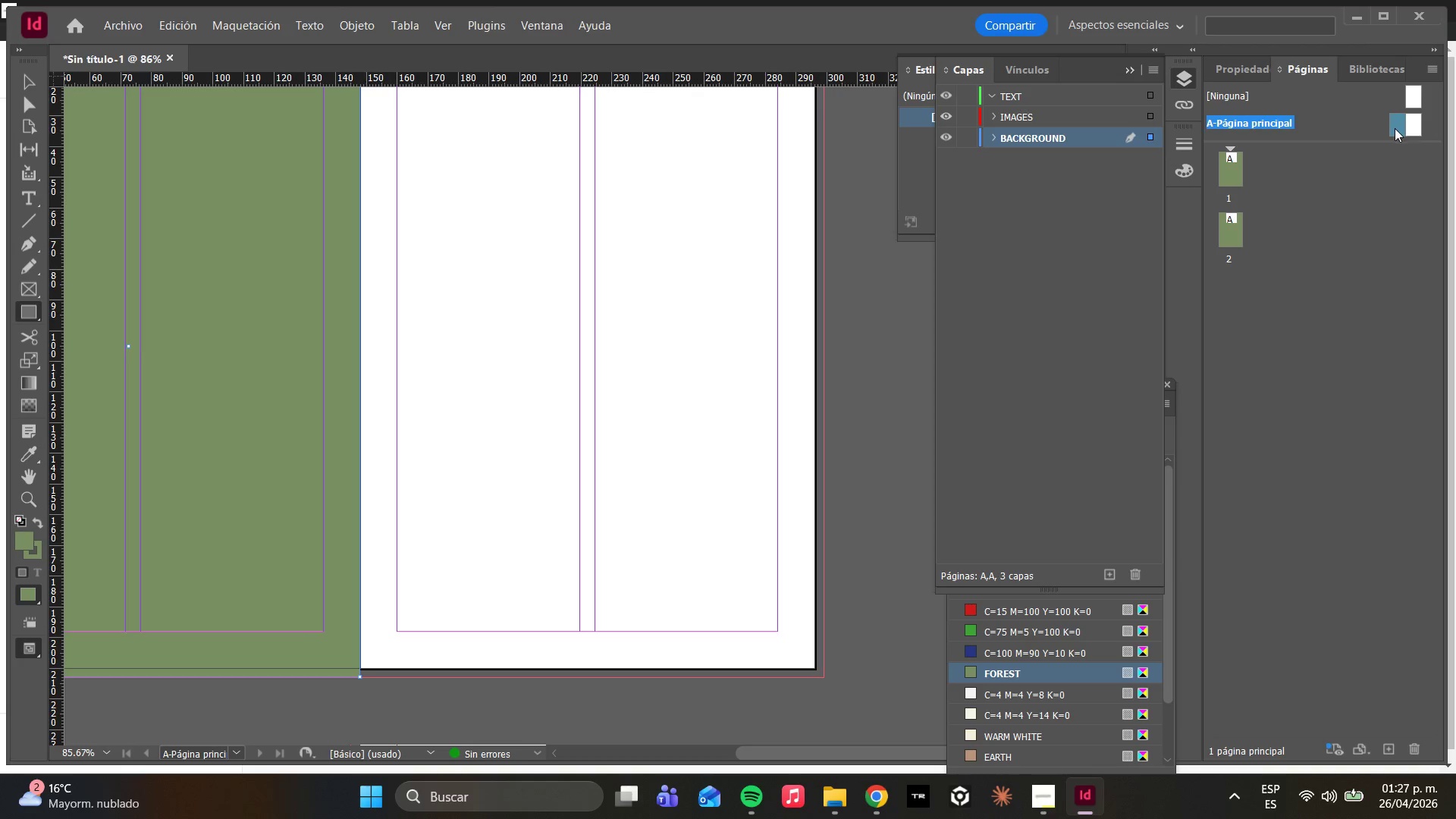 
double_click([1396, 130])
 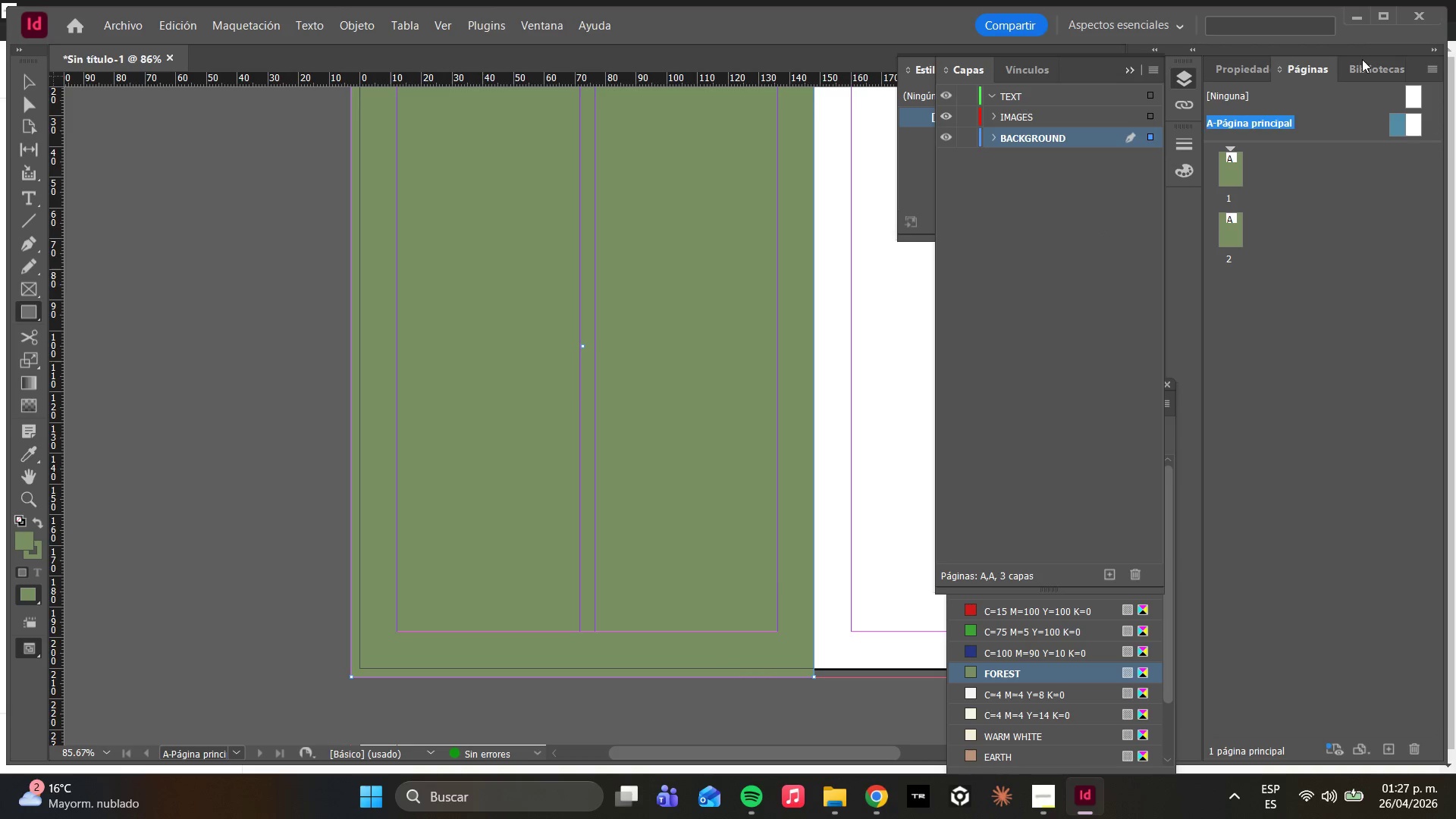 
mouse_move([1233, 177])
 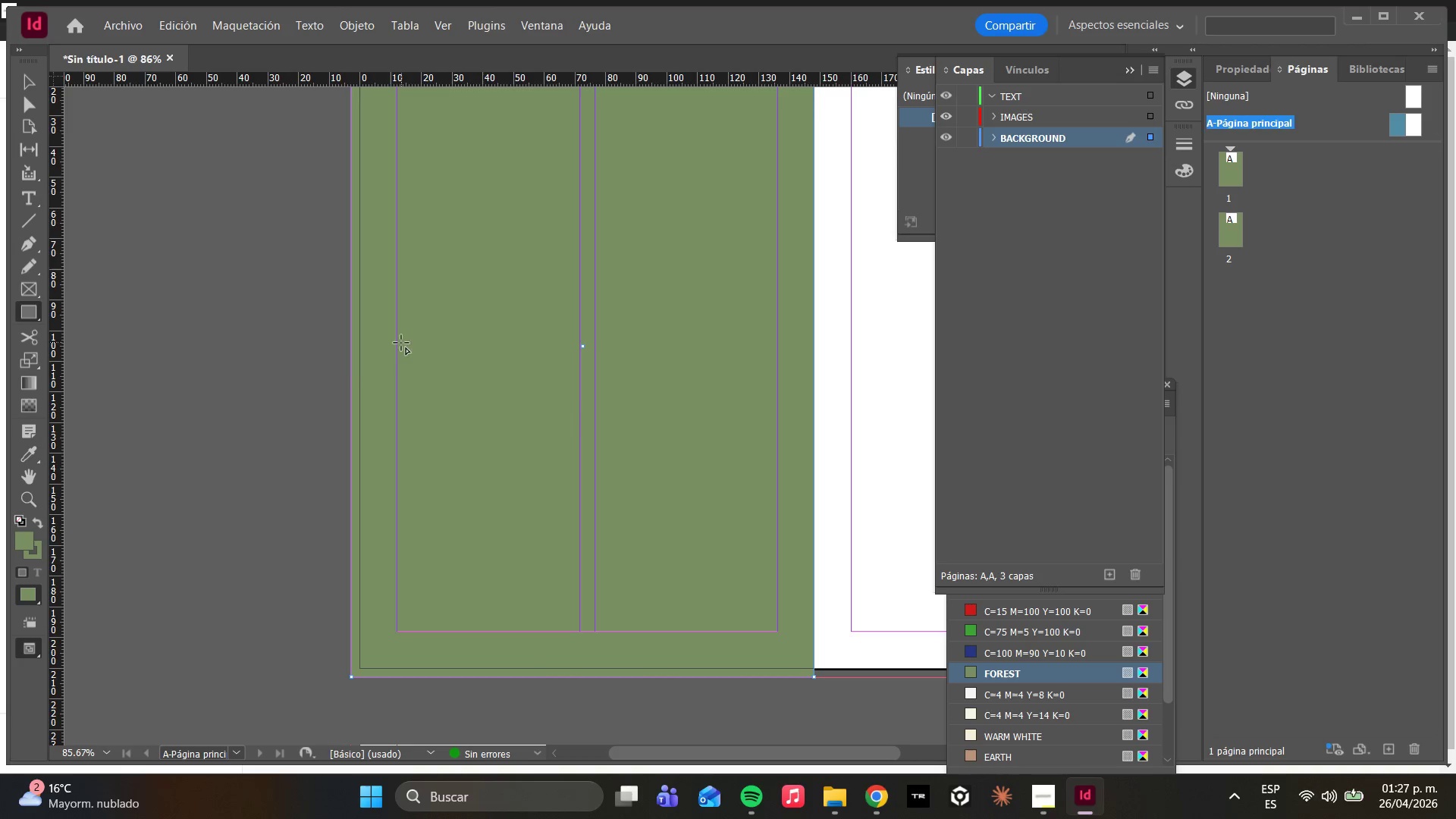 
wait(7.49)
 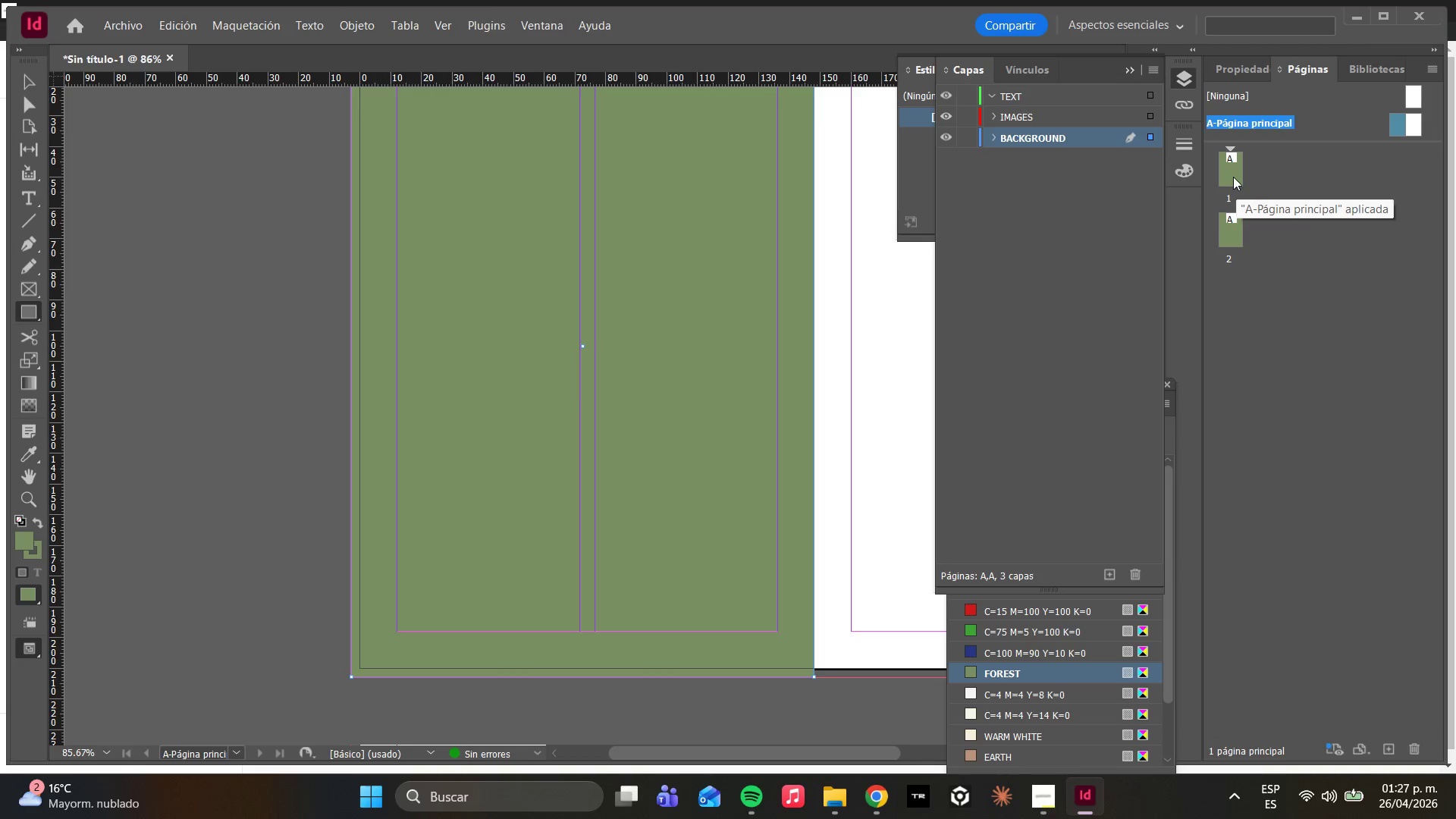 
double_click([1312, 127])
 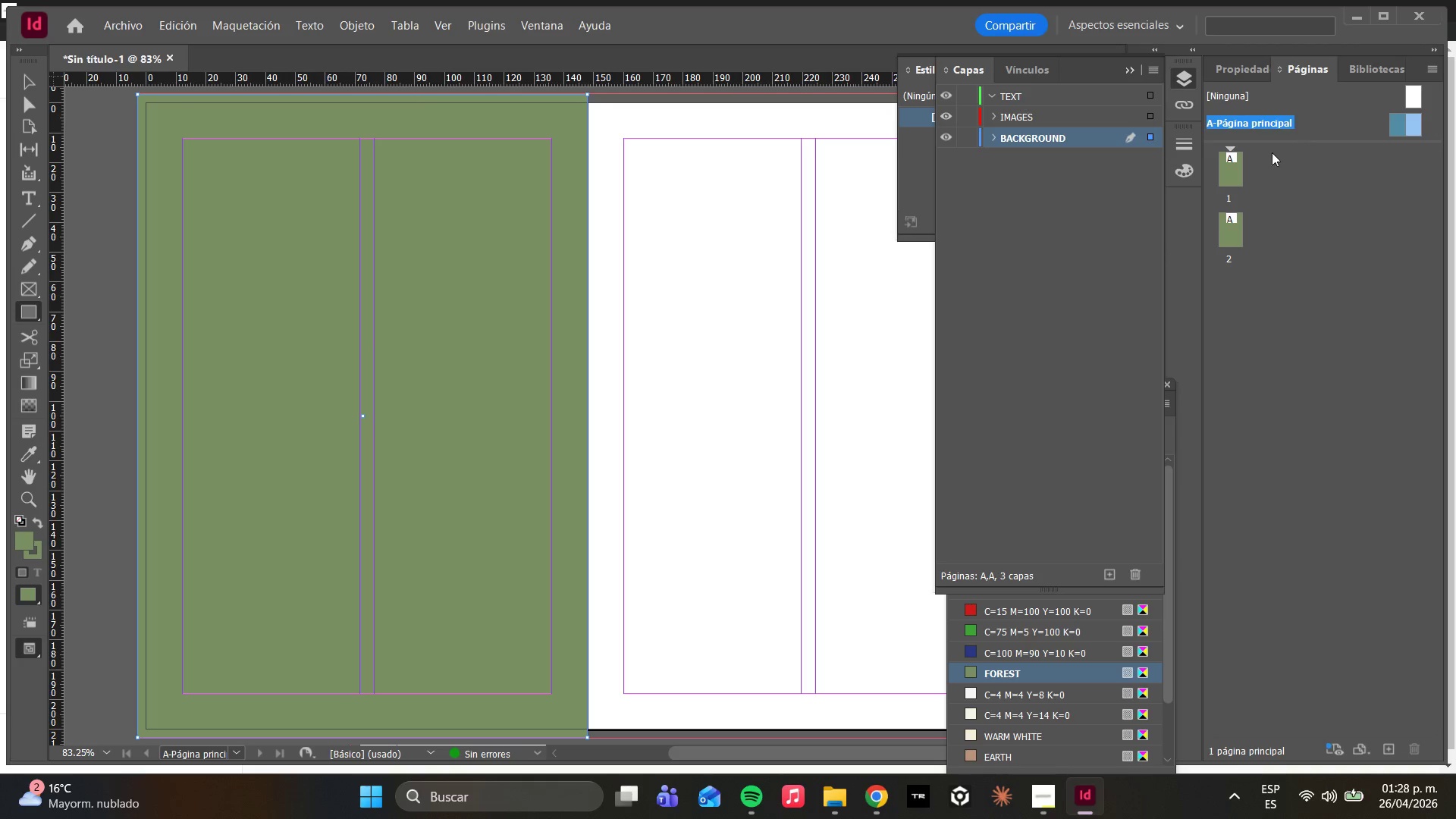 
left_click([1237, 170])
 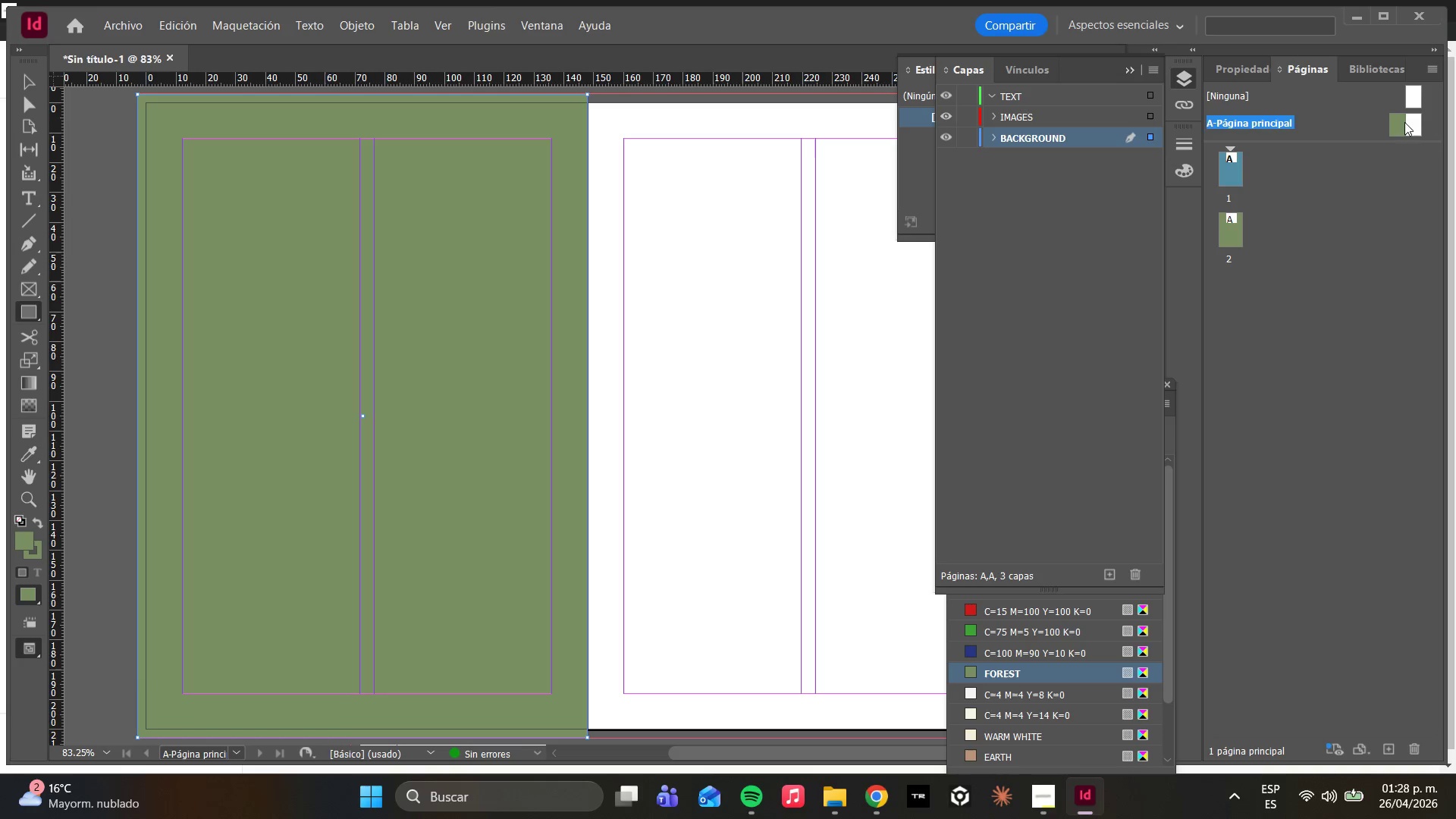 
double_click([1395, 129])
 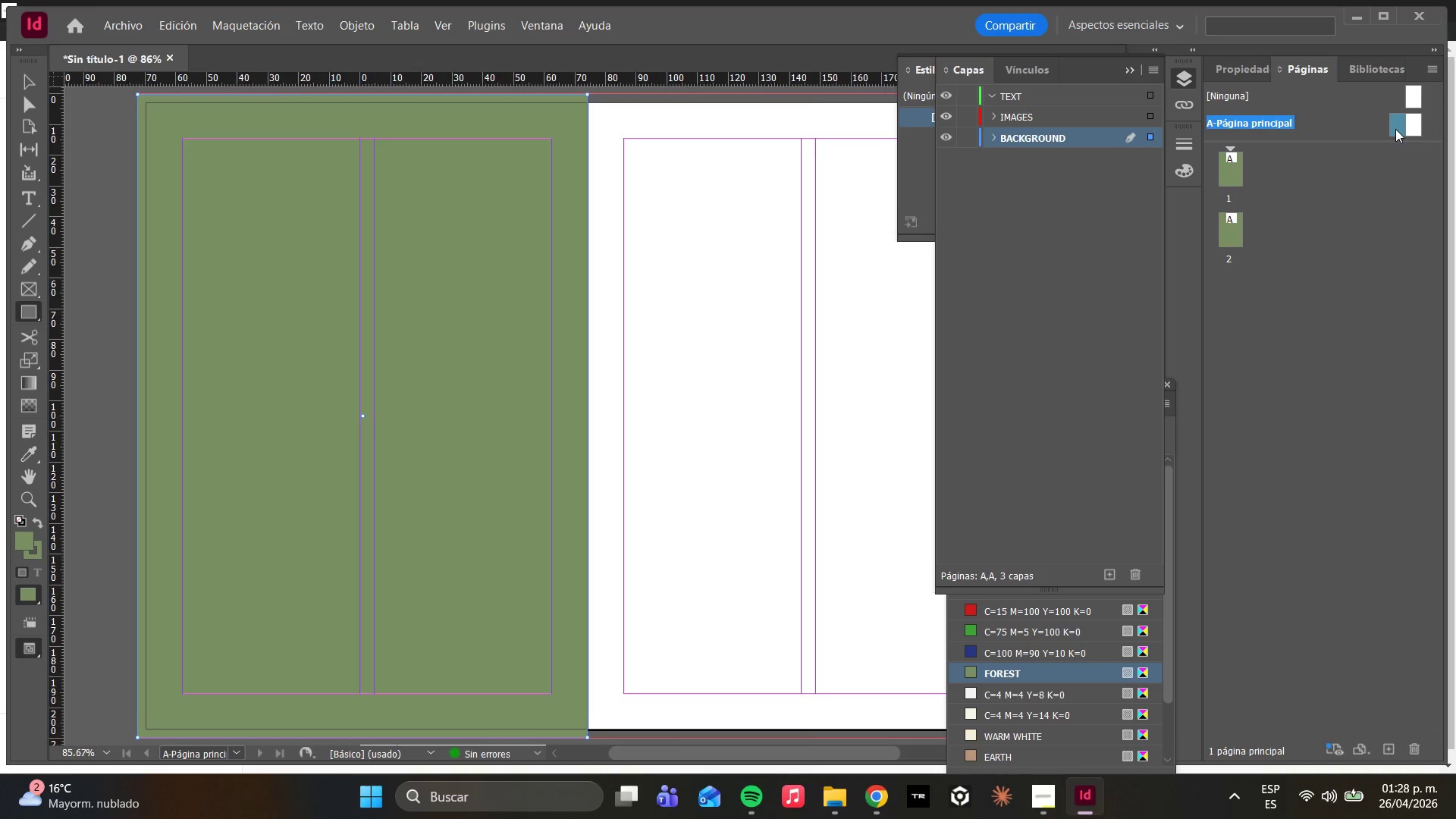 
triple_click([1395, 129])
 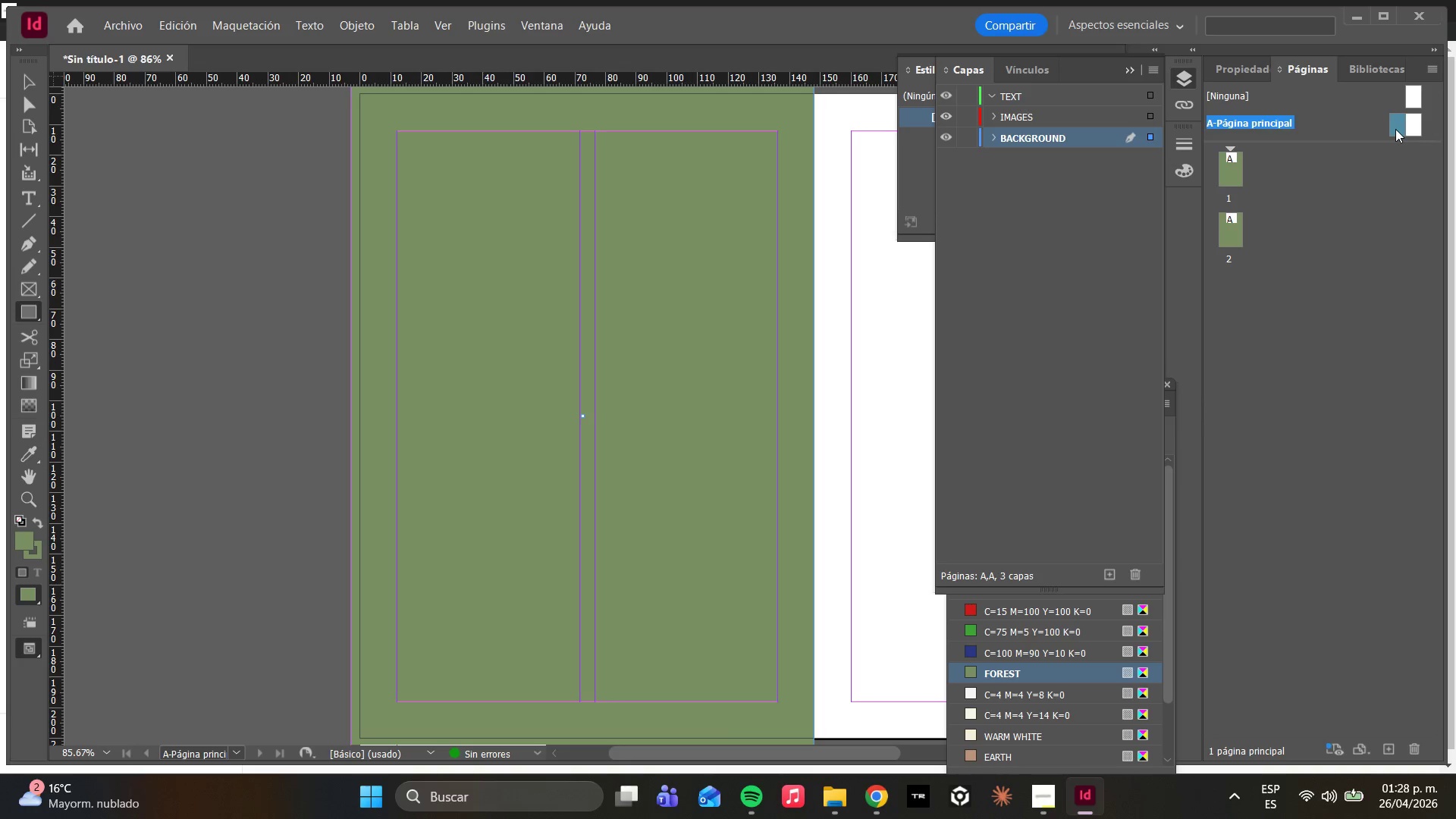 
triple_click([1395, 129])
 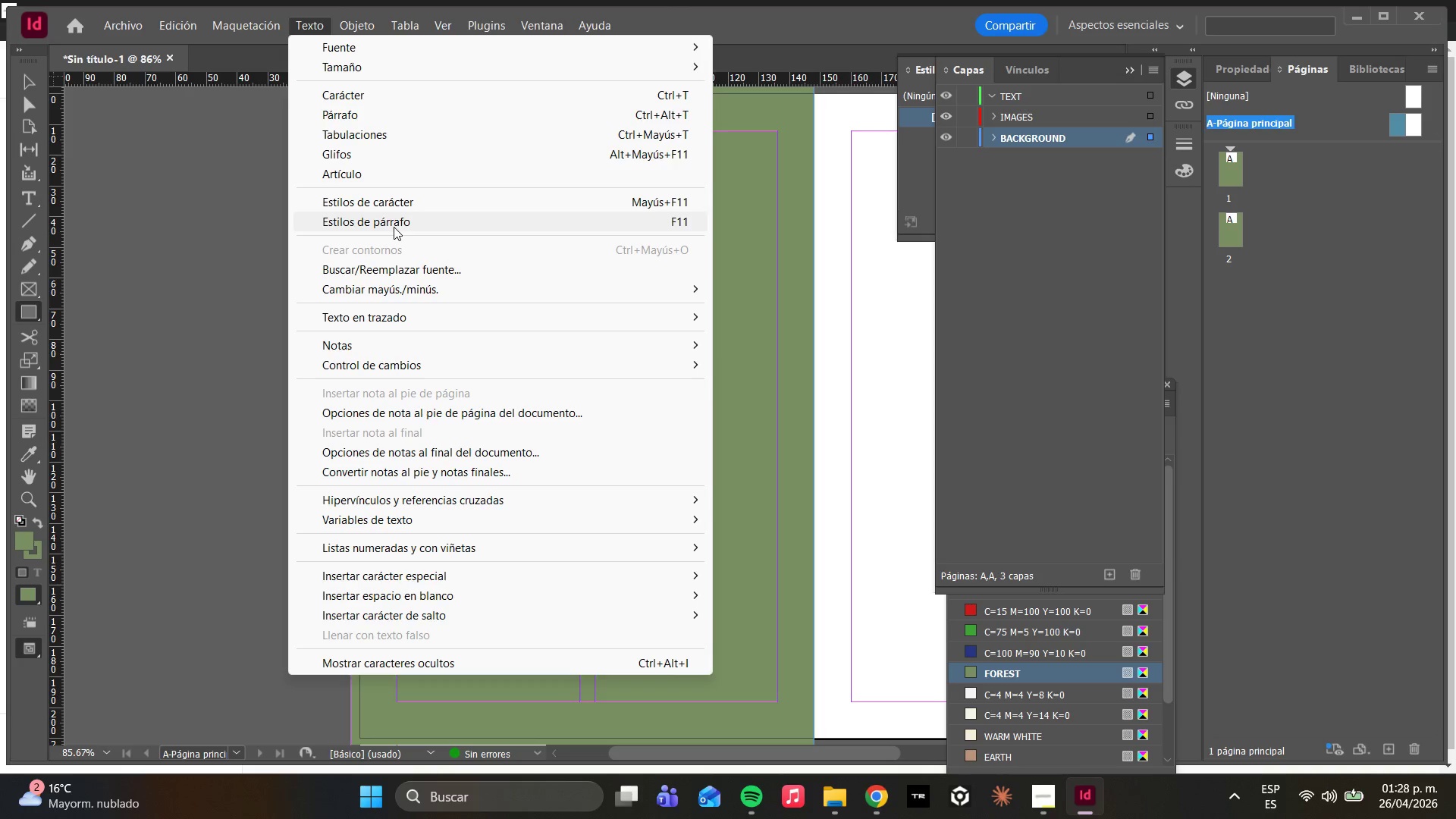 
wait(27.44)
 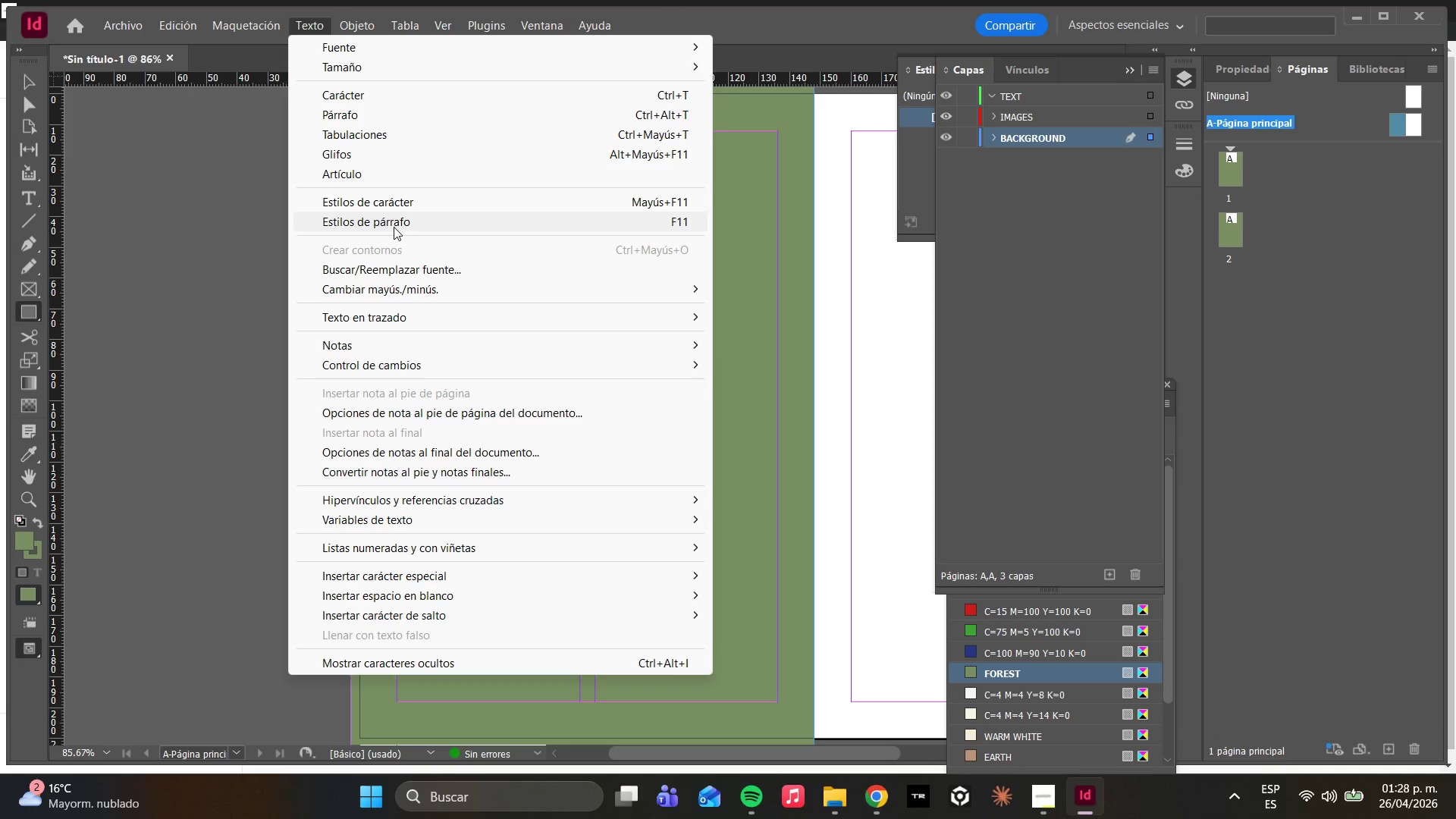 
left_click([422, 579])
 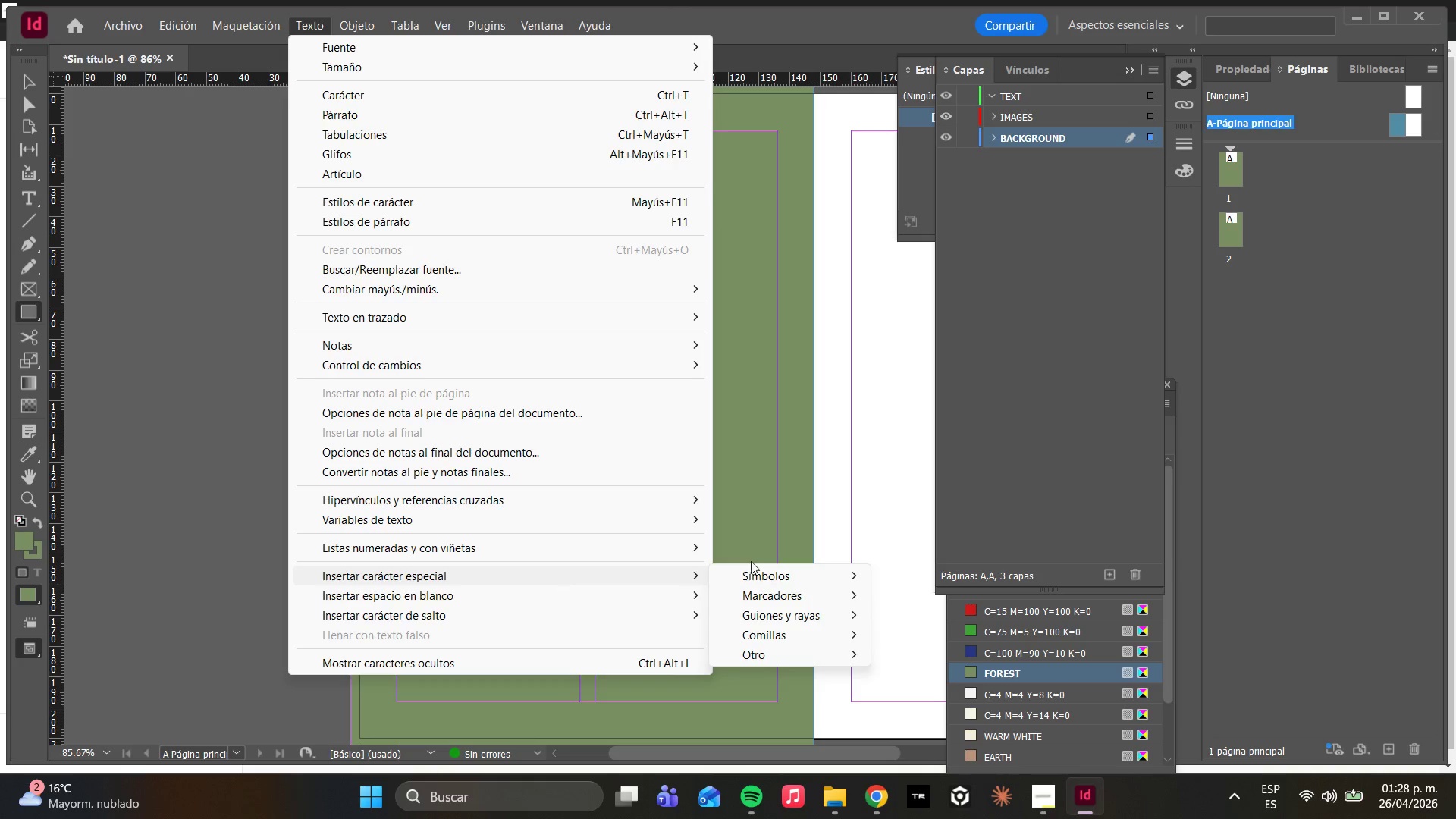 
mouse_move([763, 594])
 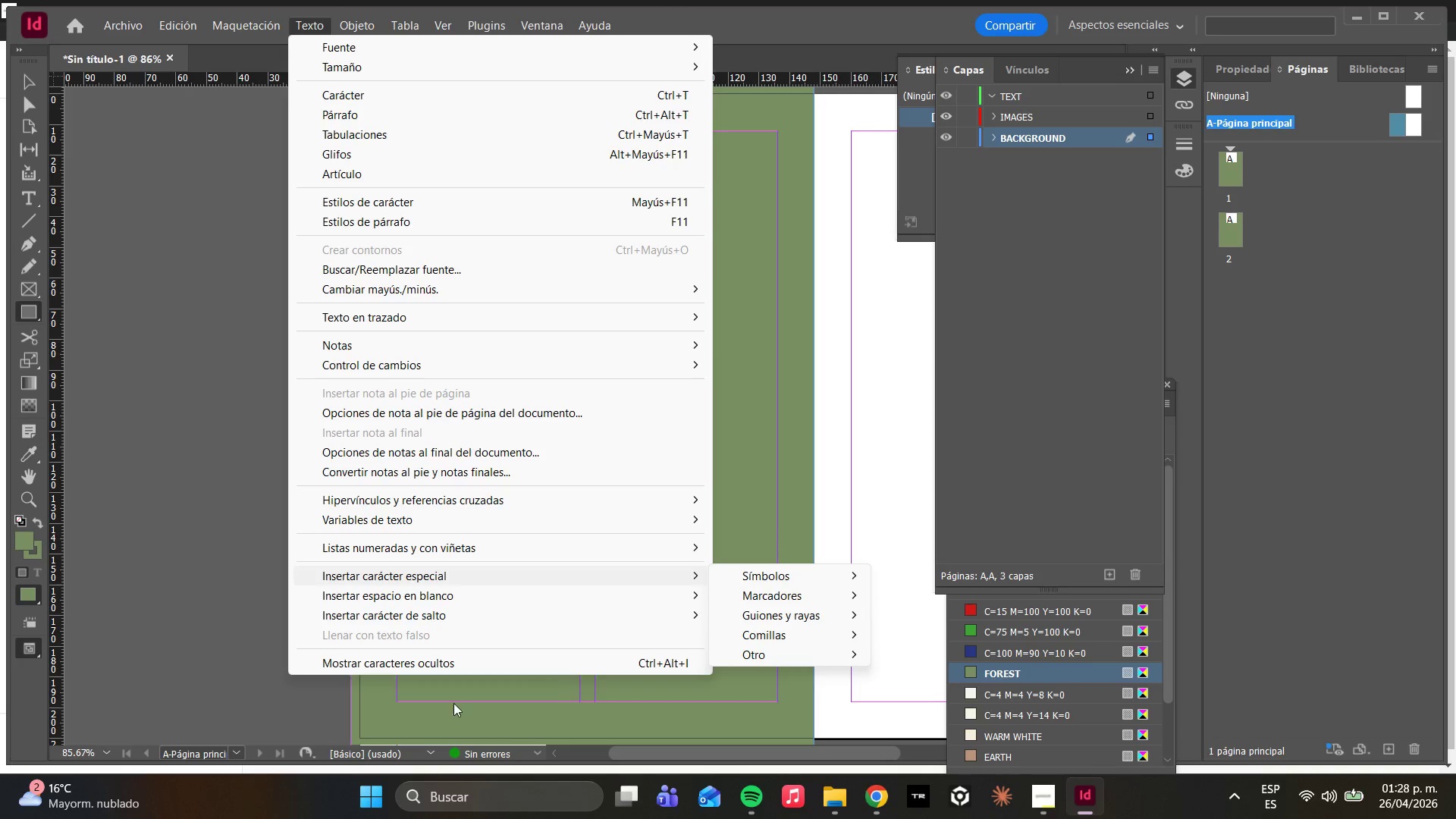 
left_click([598, 693])
 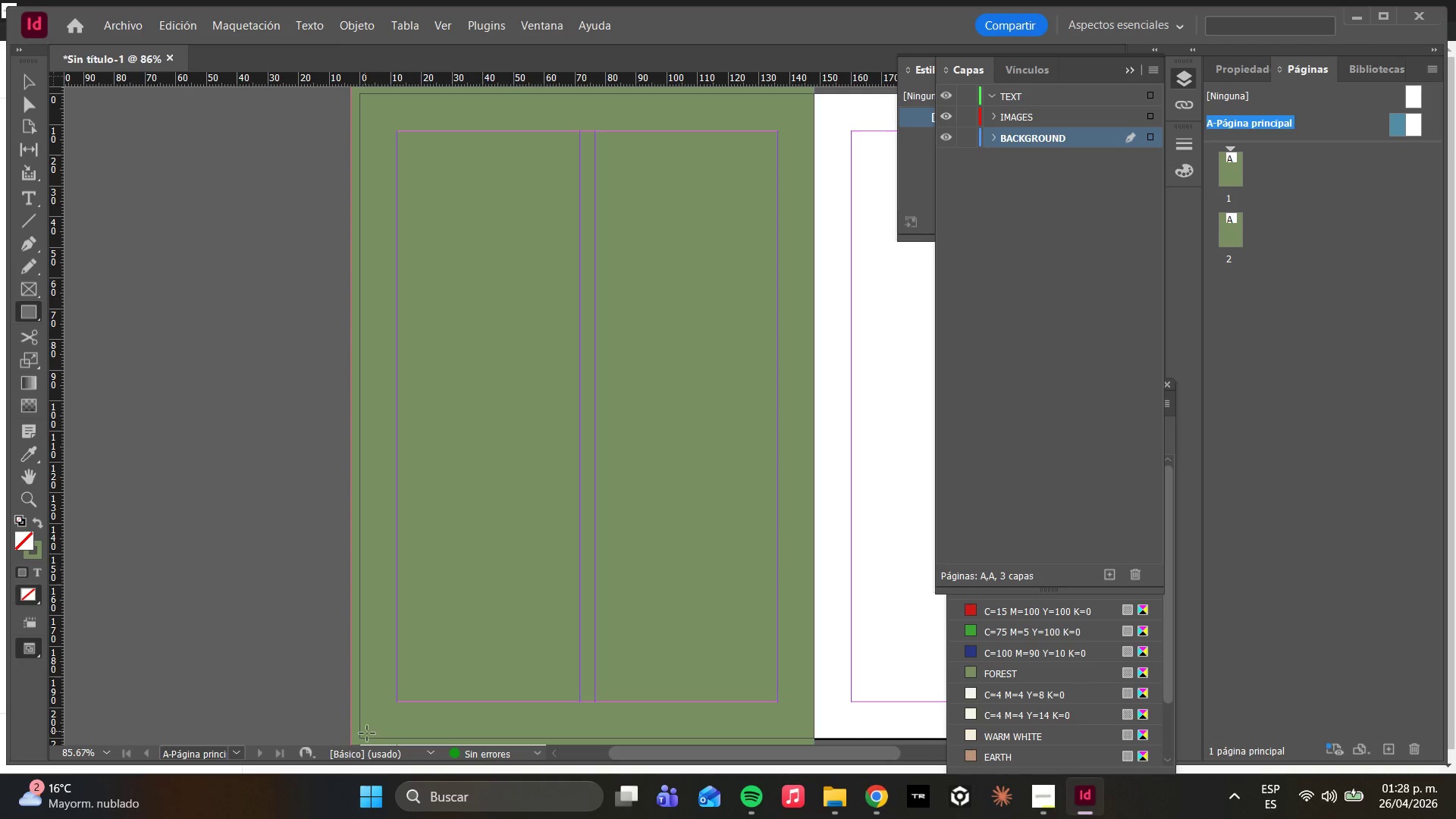 
wait(5.47)
 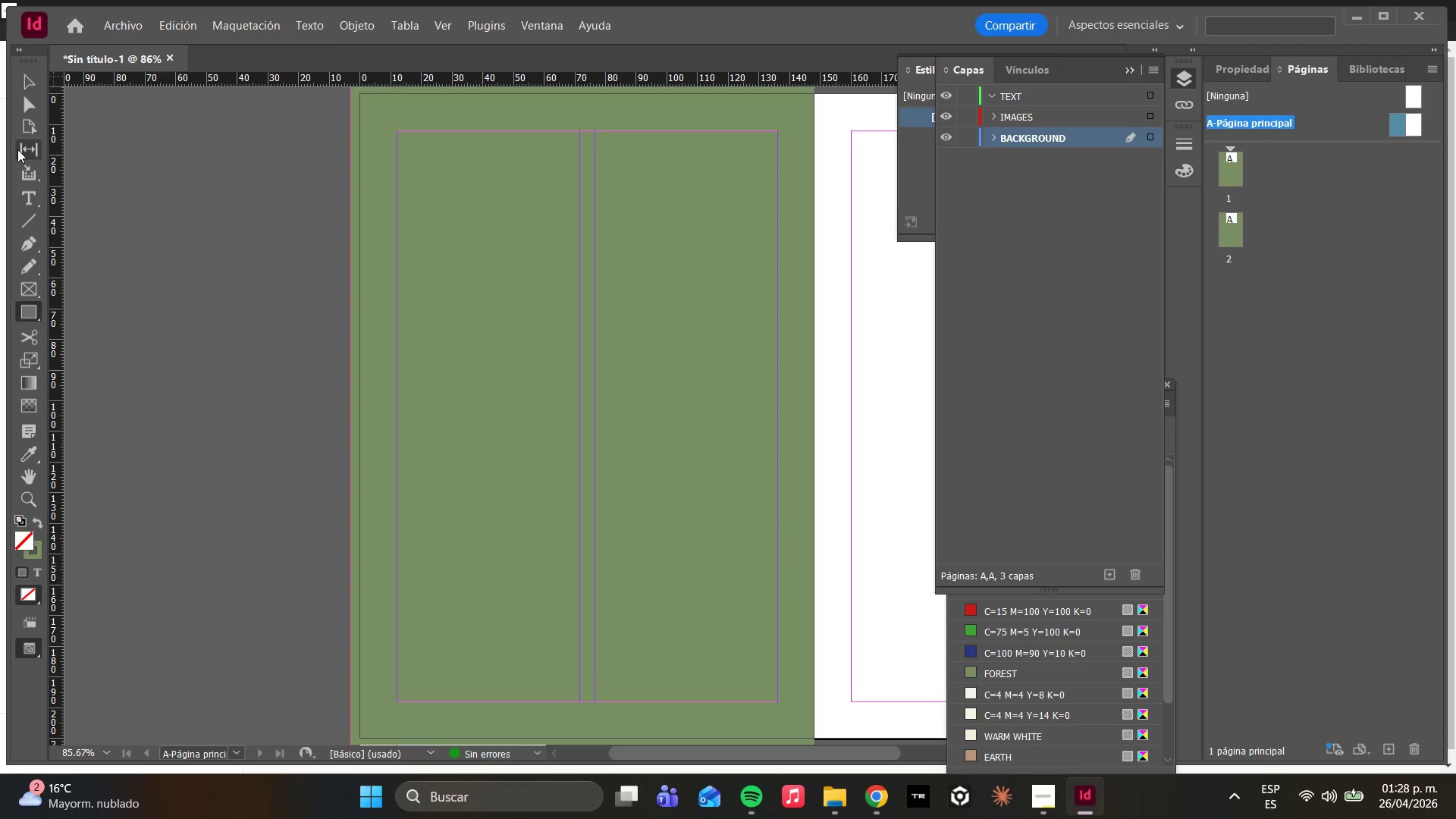 
left_click_drag(start_coordinate=[362, 736], to_coordinate=[387, 712])
 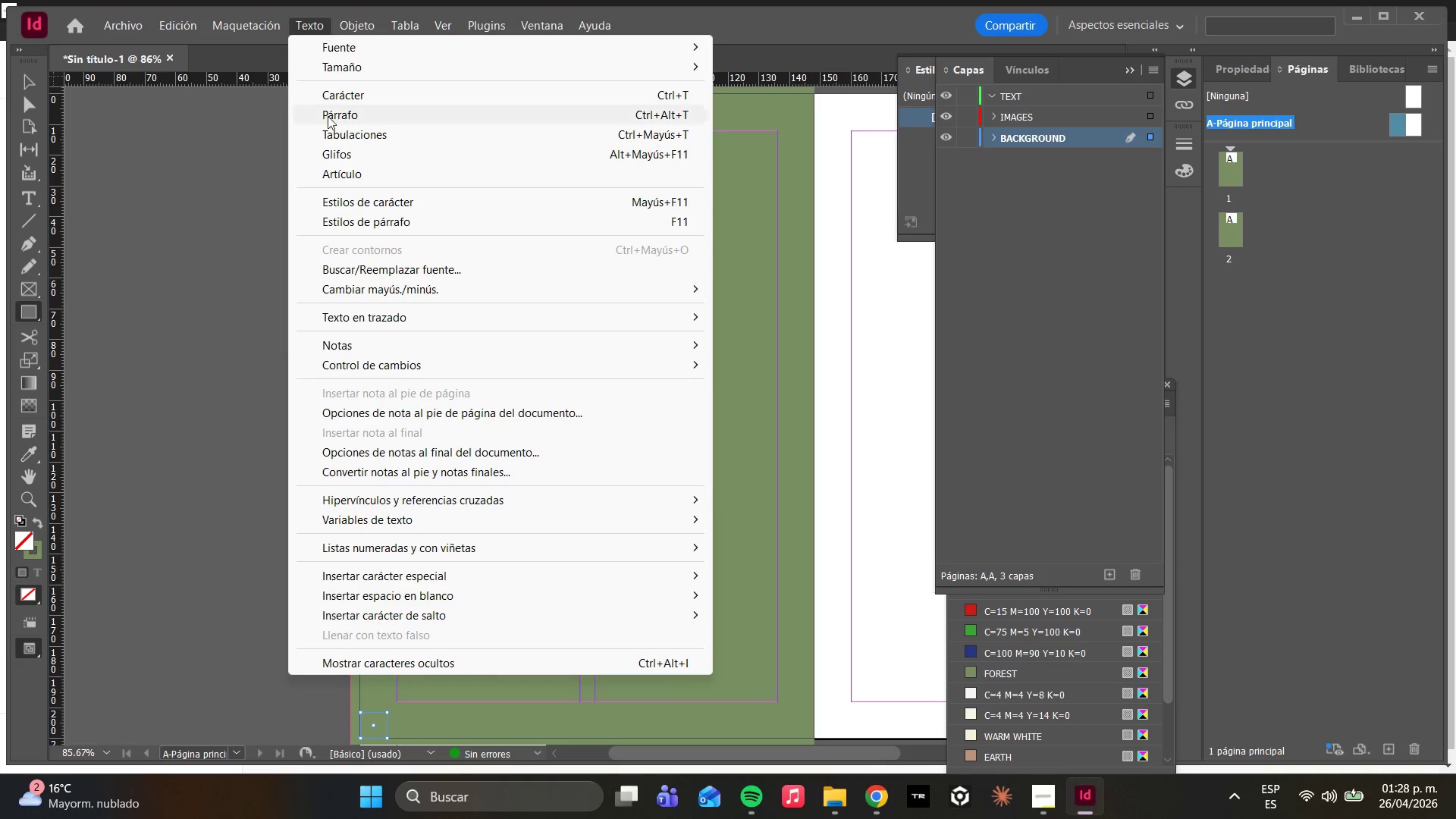 
left_click([435, 582])
 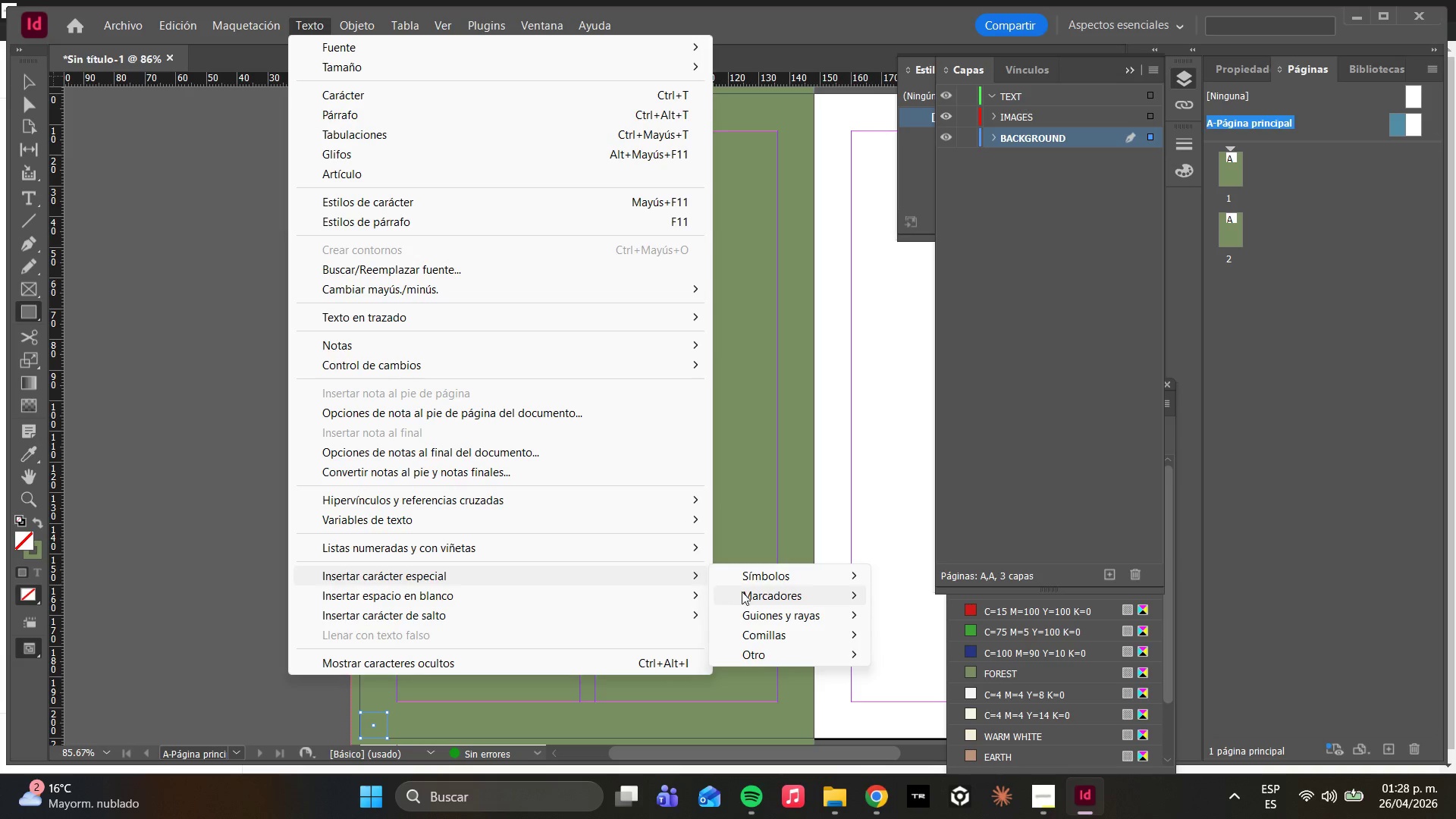 
left_click([779, 569])
 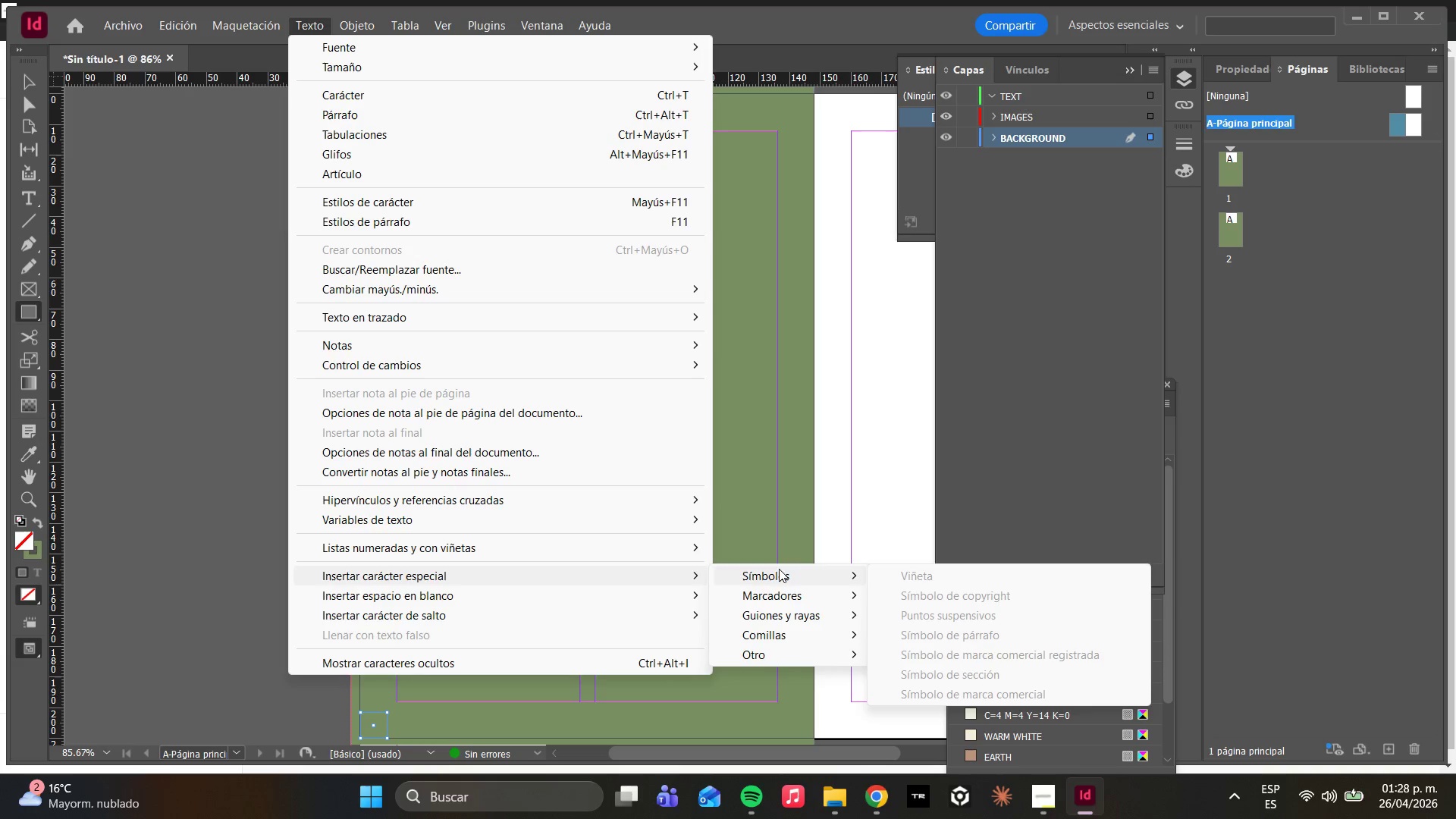 
mouse_move([786, 605])
 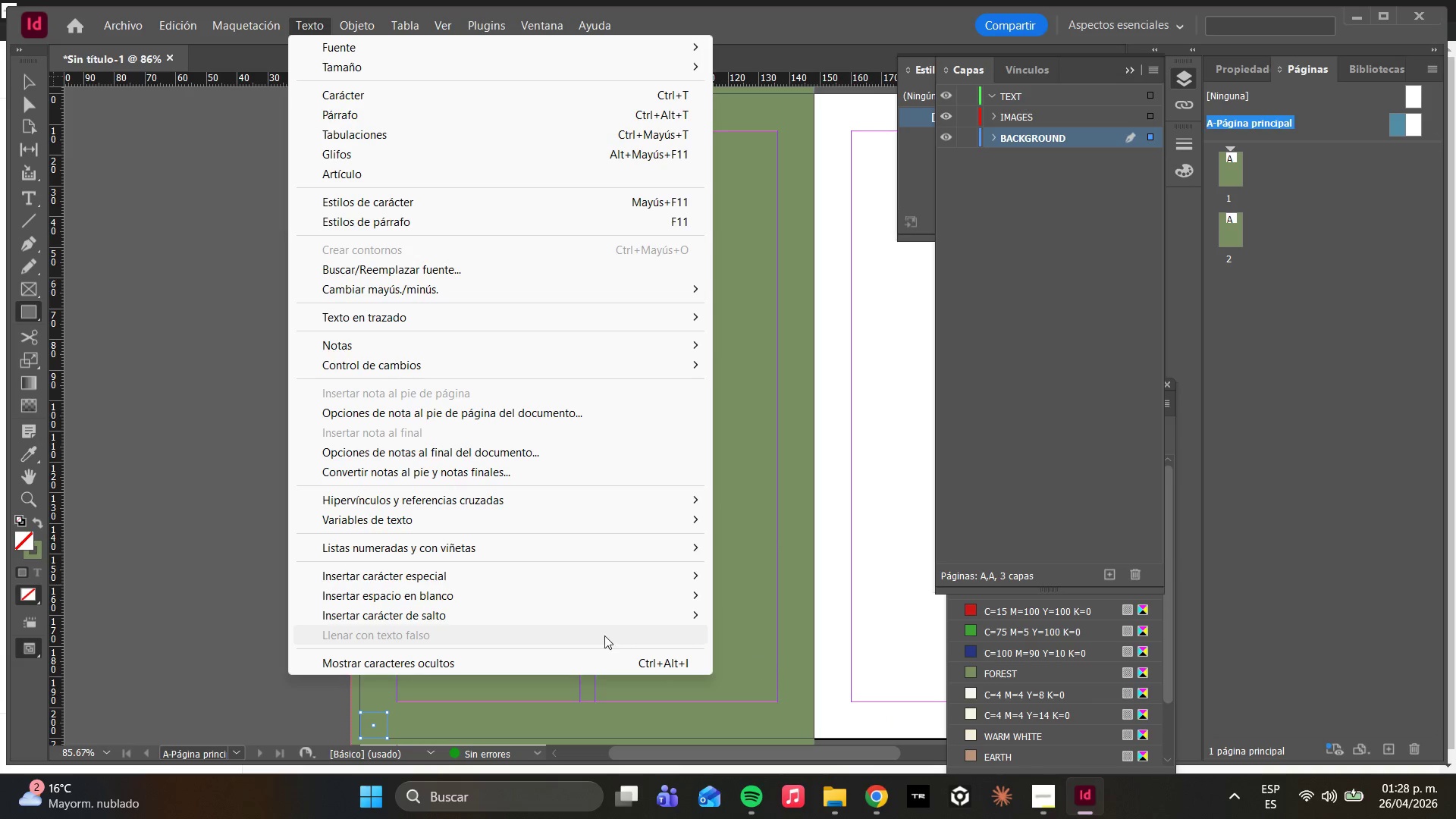 
left_click([493, 666])
 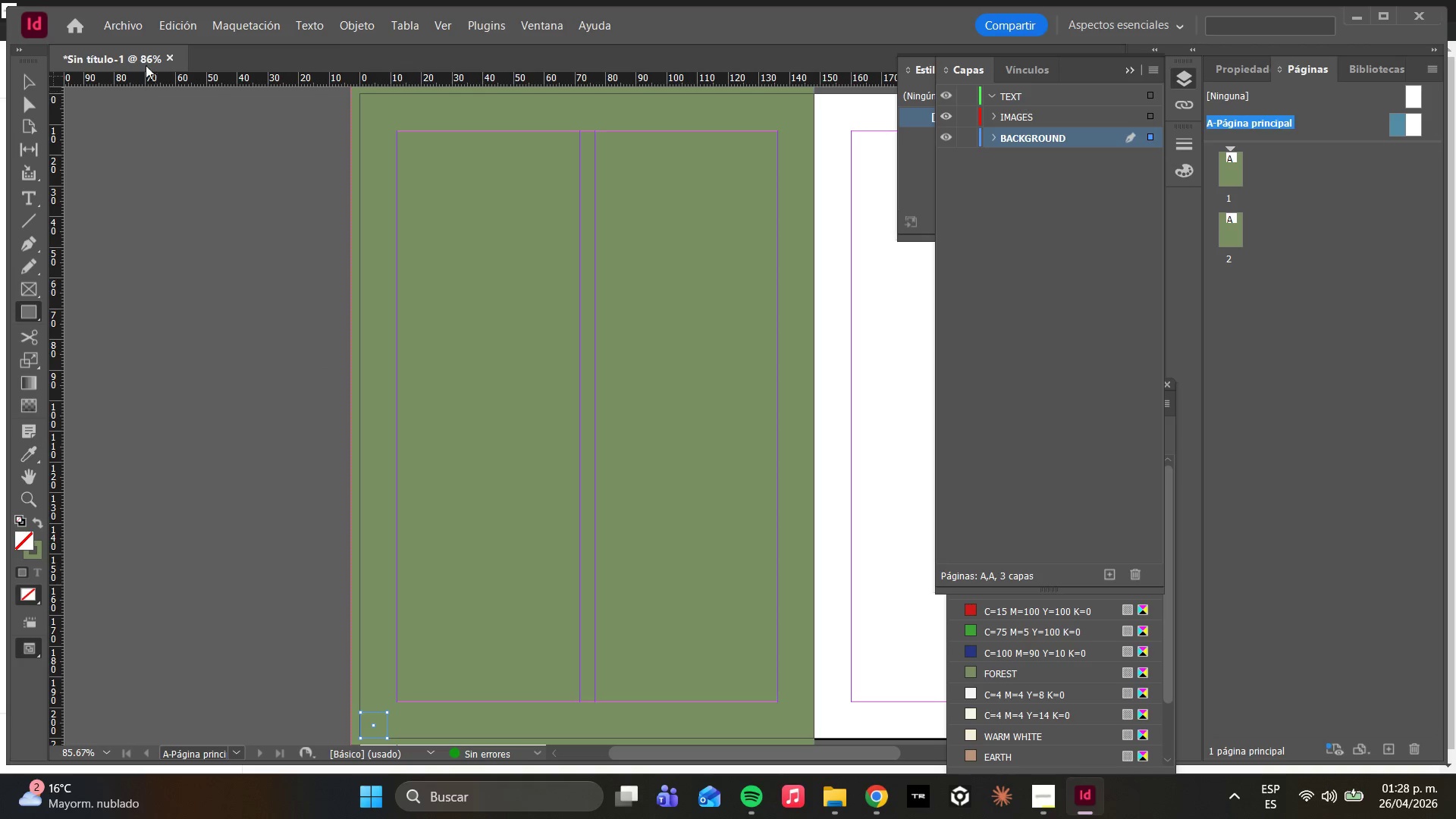 
left_click([124, 24])
 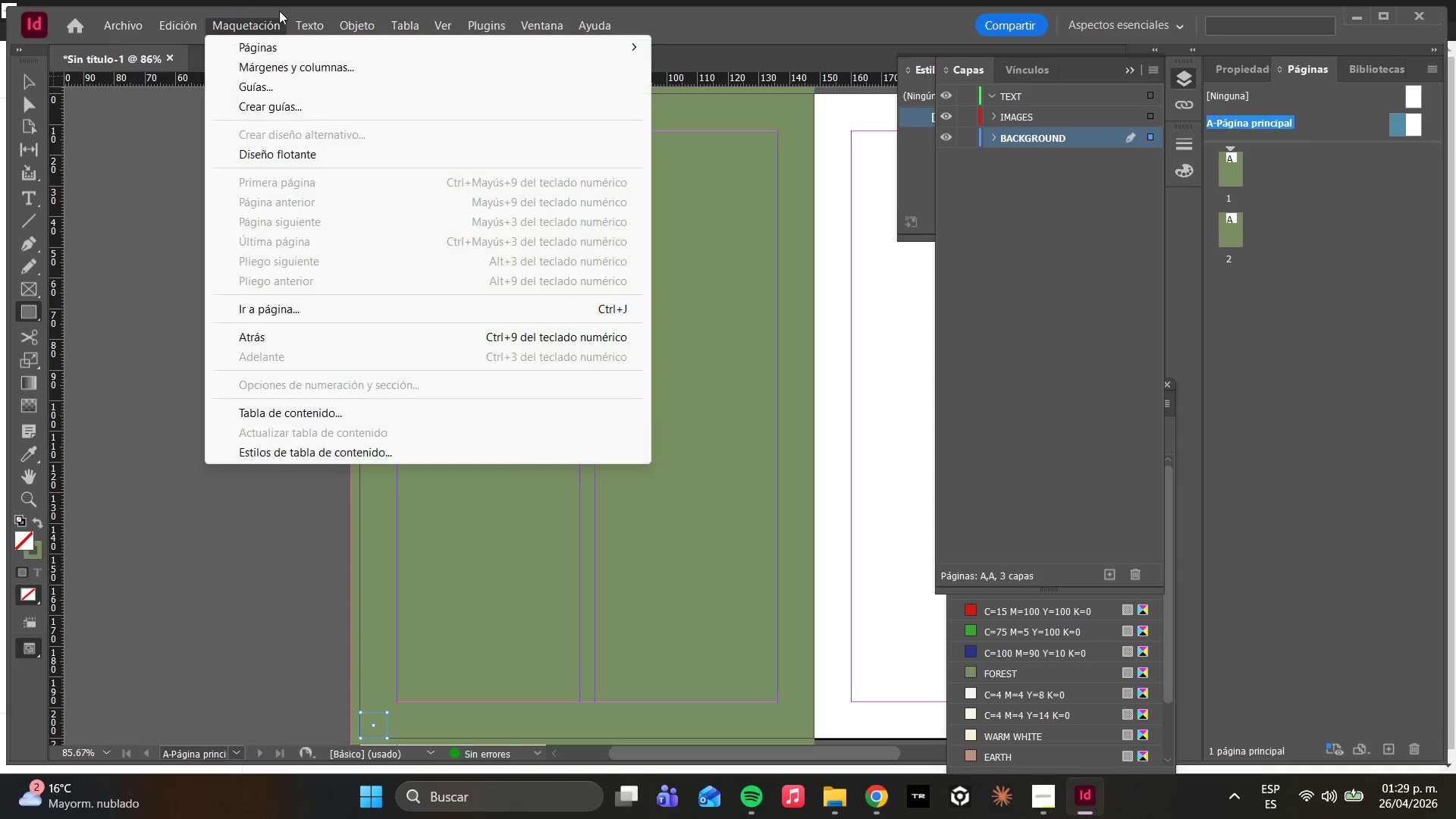 
left_click([300, 26])
 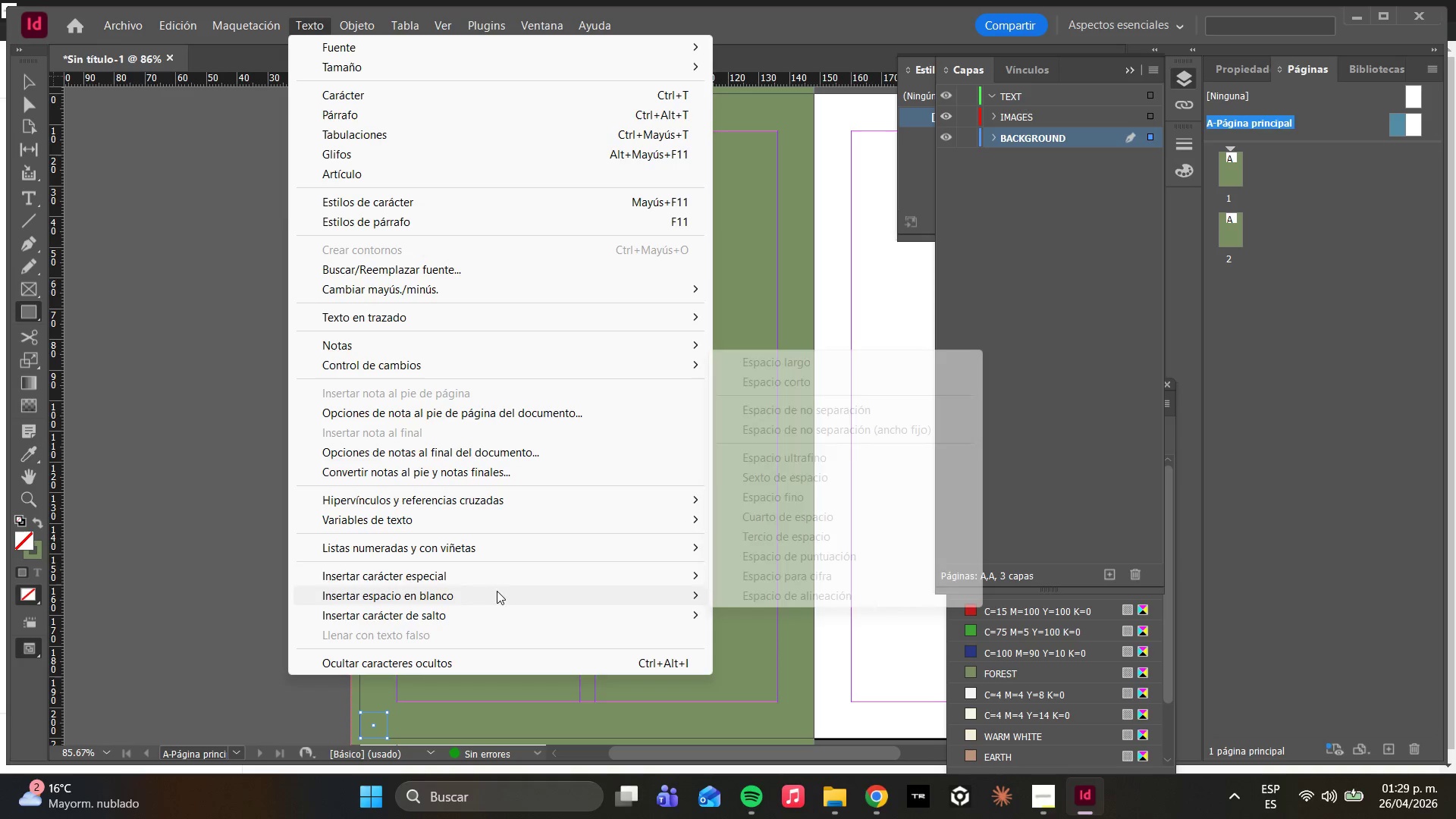 
left_click([471, 578])
 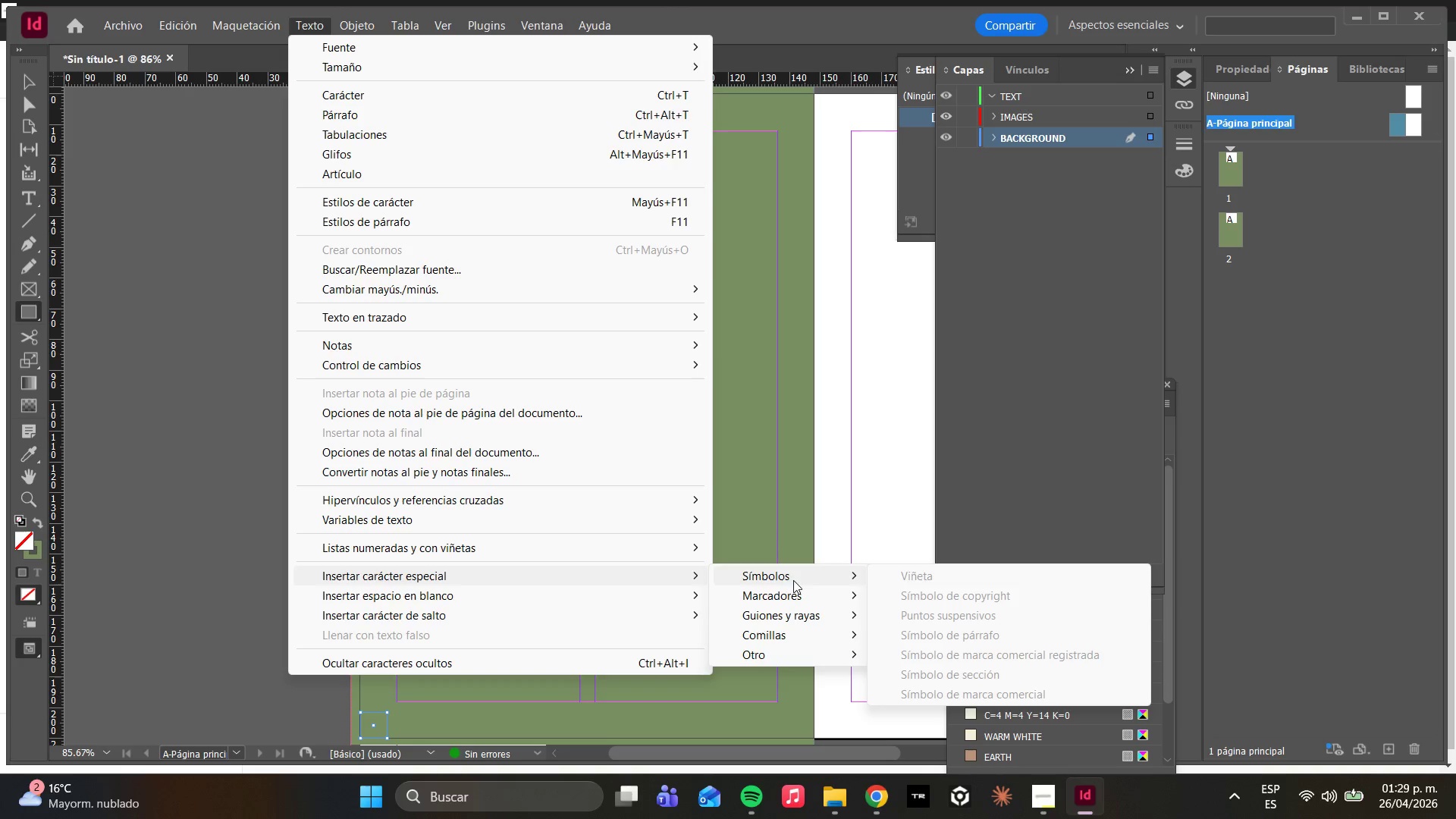 
wait(9.73)
 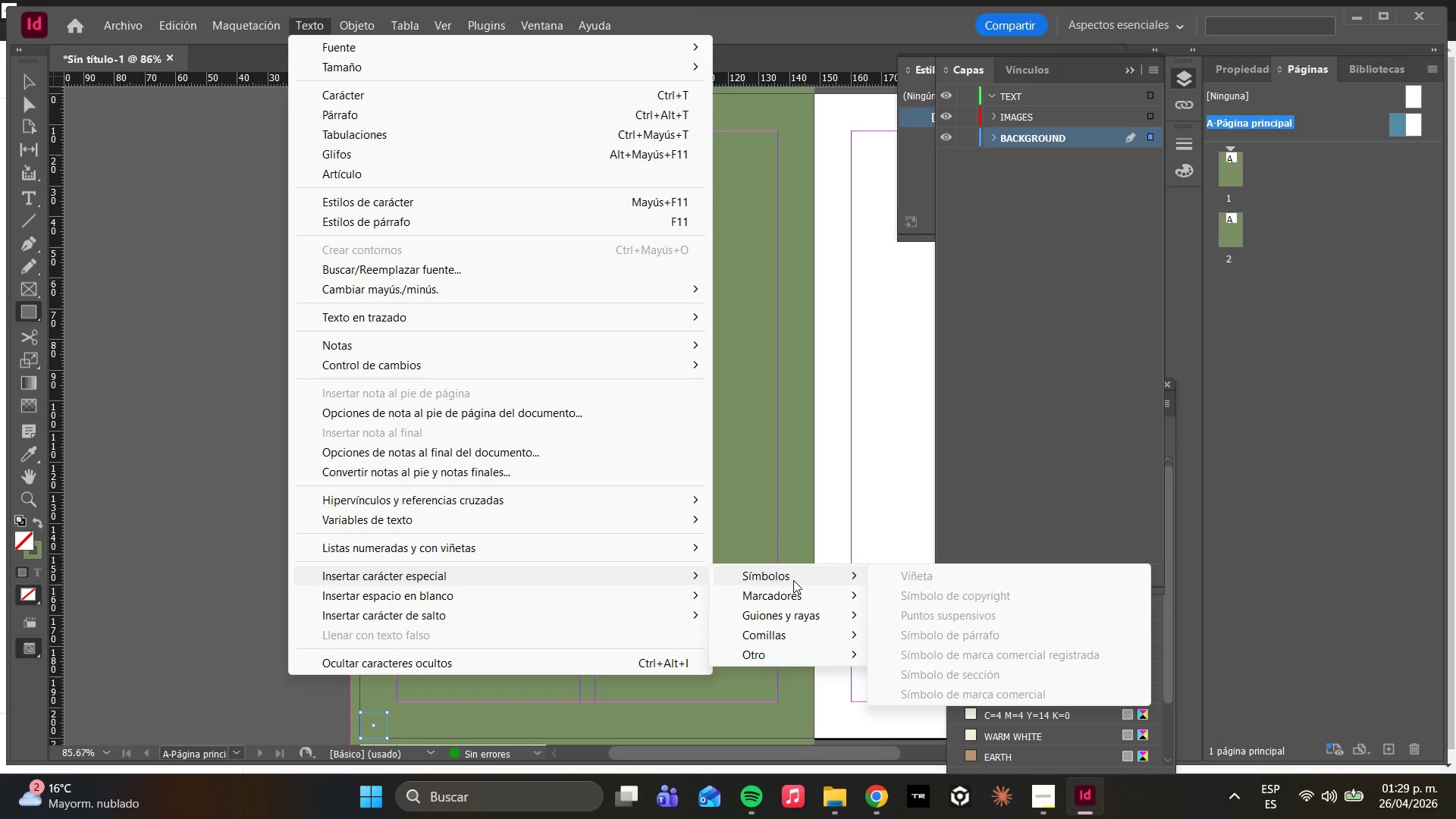 
left_click([399, 716])
 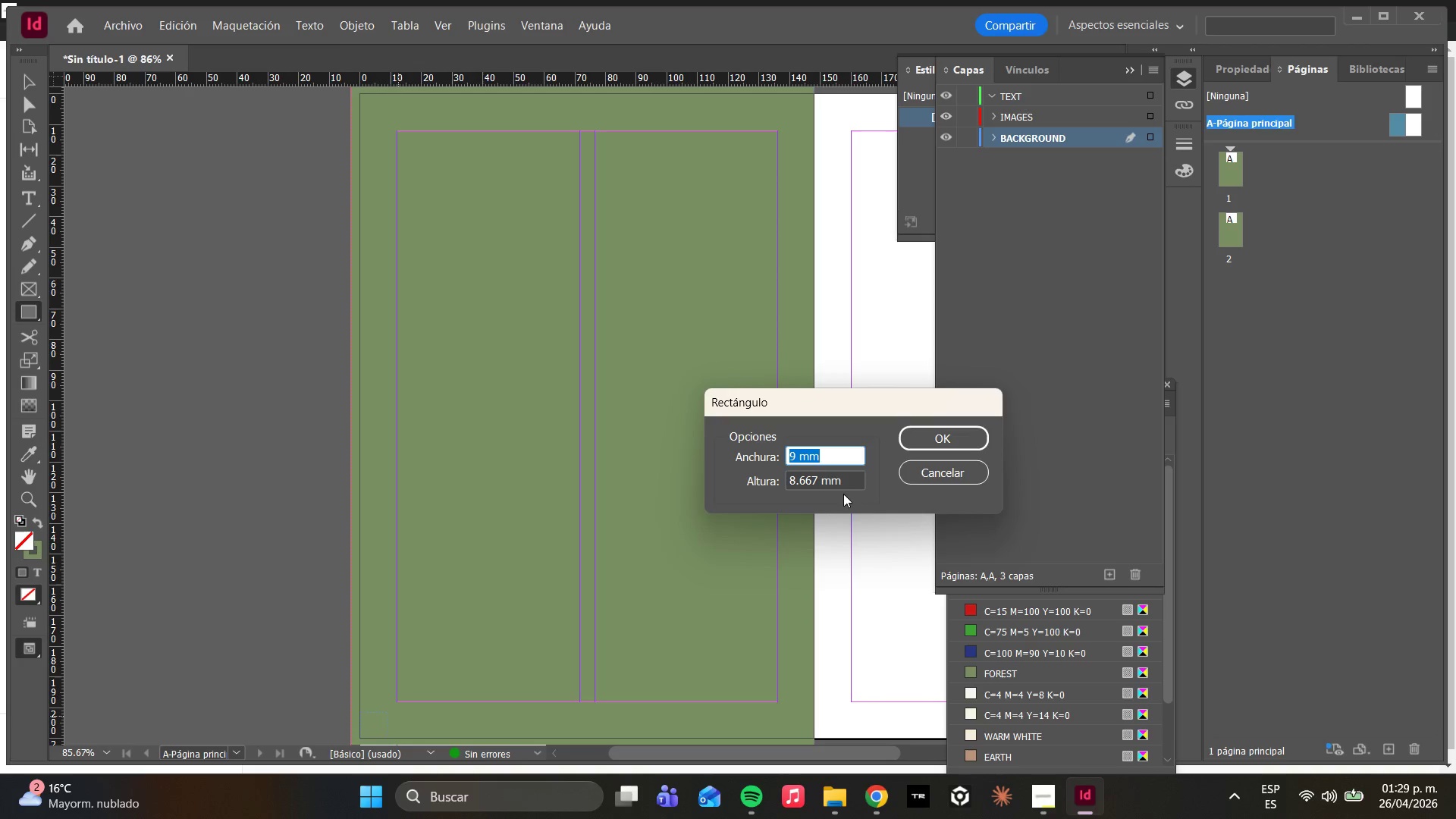 
left_click([921, 468])
 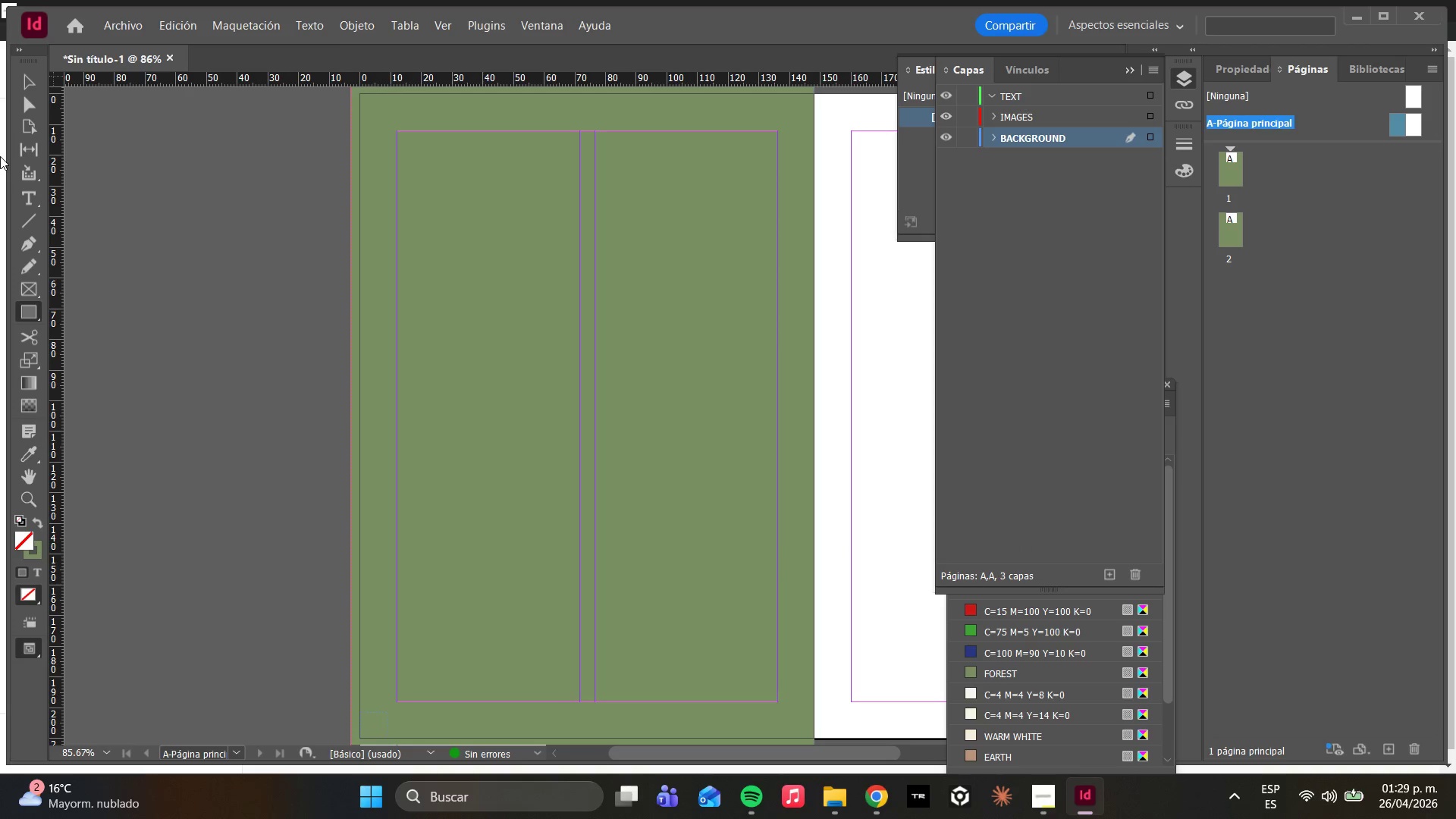 
left_click([27, 196])
 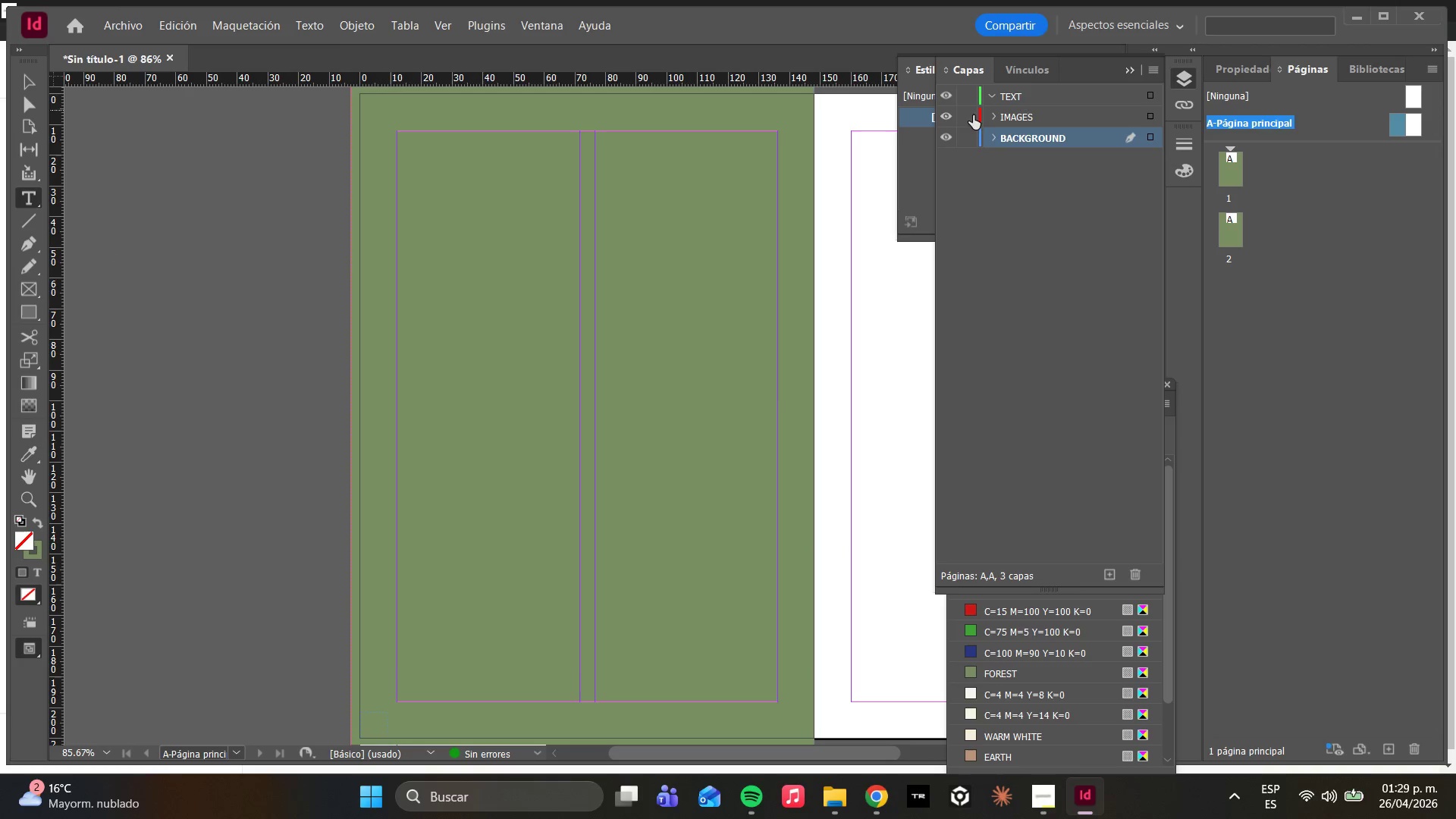 
left_click([996, 136])
 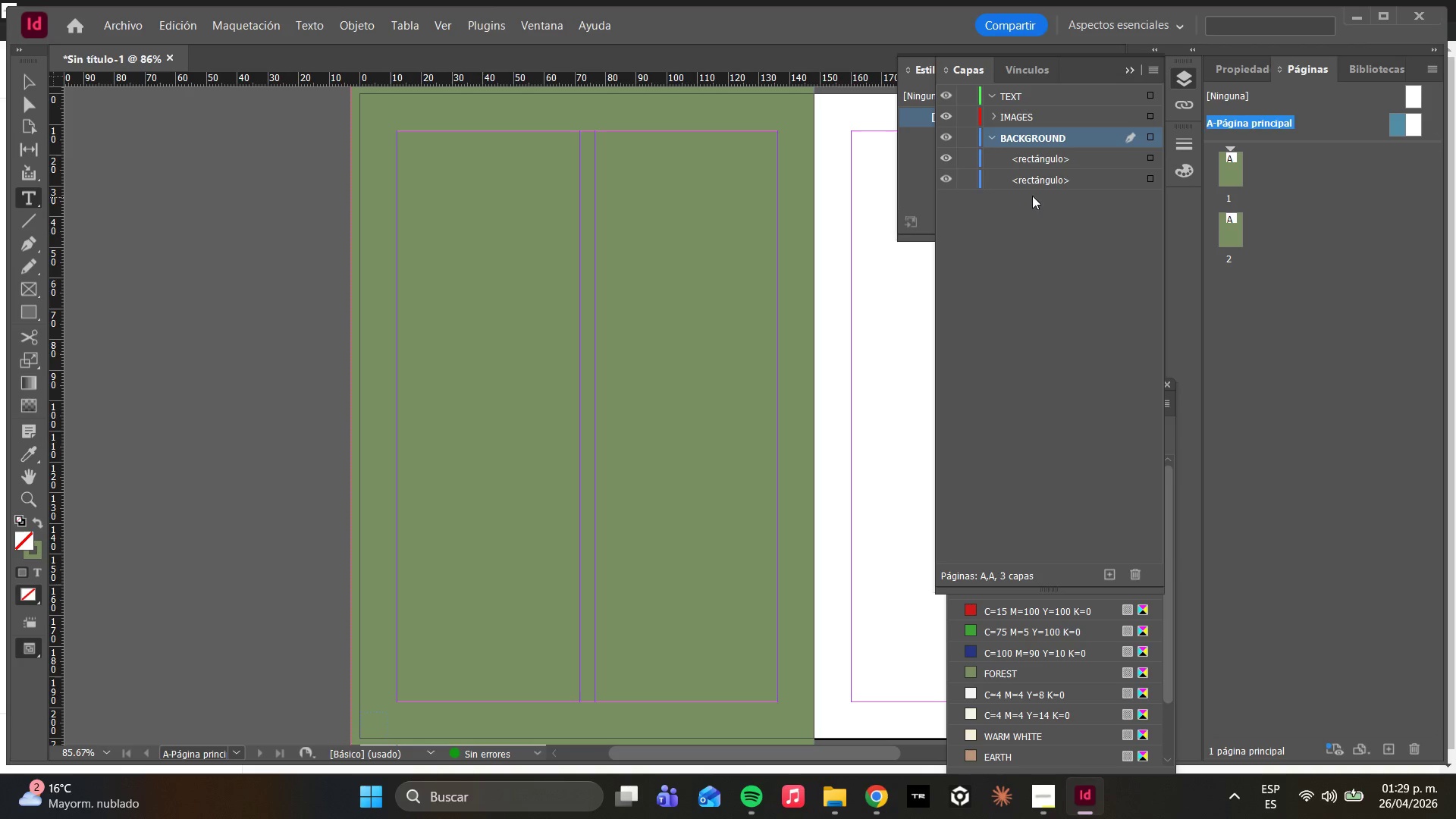 
left_click([1027, 180])
 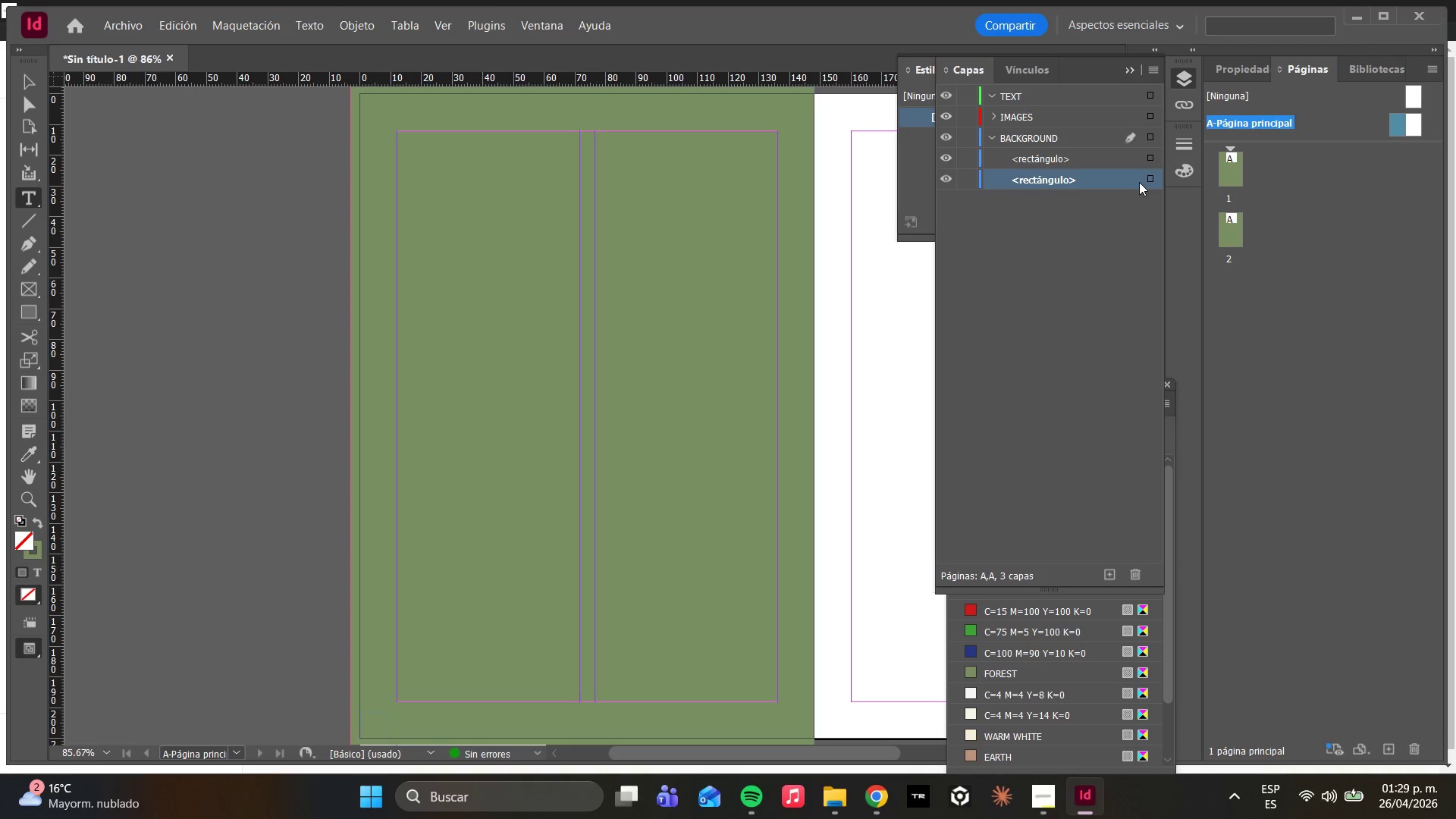 
left_click([1145, 178])
 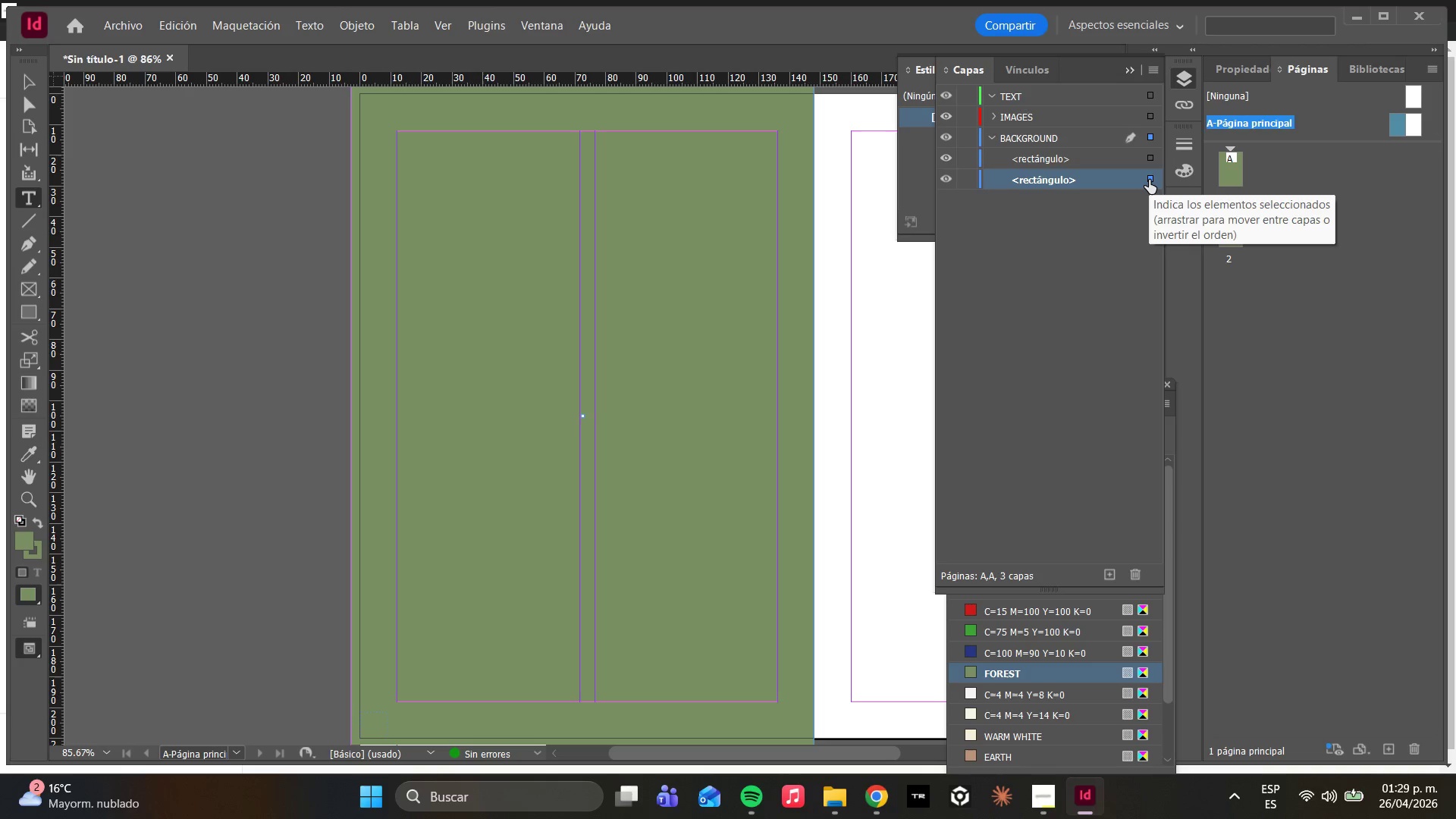 
left_click([1149, 180])
 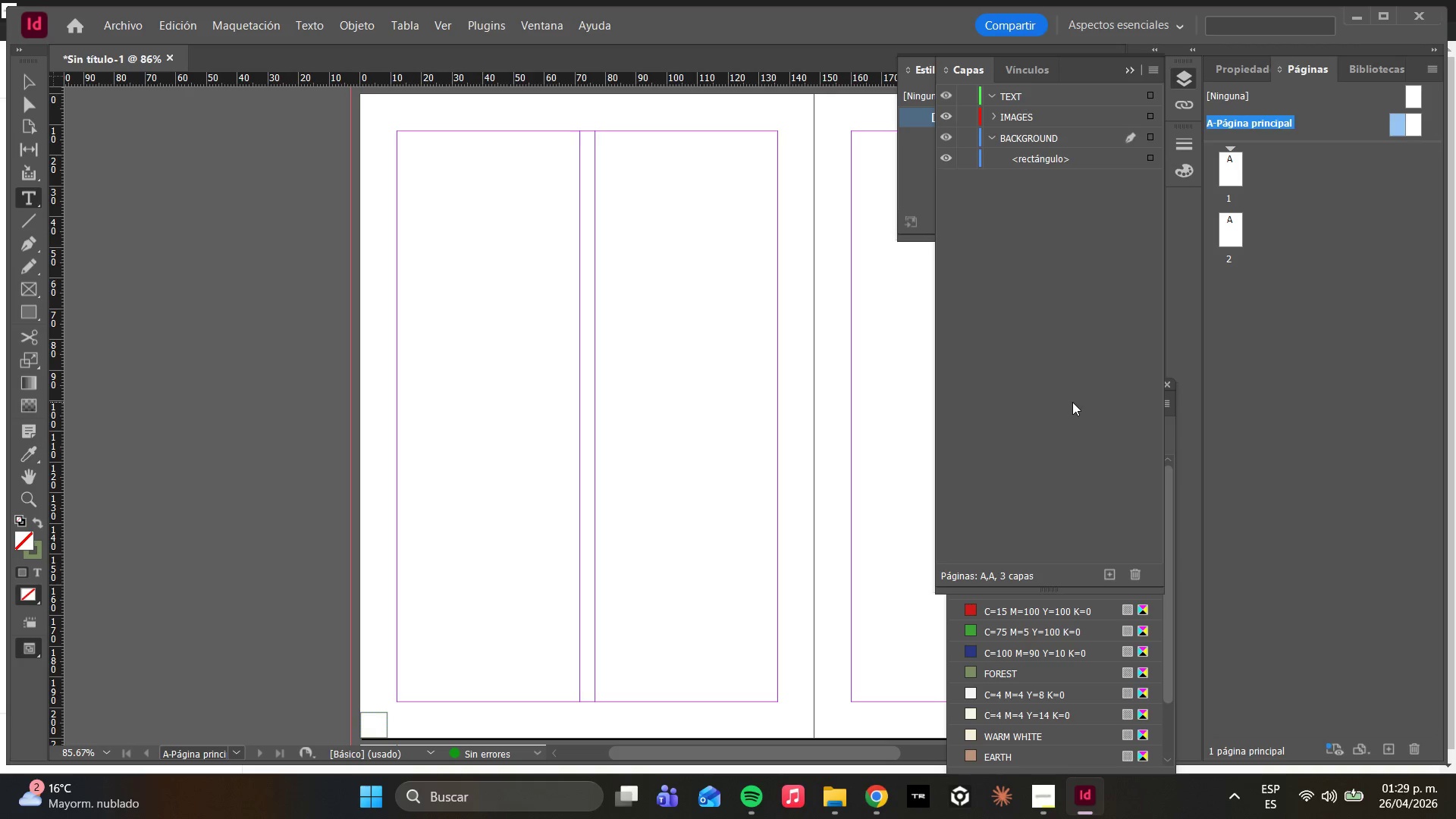 
key(Control+Z)
 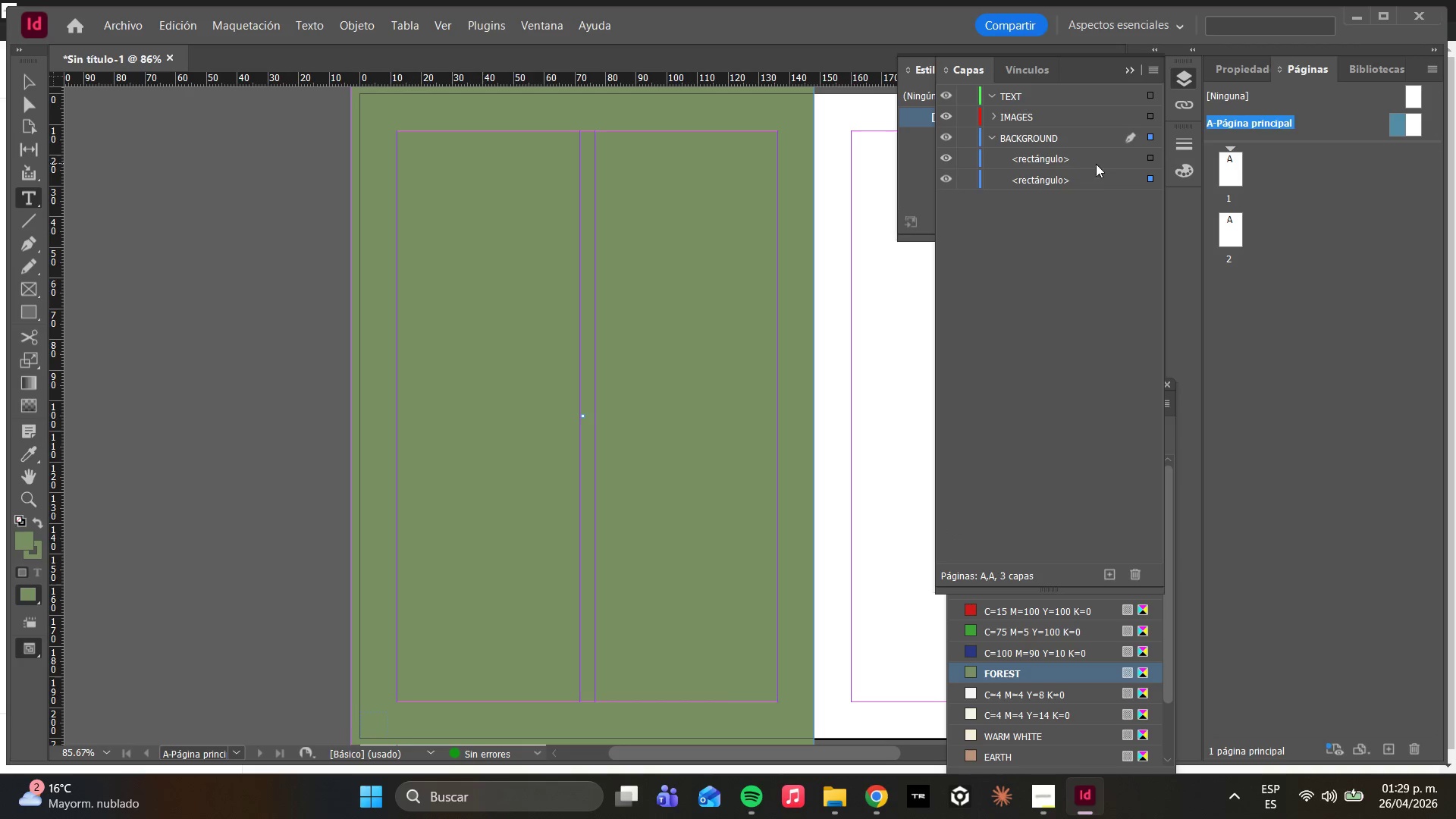 
left_click([1097, 156])
 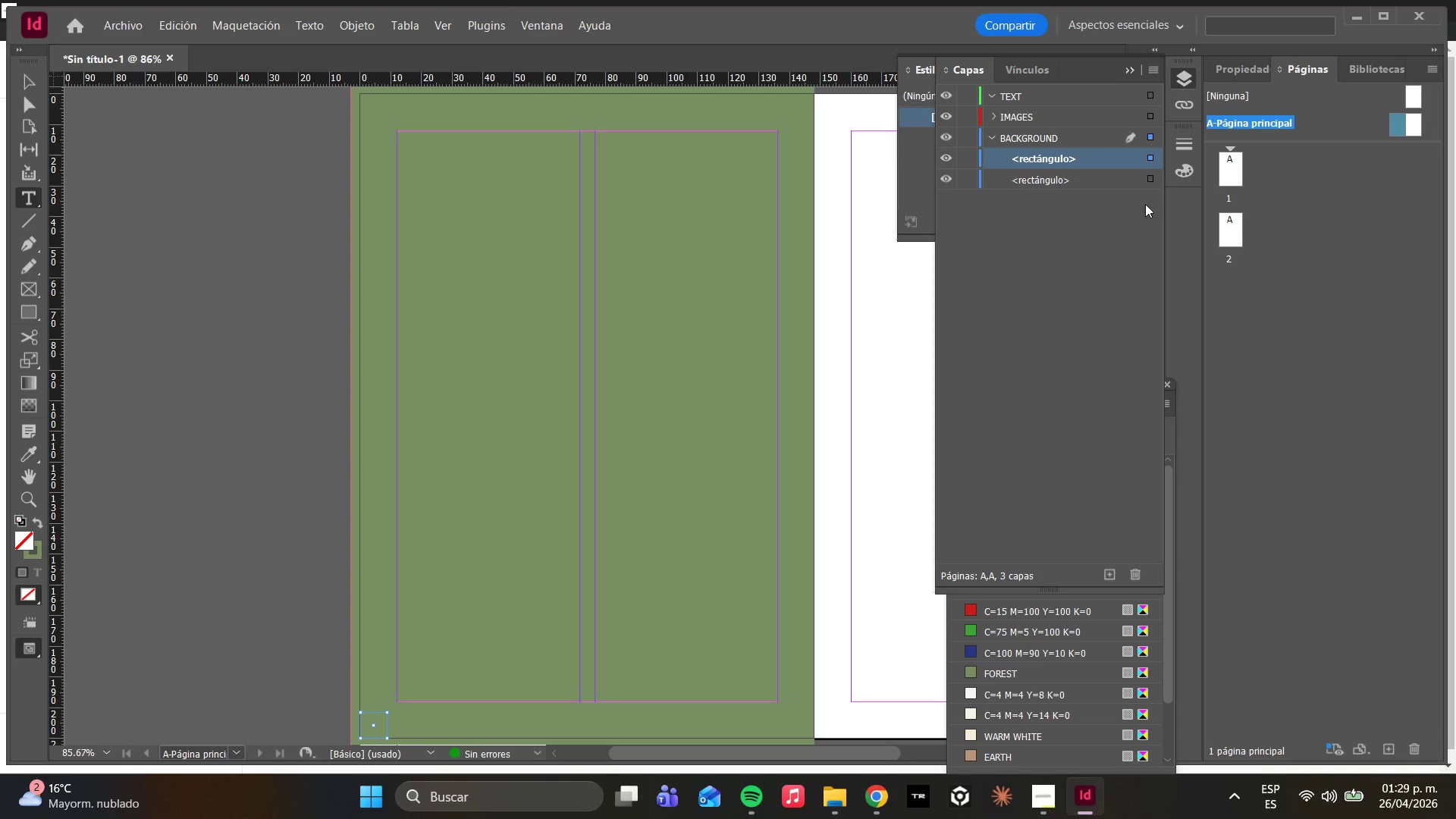 
left_click([1141, 579])
 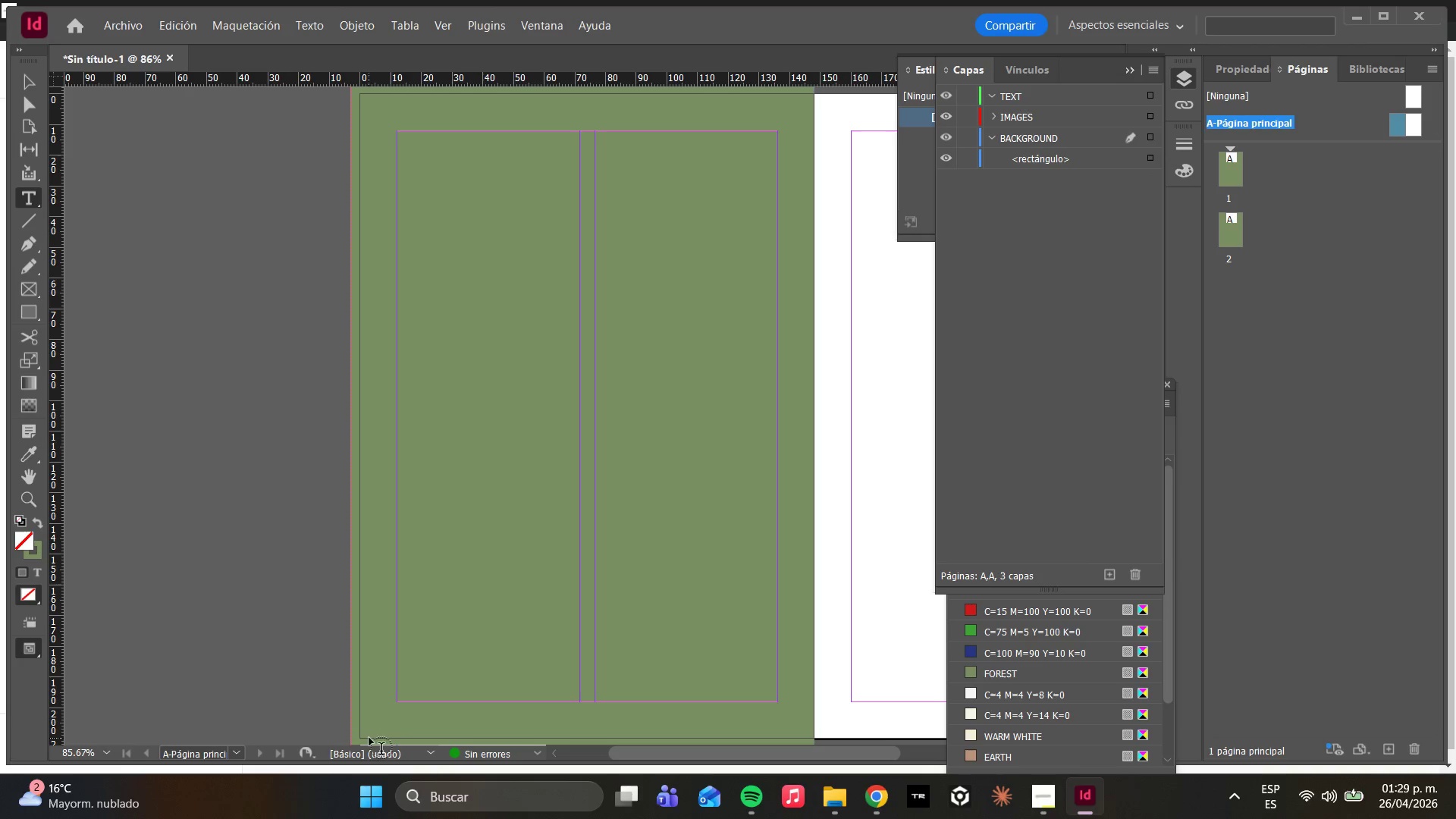 
left_click_drag(start_coordinate=[363, 736], to_coordinate=[393, 709])
 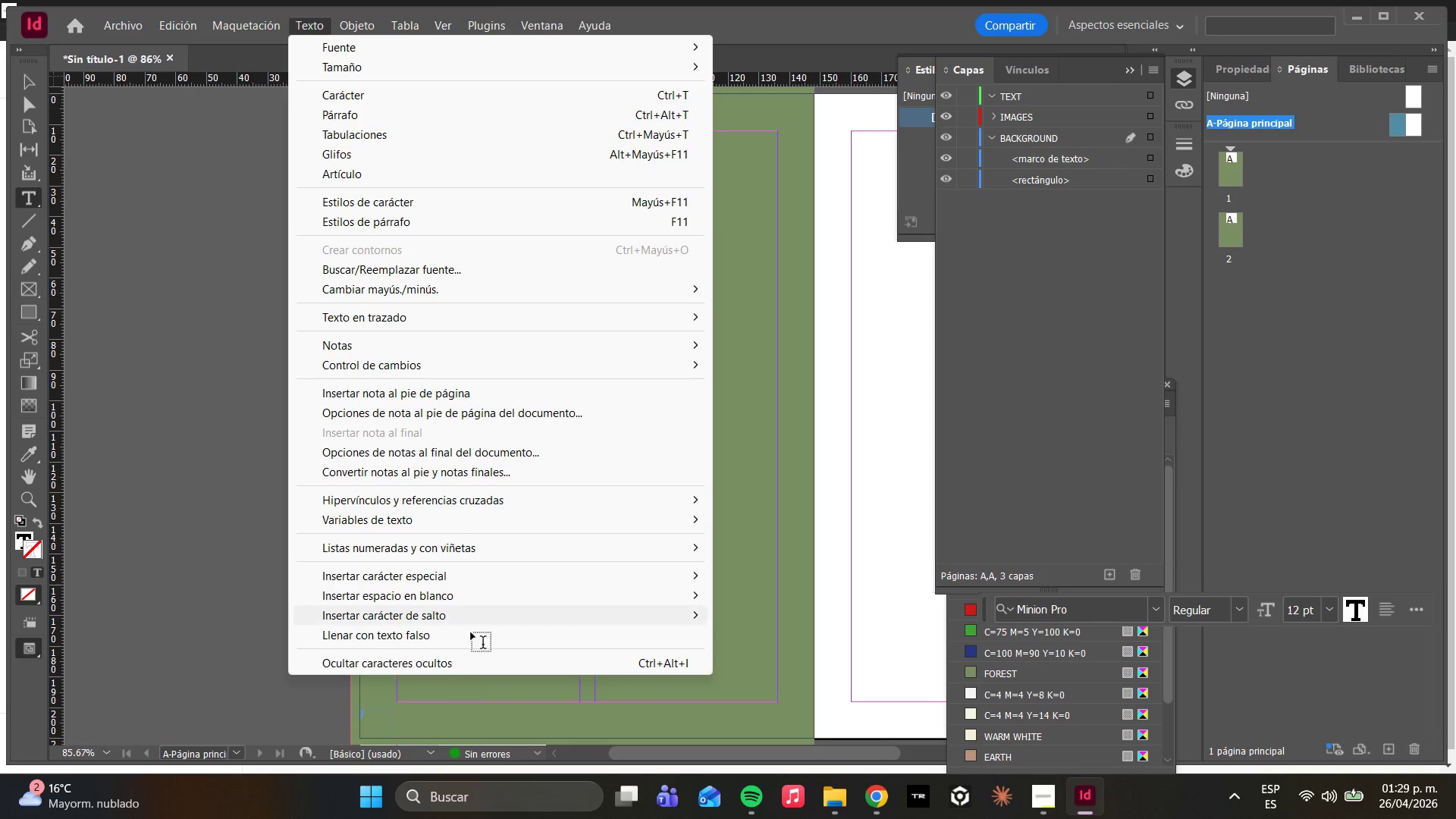 
left_click([491, 570])
 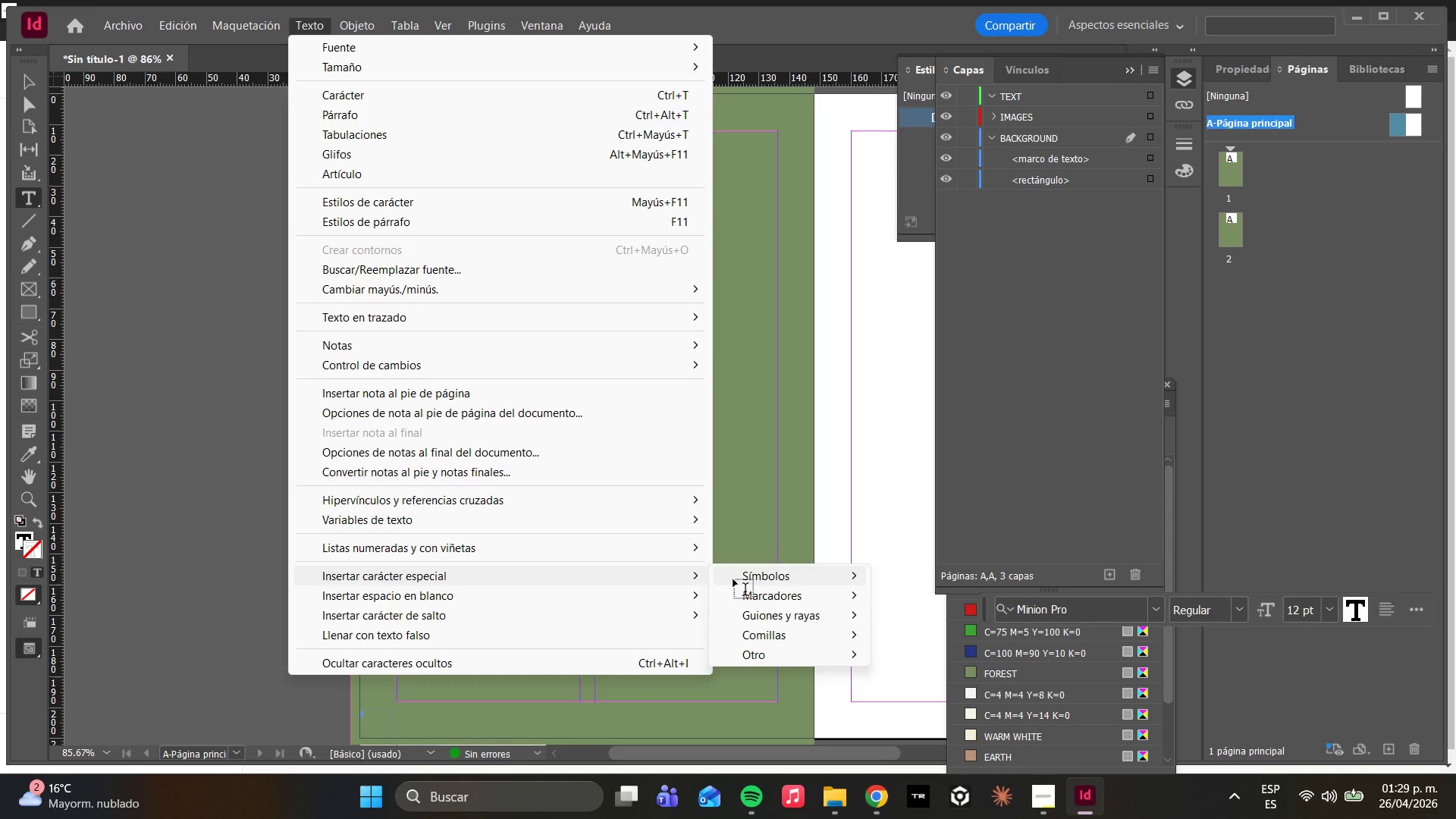 
left_click([733, 579])
 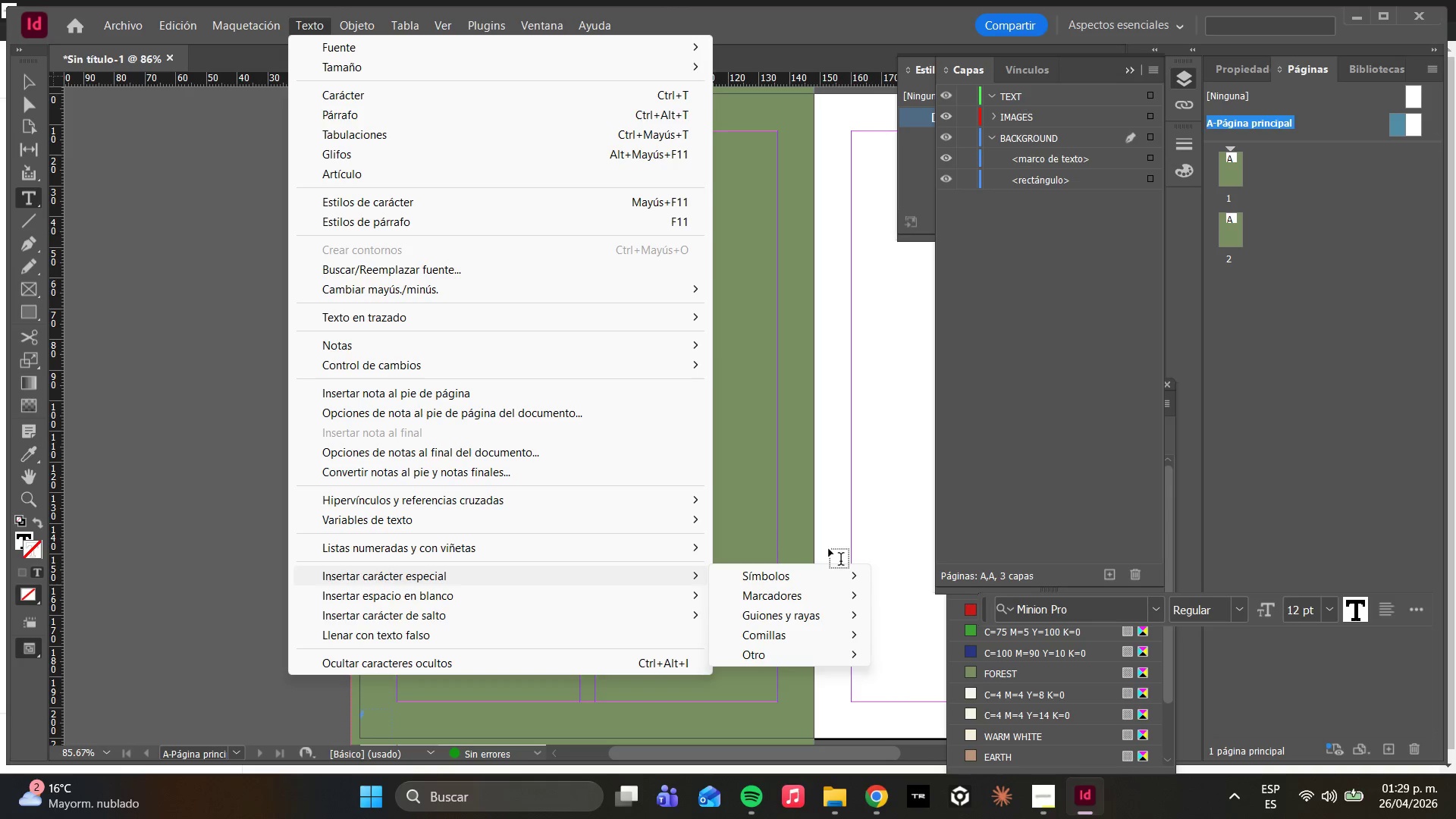 
wait(6.02)
 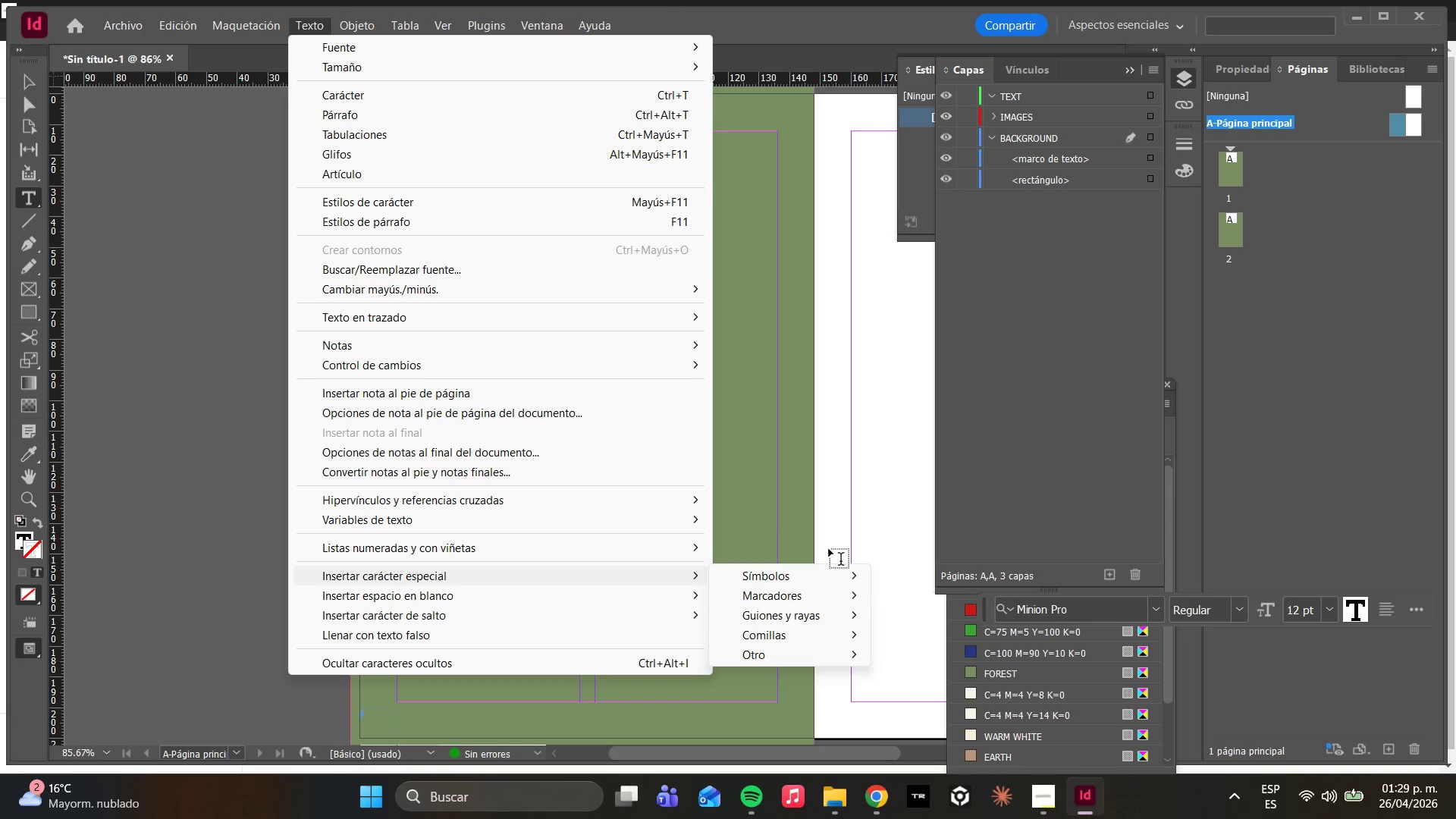 
mouse_move([788, 601])
 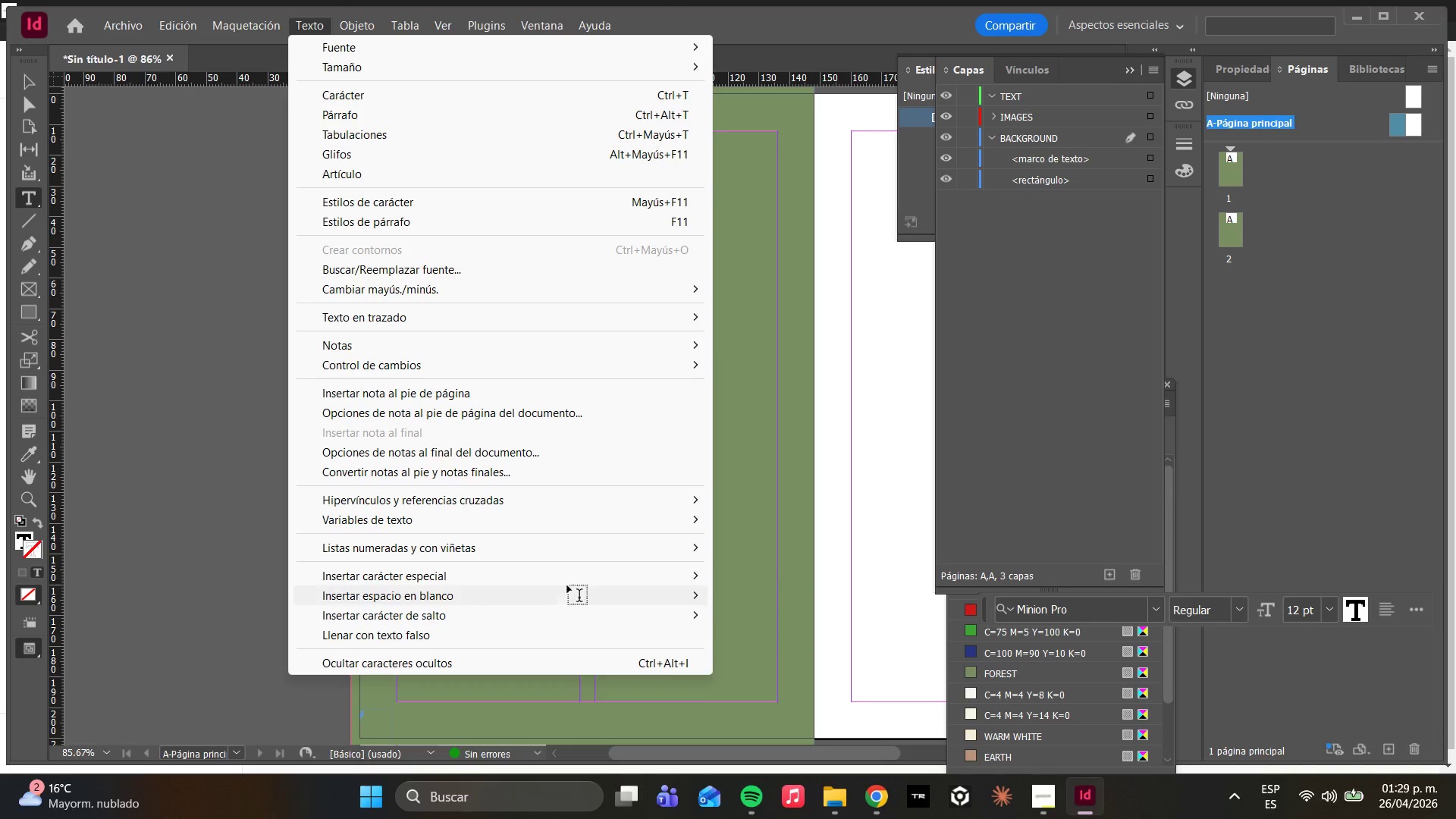 
left_click([570, 571])
 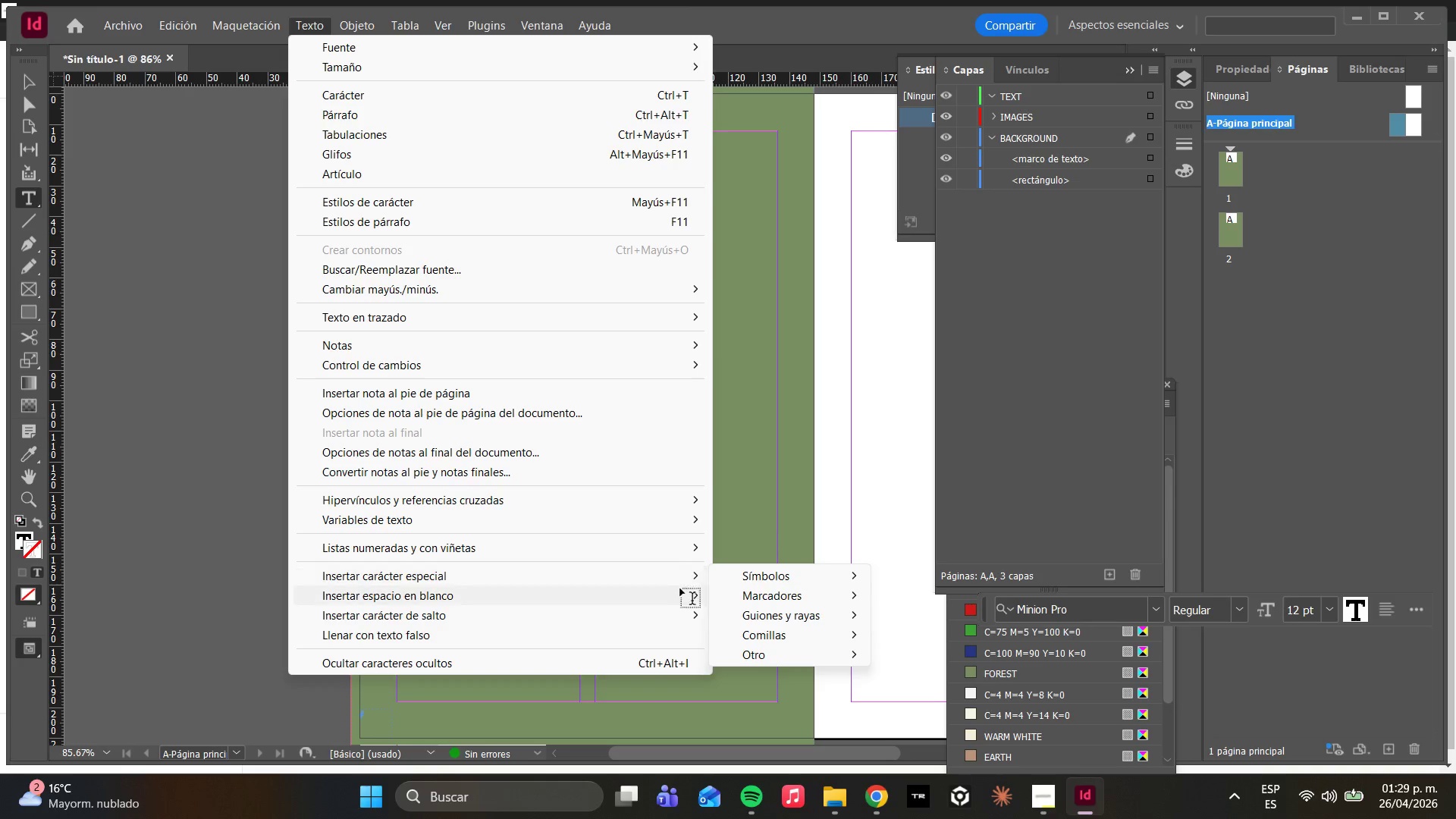 
mouse_move([781, 577])
 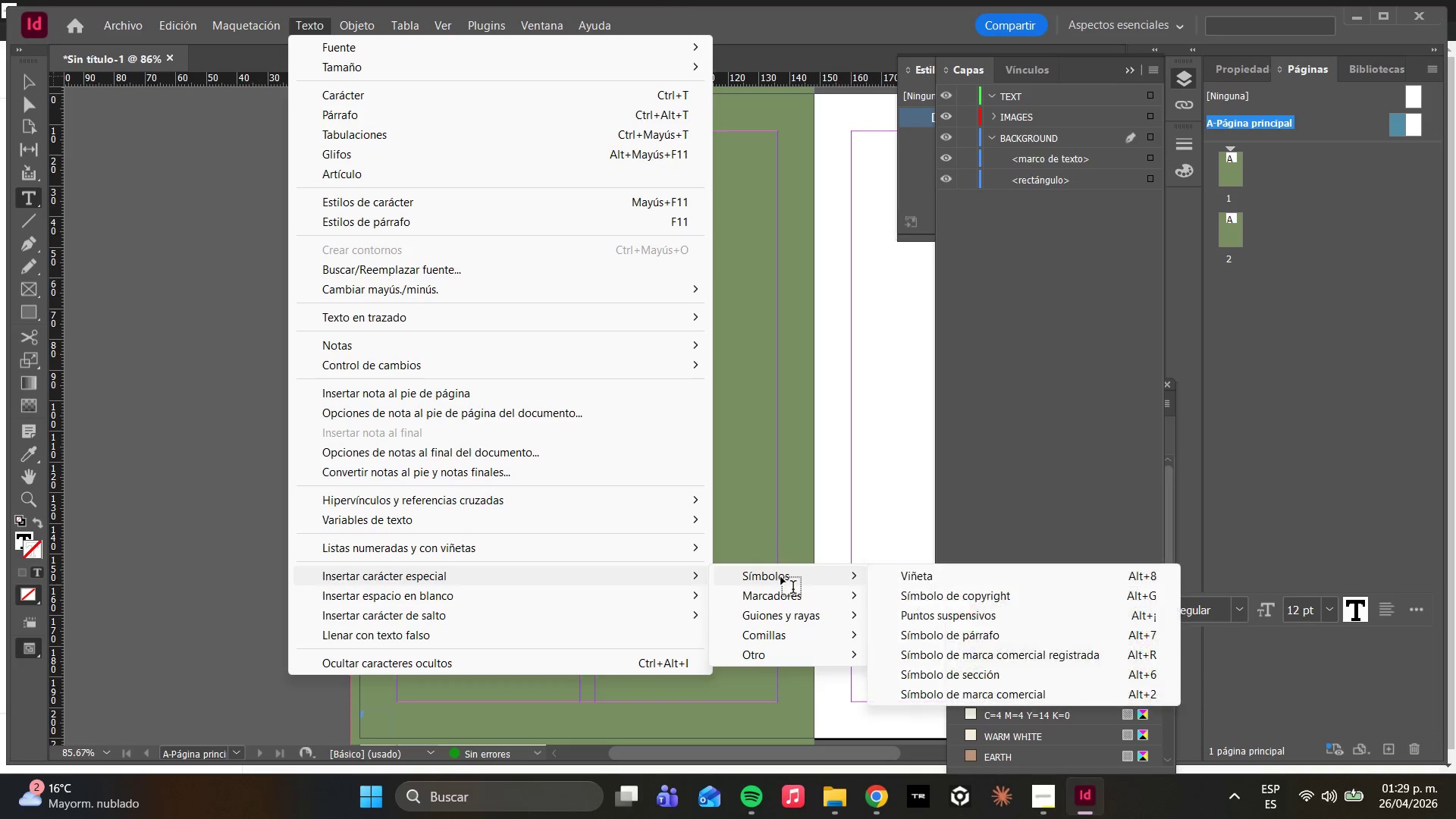 
mouse_move([775, 593])
 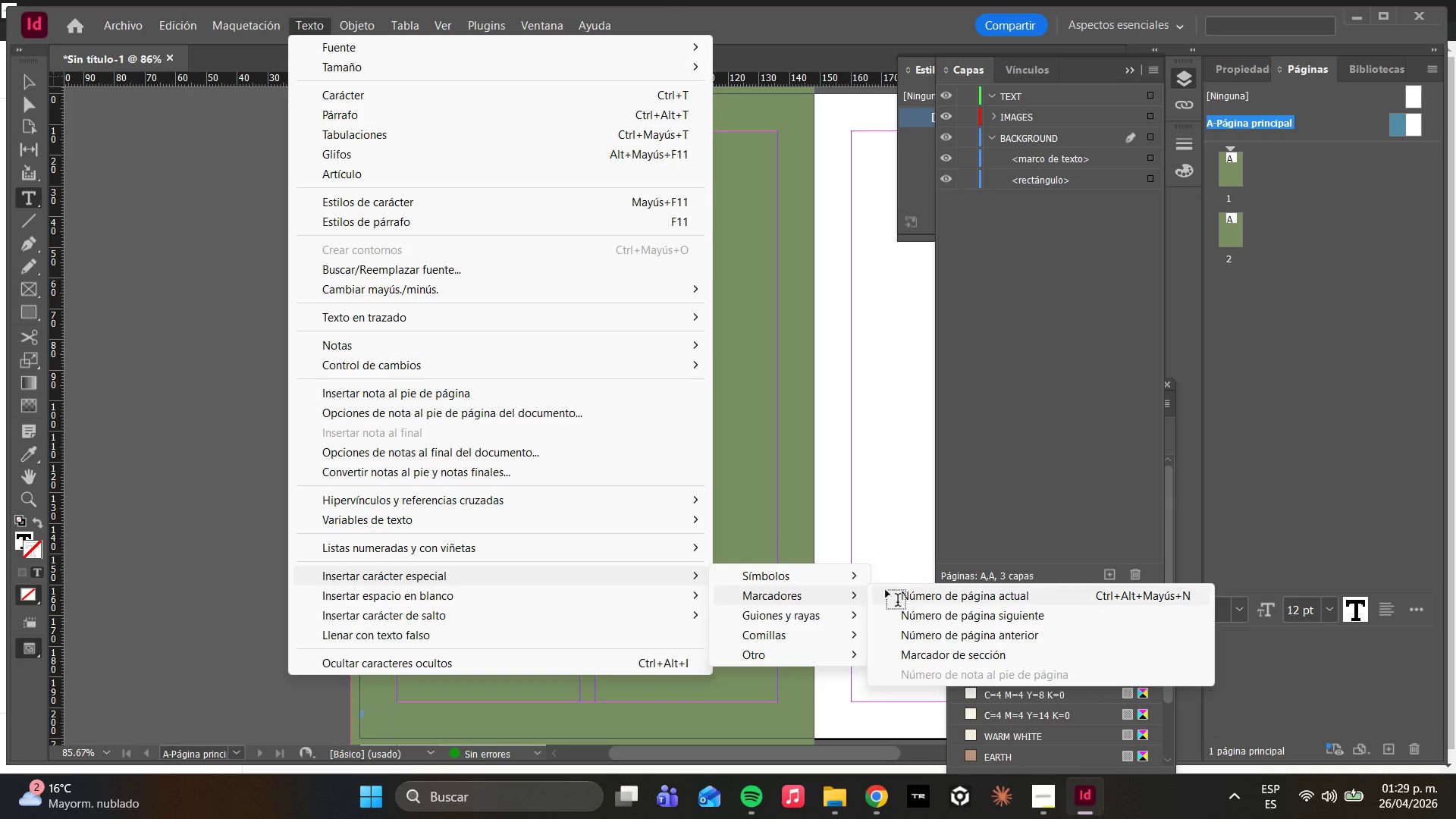 
left_click([910, 595])
 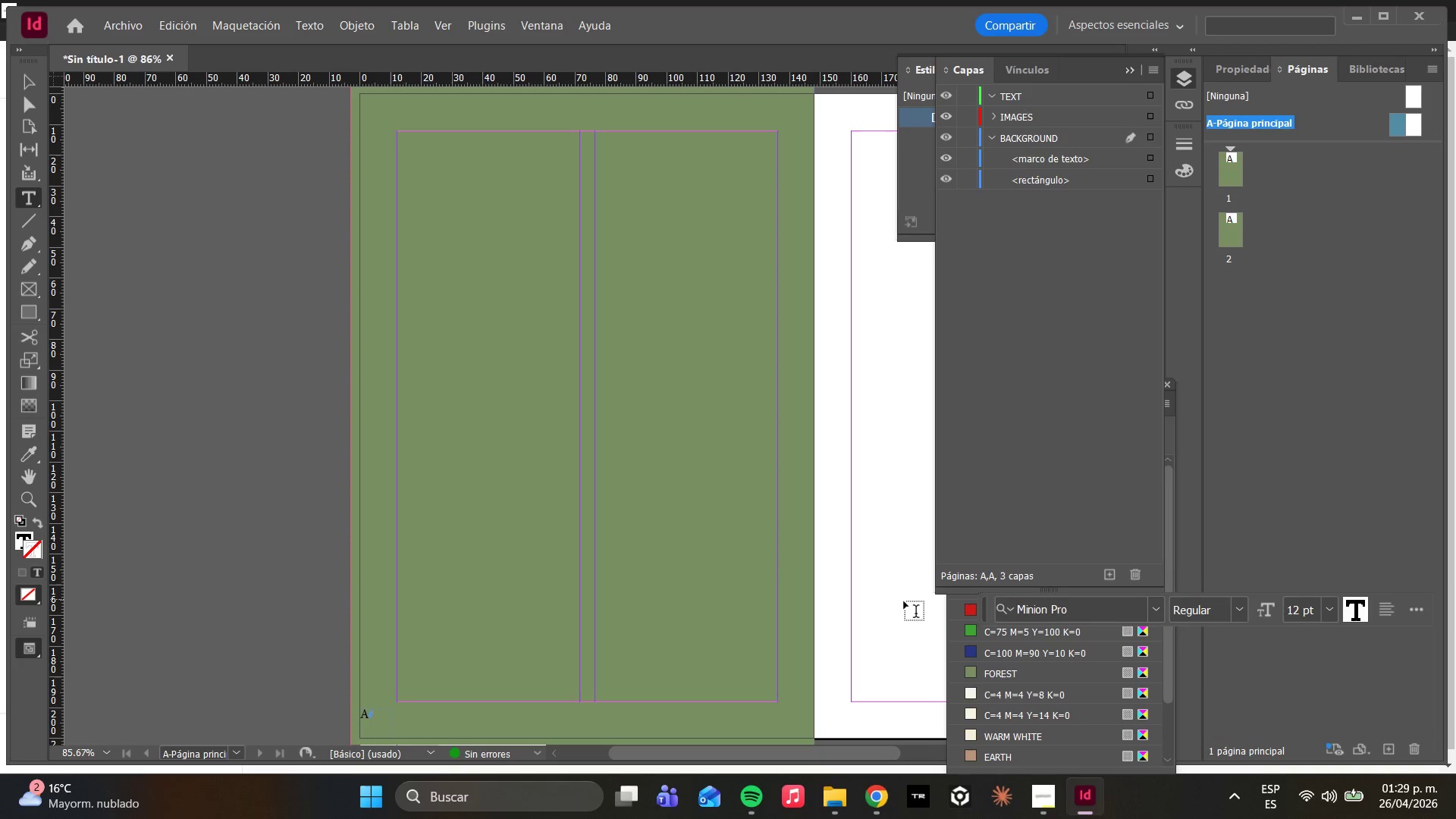 
wait(5.34)
 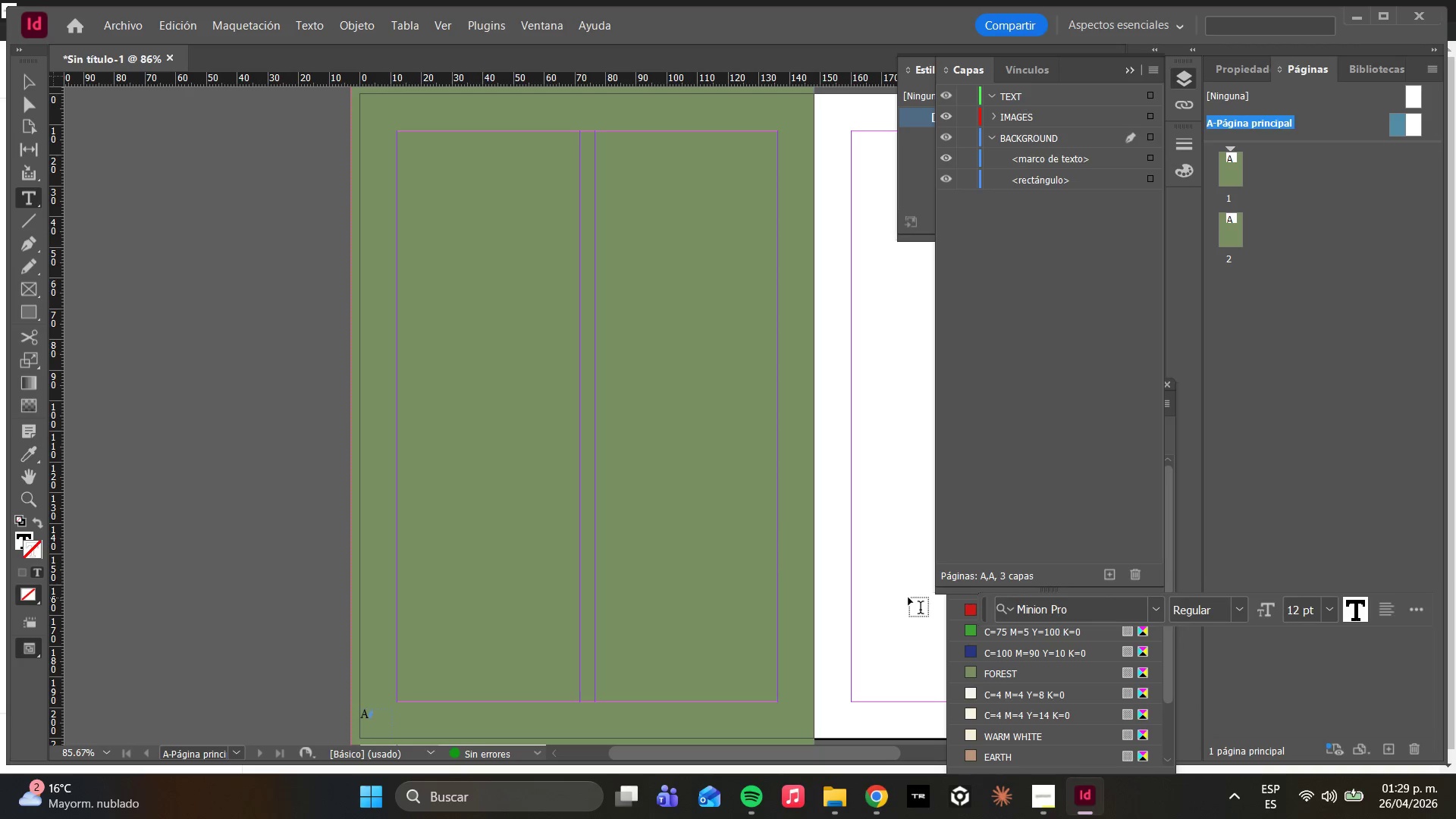 
key(Control+A)
 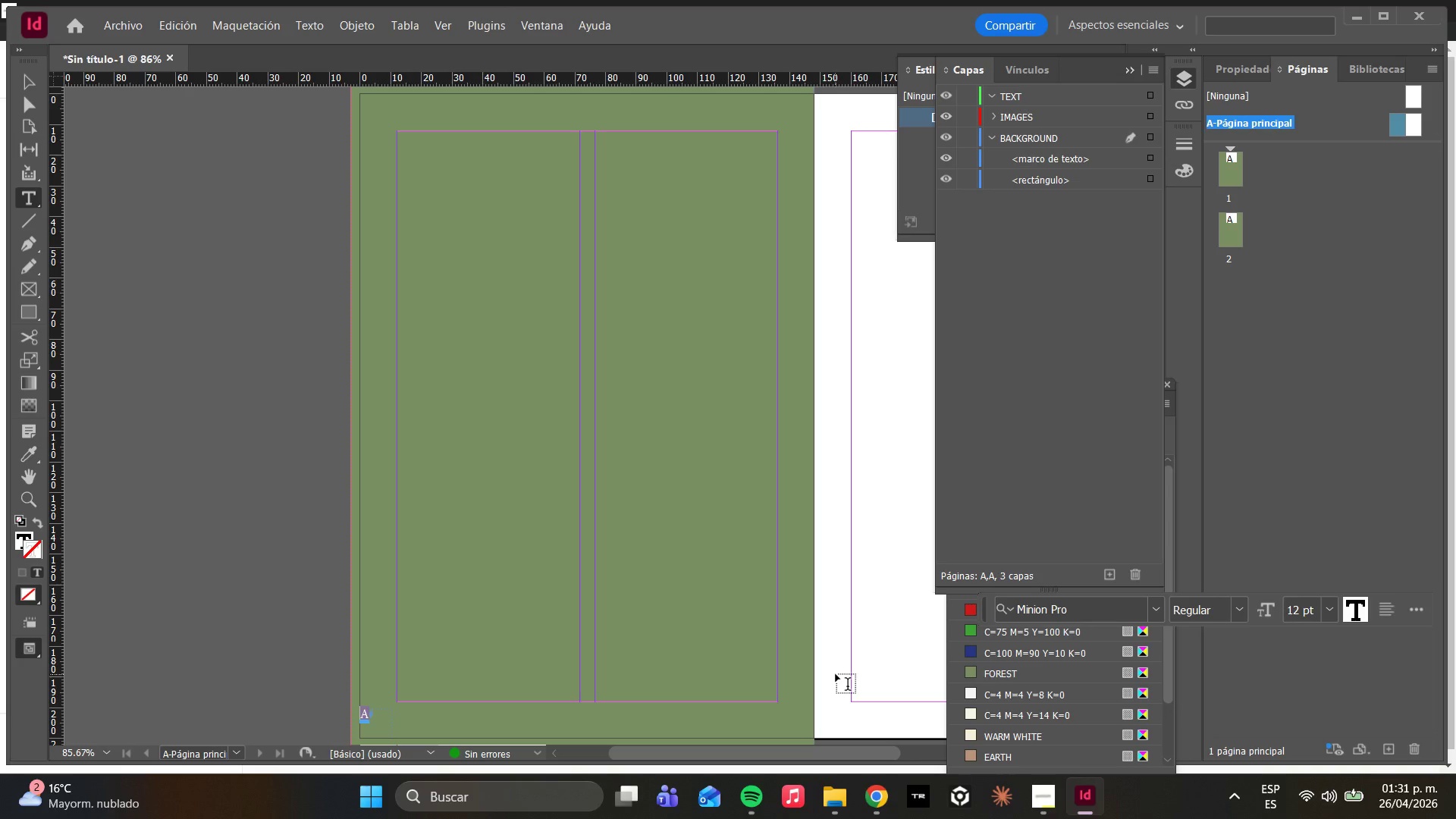 
wait(79.23)
 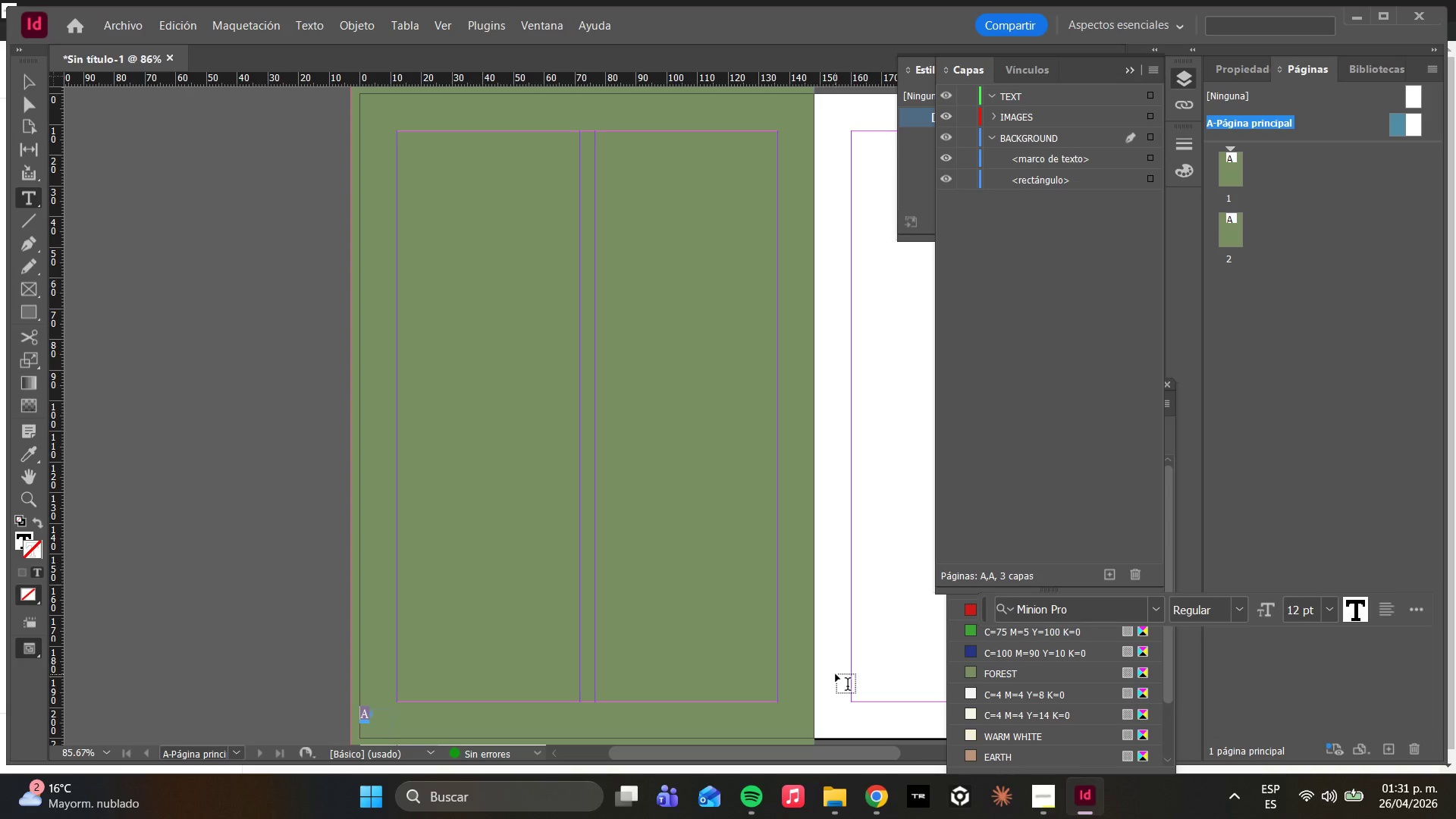 
key(1)
 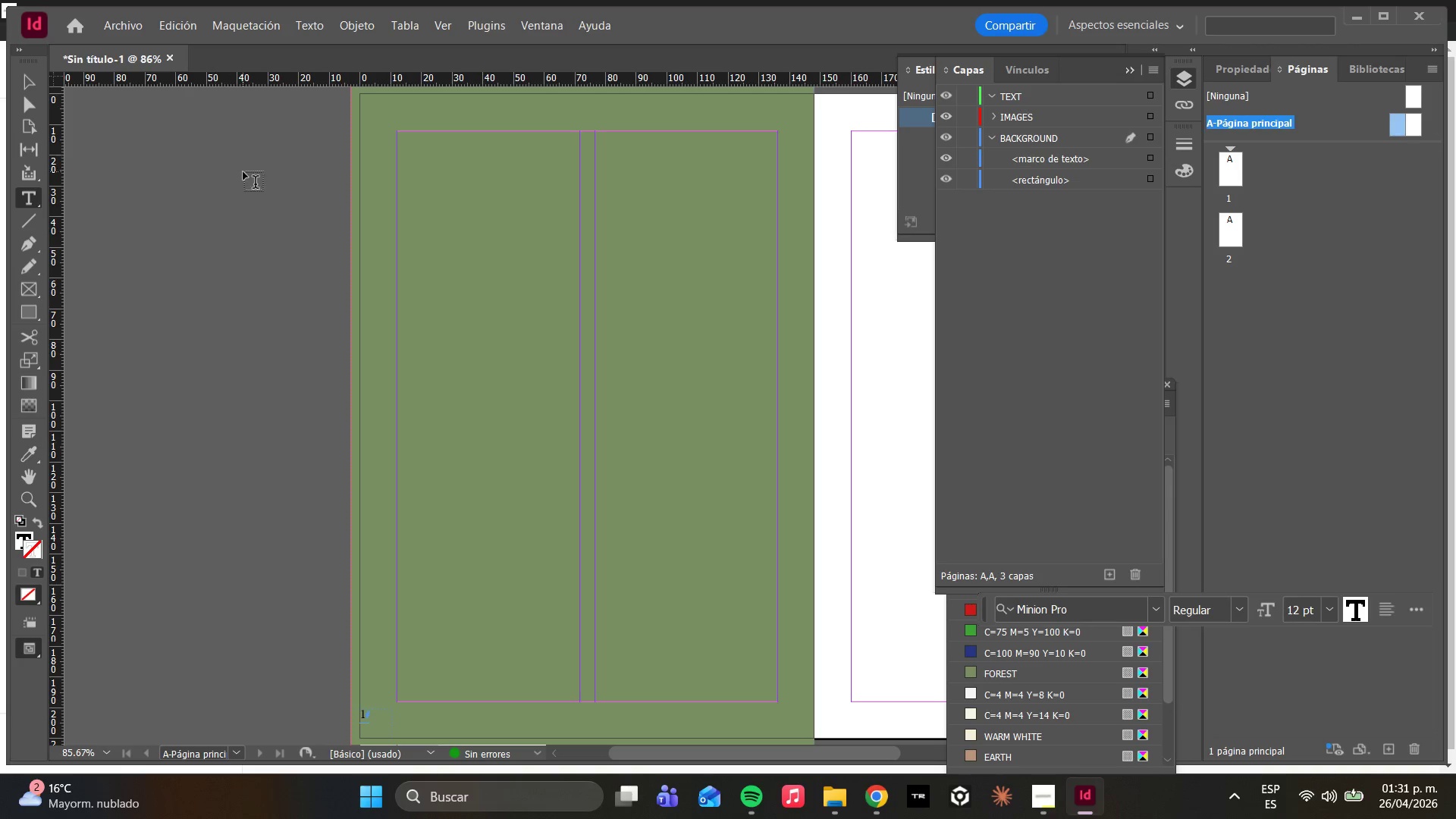 
key(Control+A)
 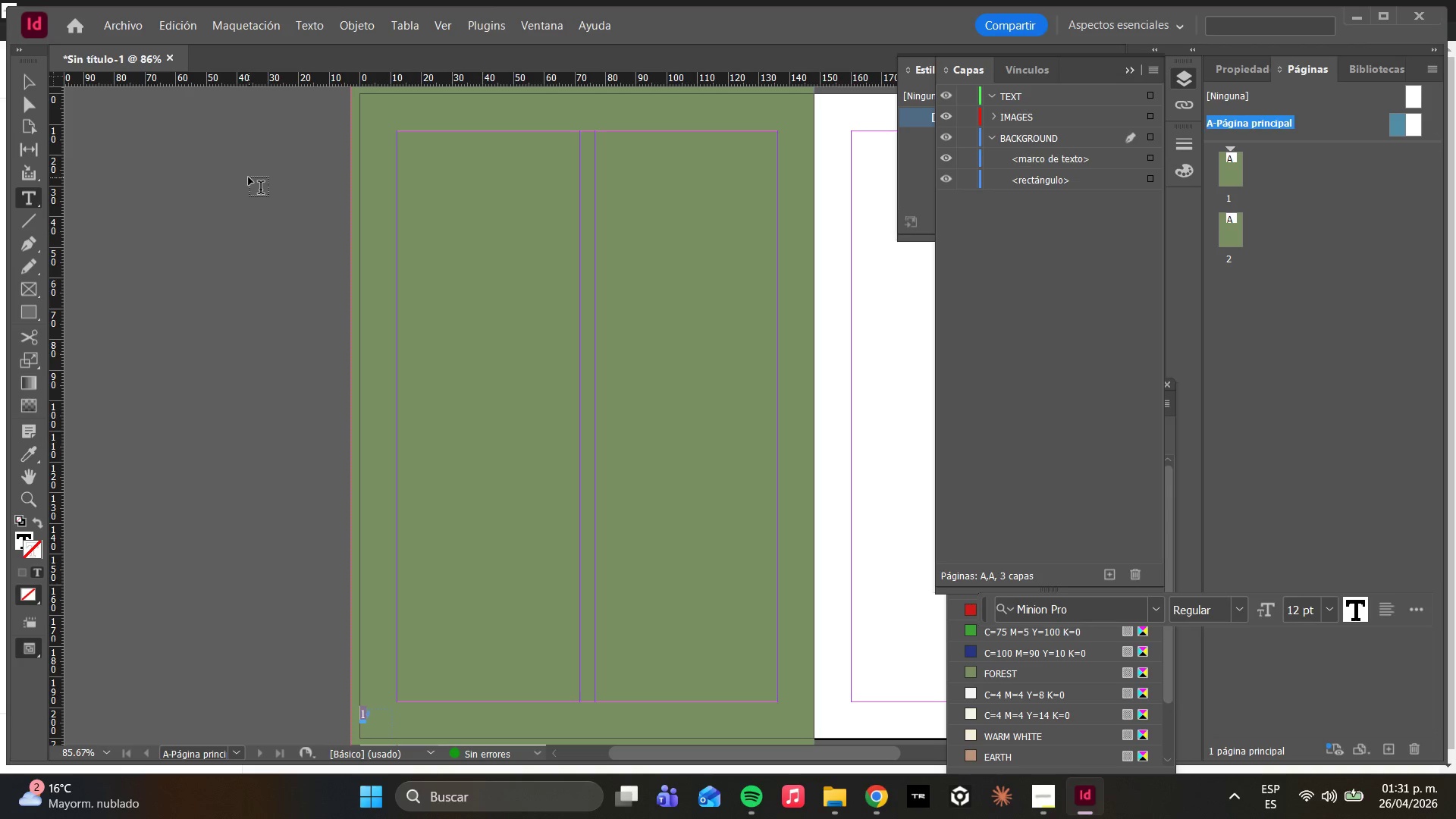 
wait(11.05)
 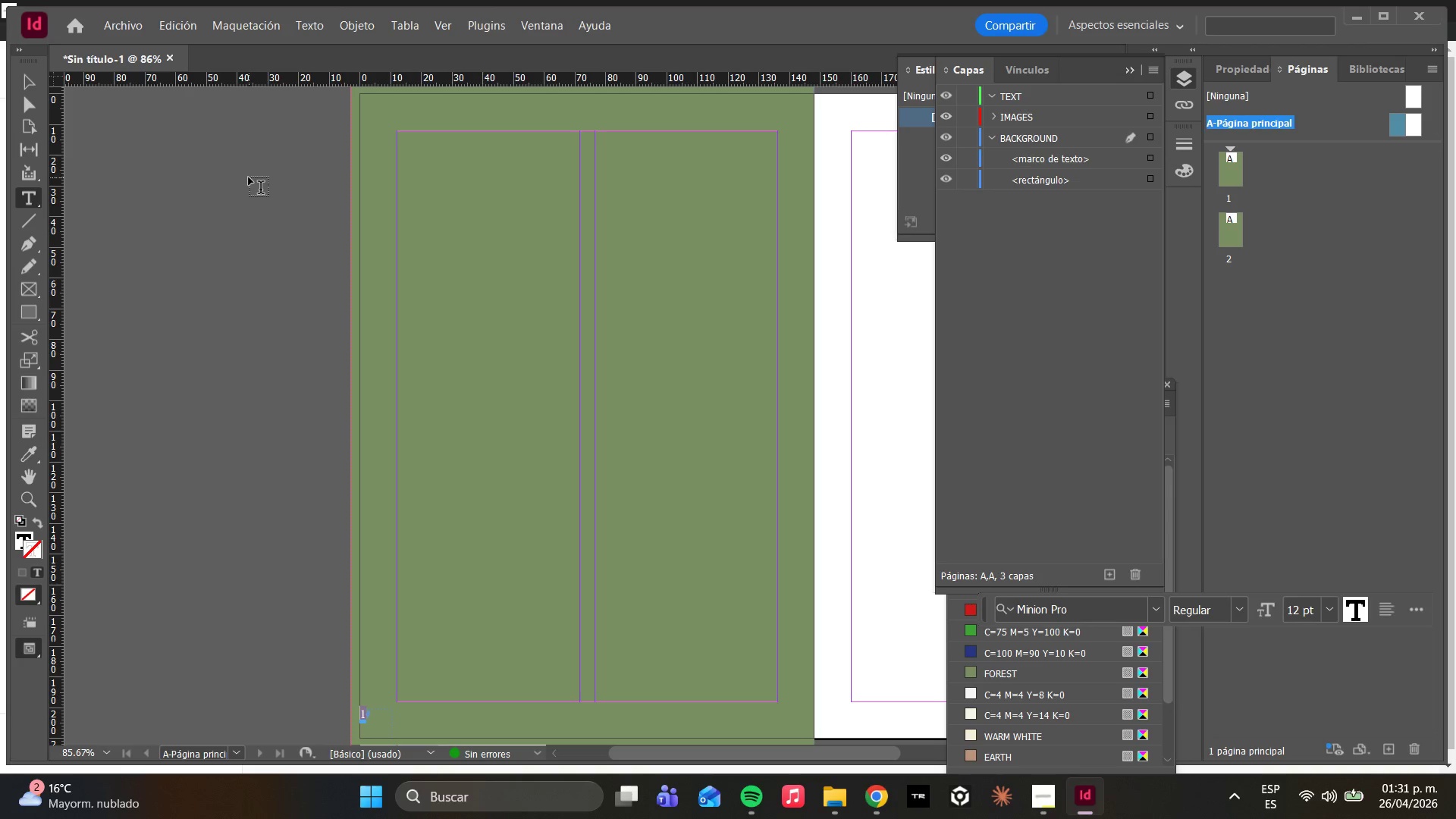 
left_click([921, 156])
 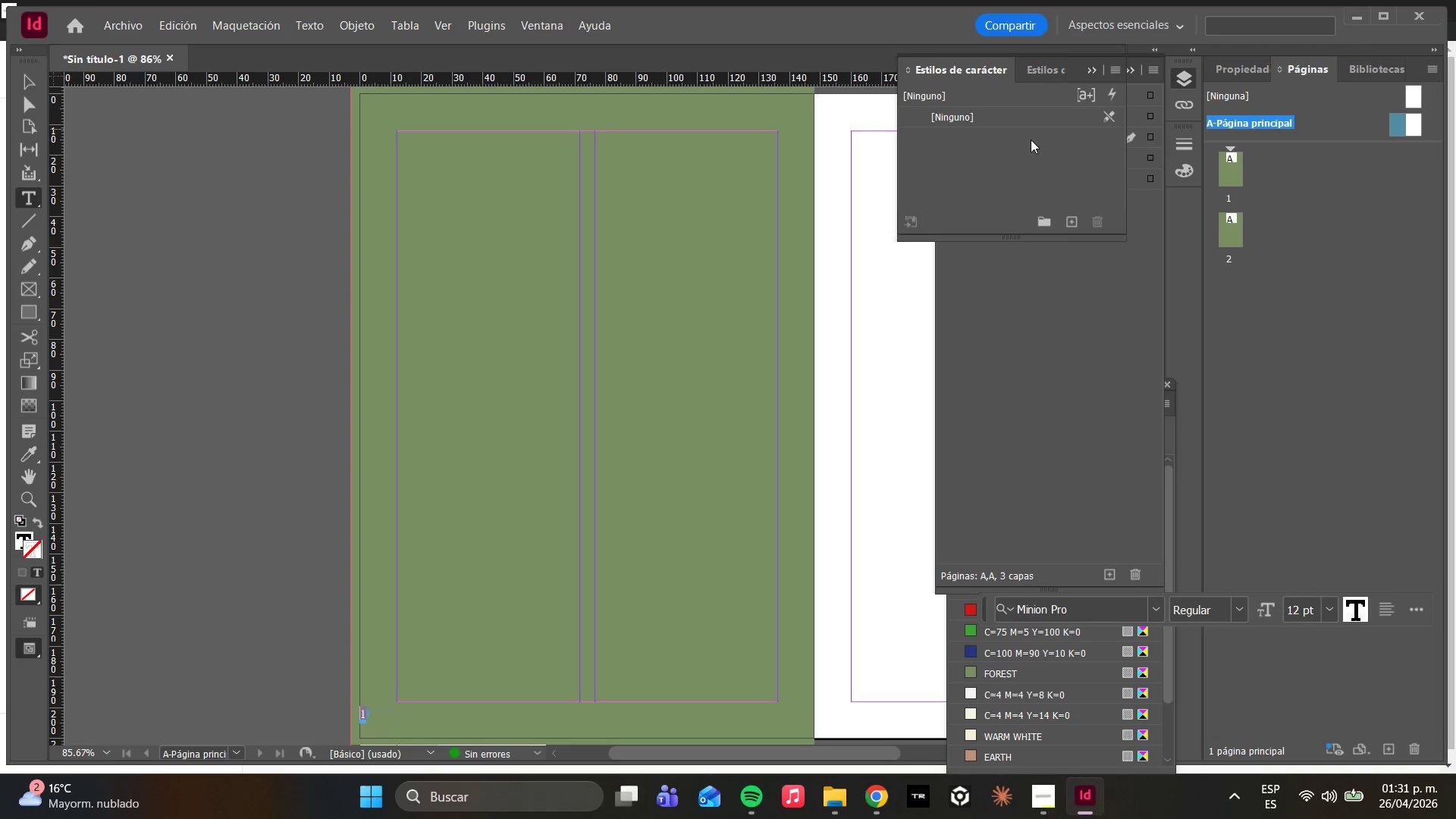 
left_click([1072, 216])
 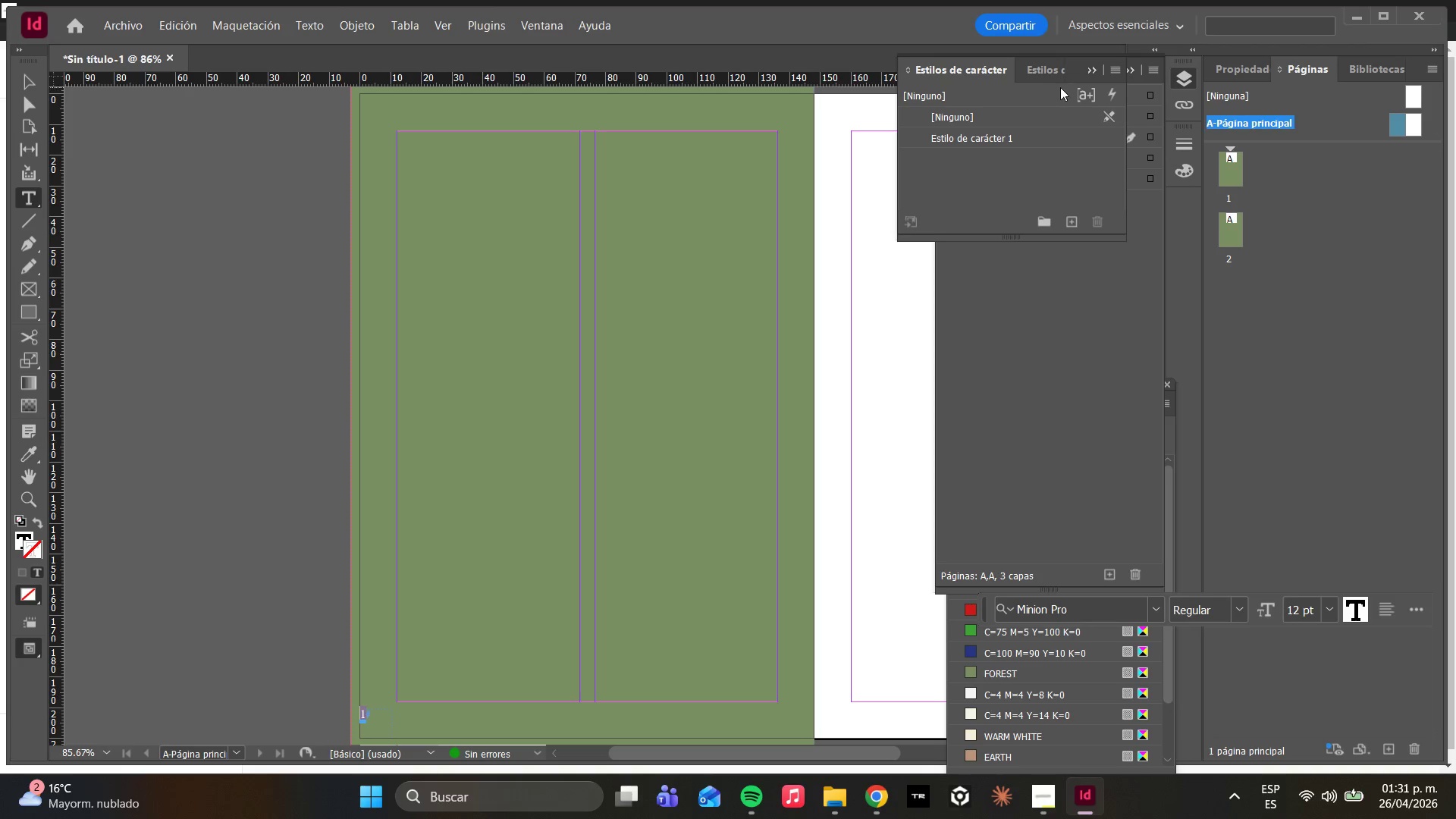 
left_click([1069, 223])
 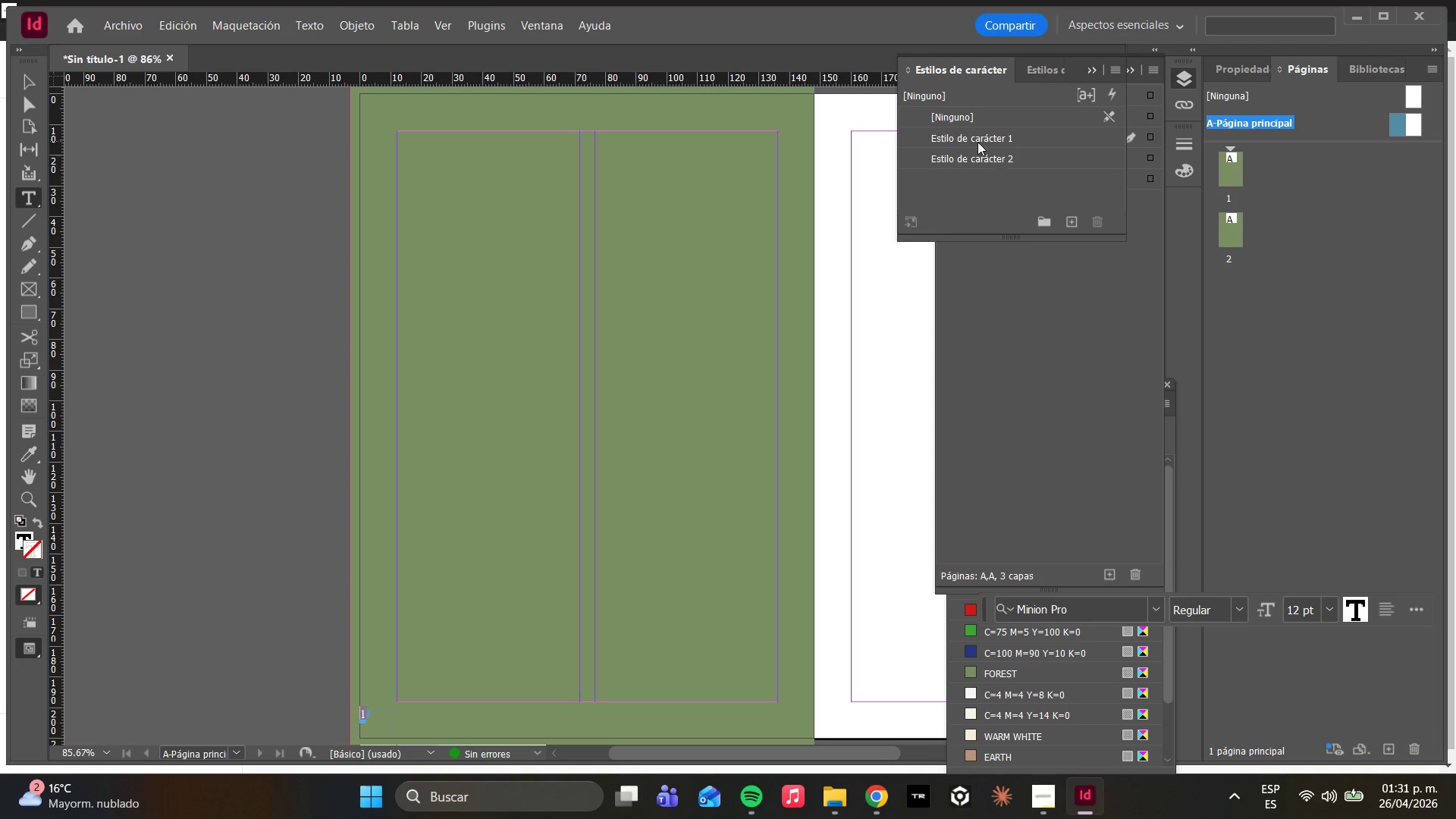 
double_click([965, 133])
 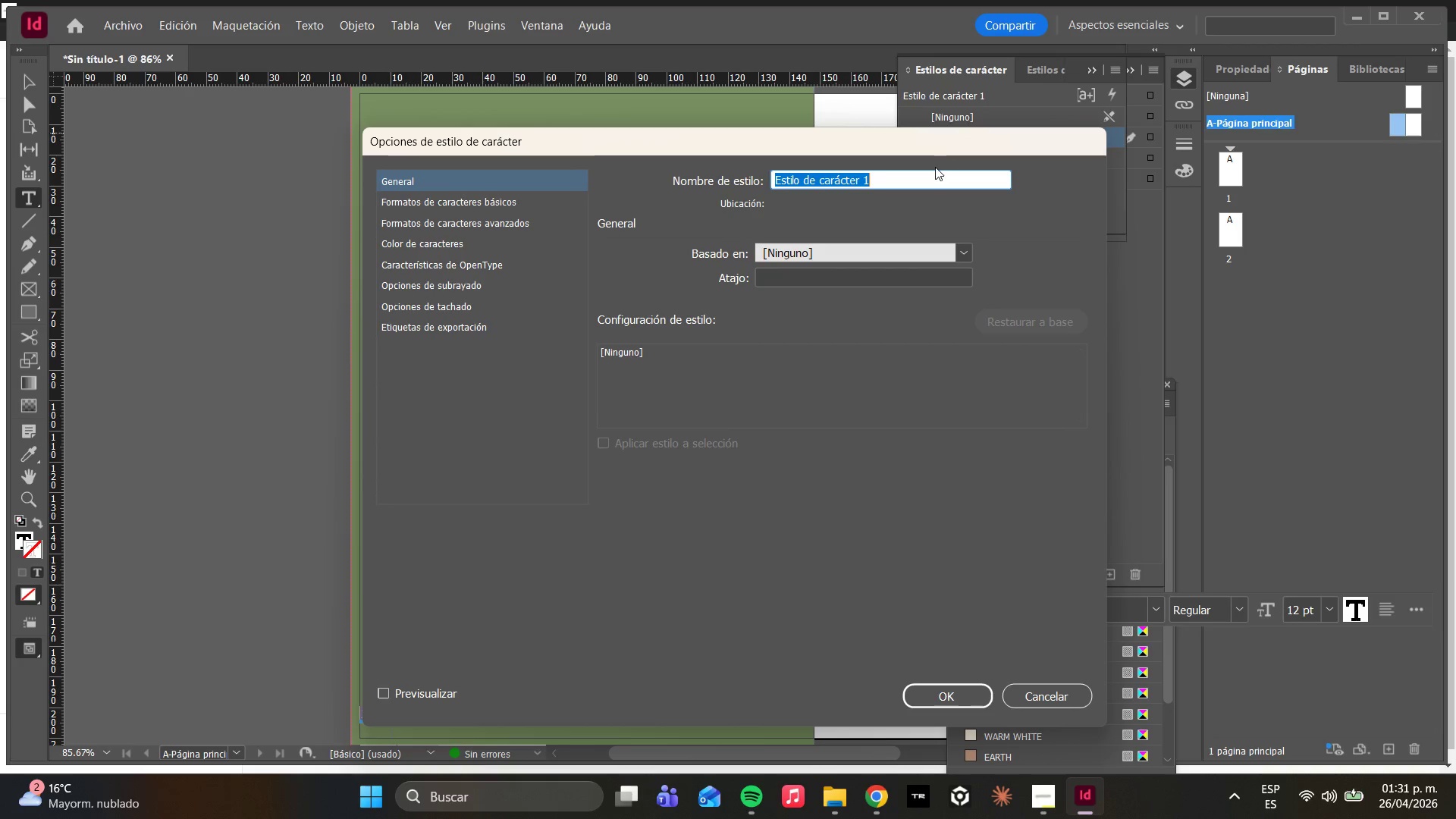 
type(Inter Light)
 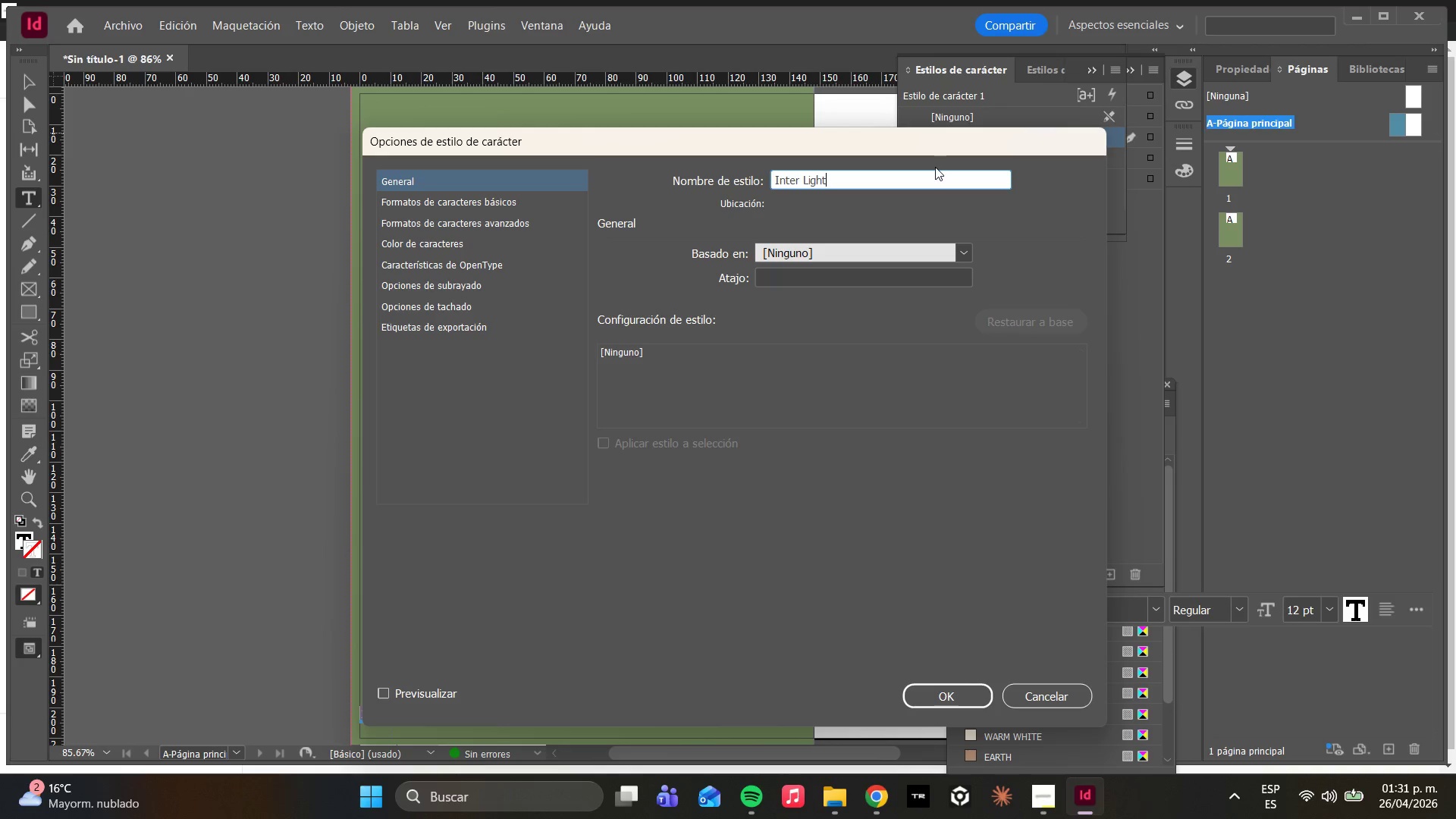 
type( 7p)
 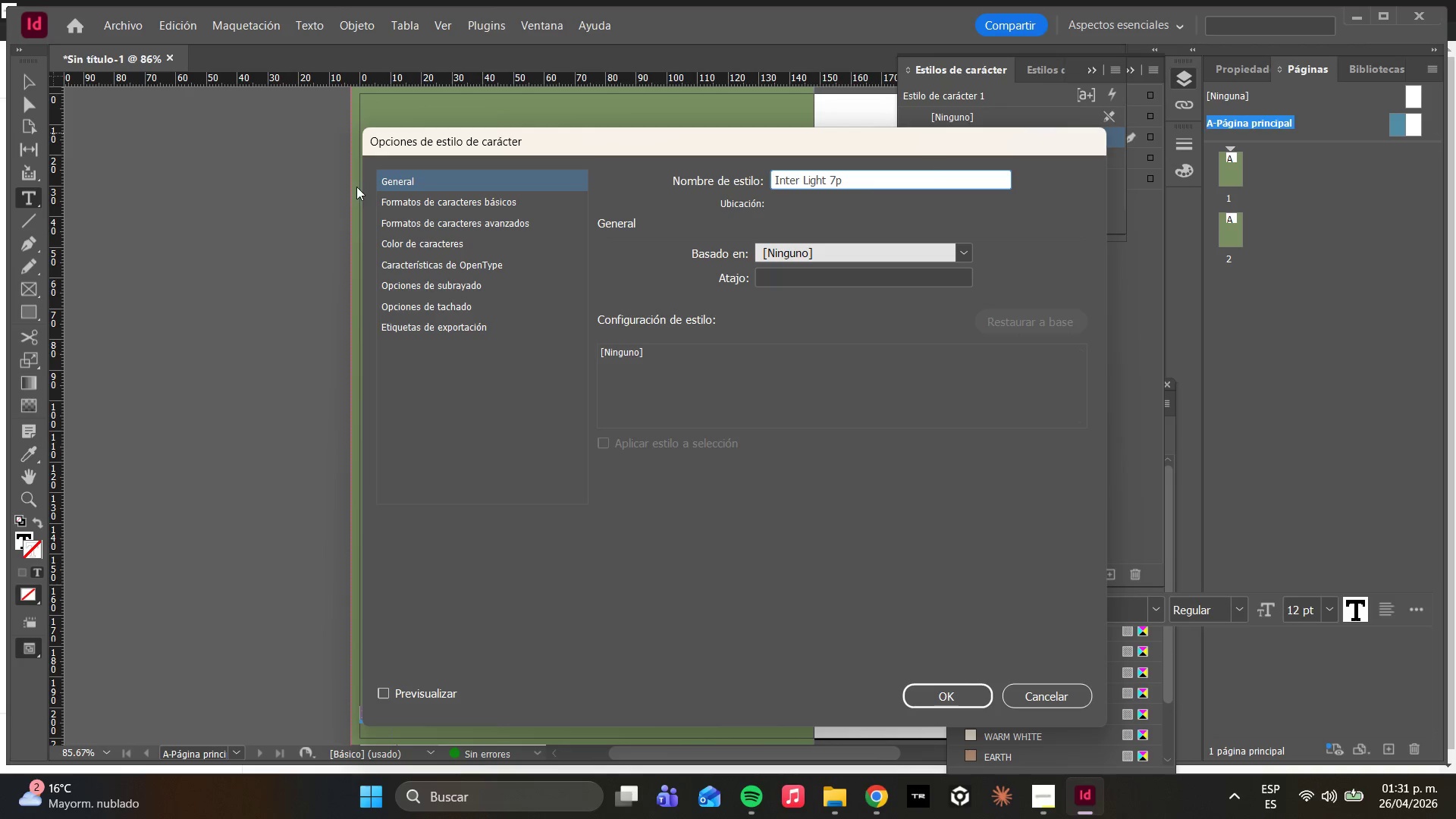 
key(T)
 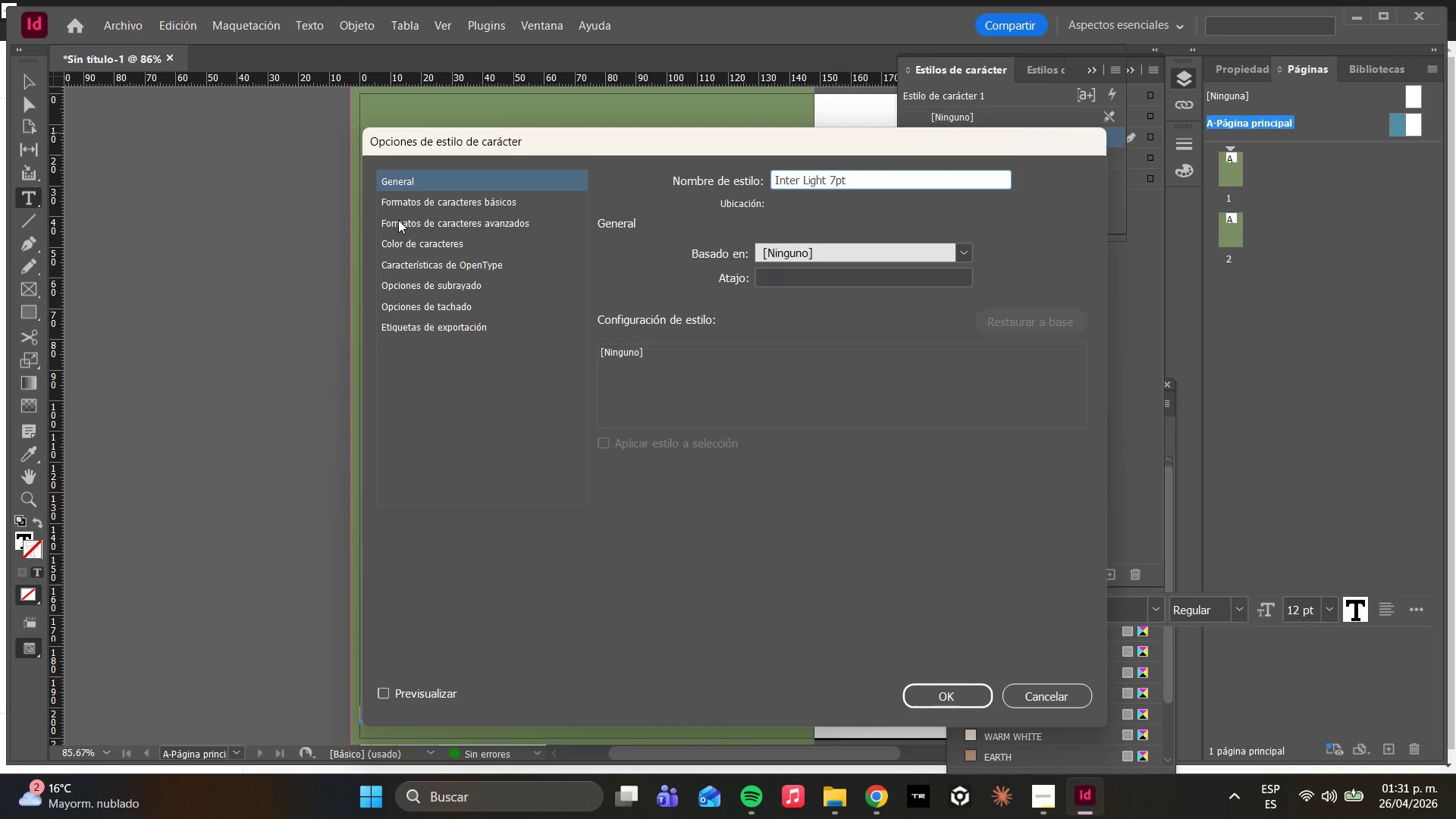 
left_click([418, 190])
 